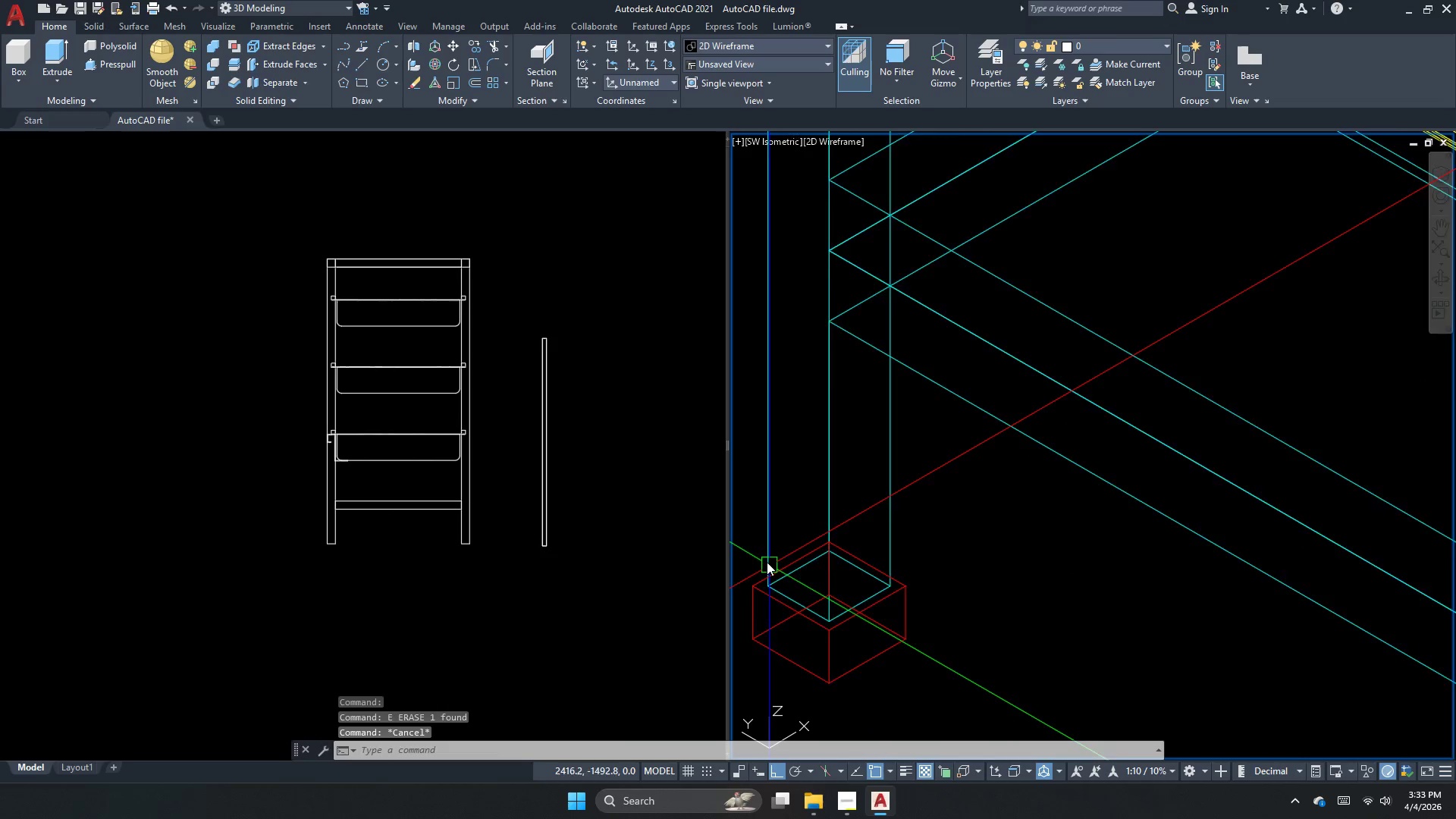 
key(Escape)
 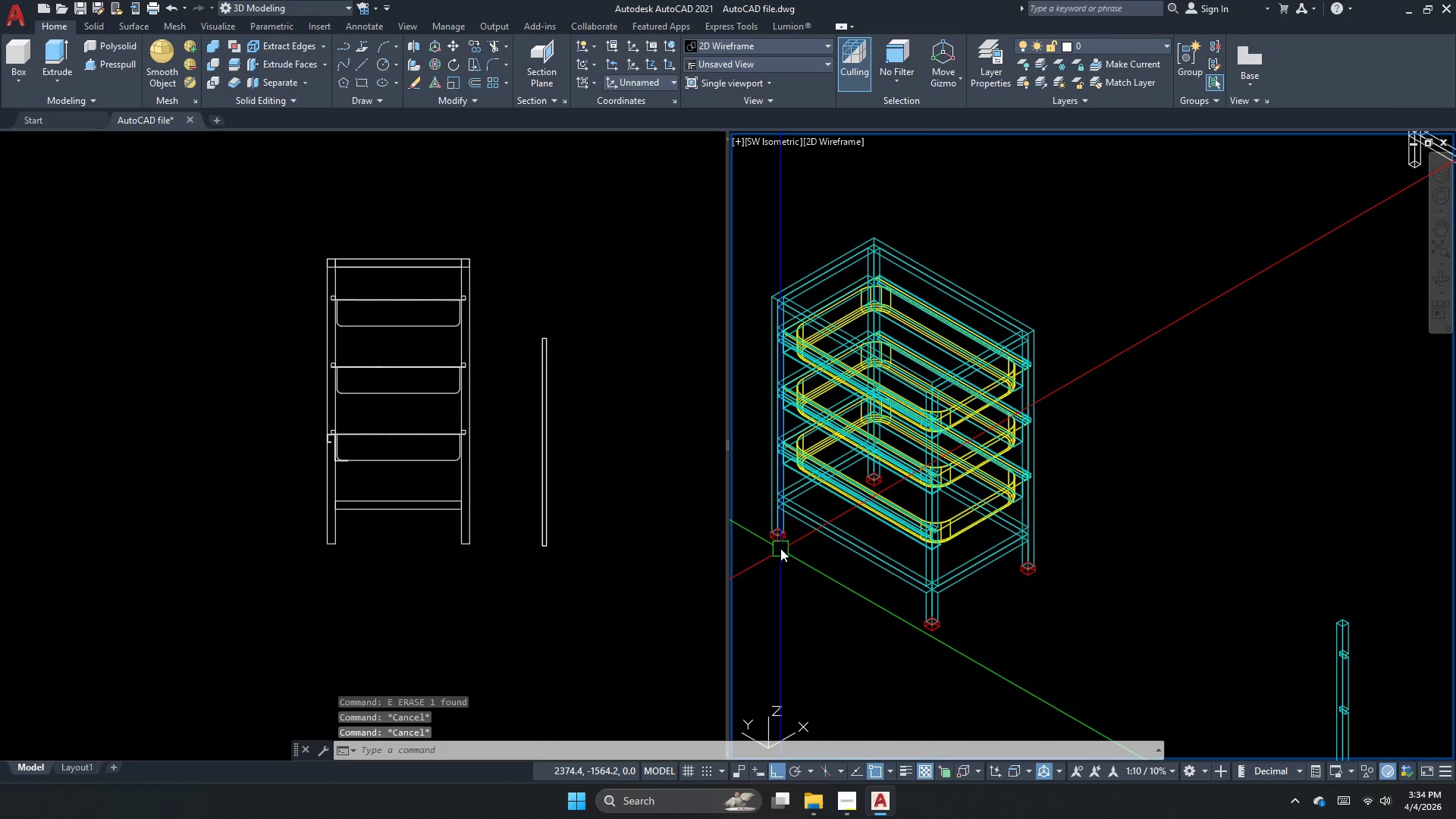 
scroll: coordinate [780, 554], scroll_direction: down, amount: 5.0
 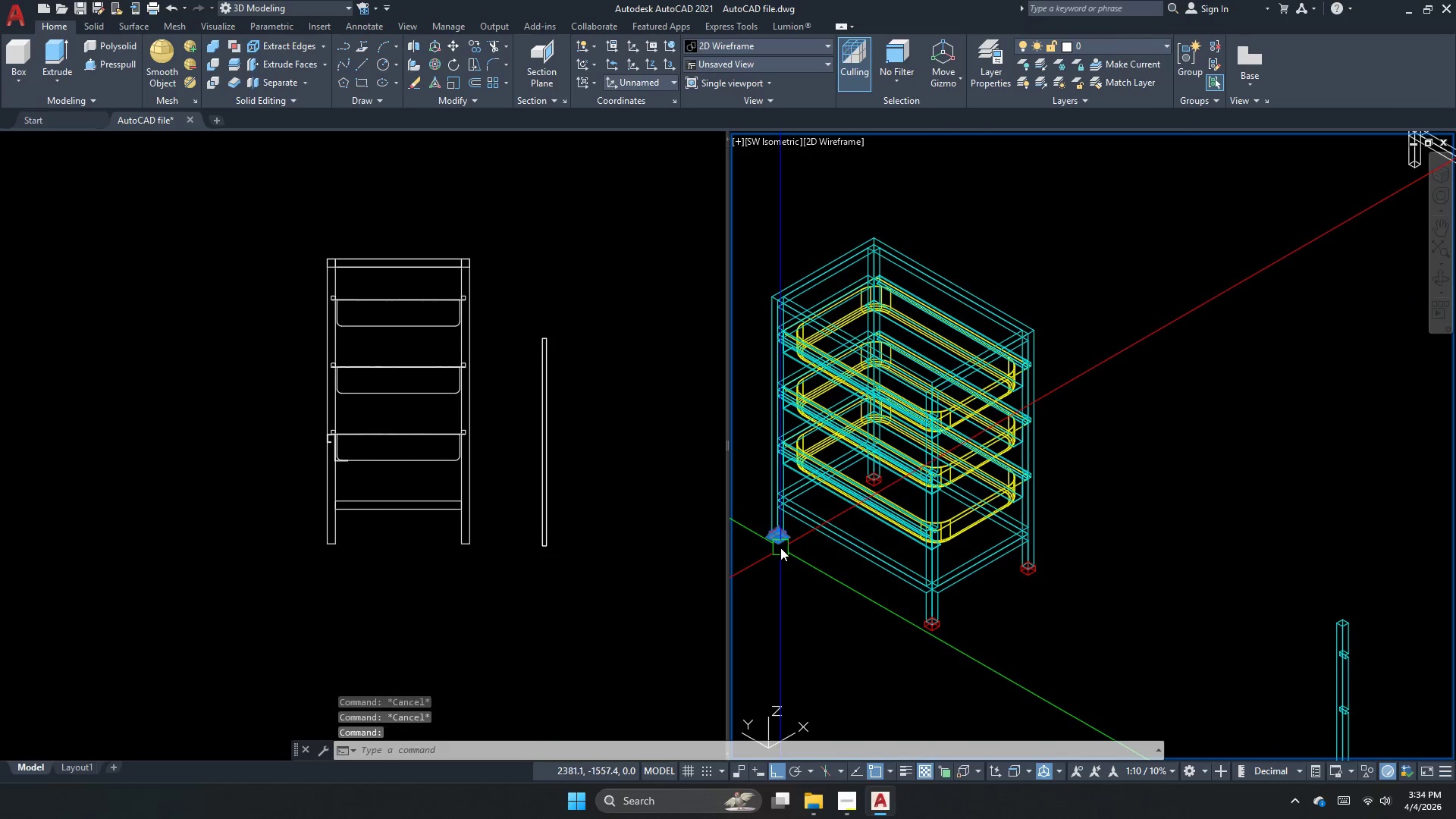 
left_click([780, 548])
 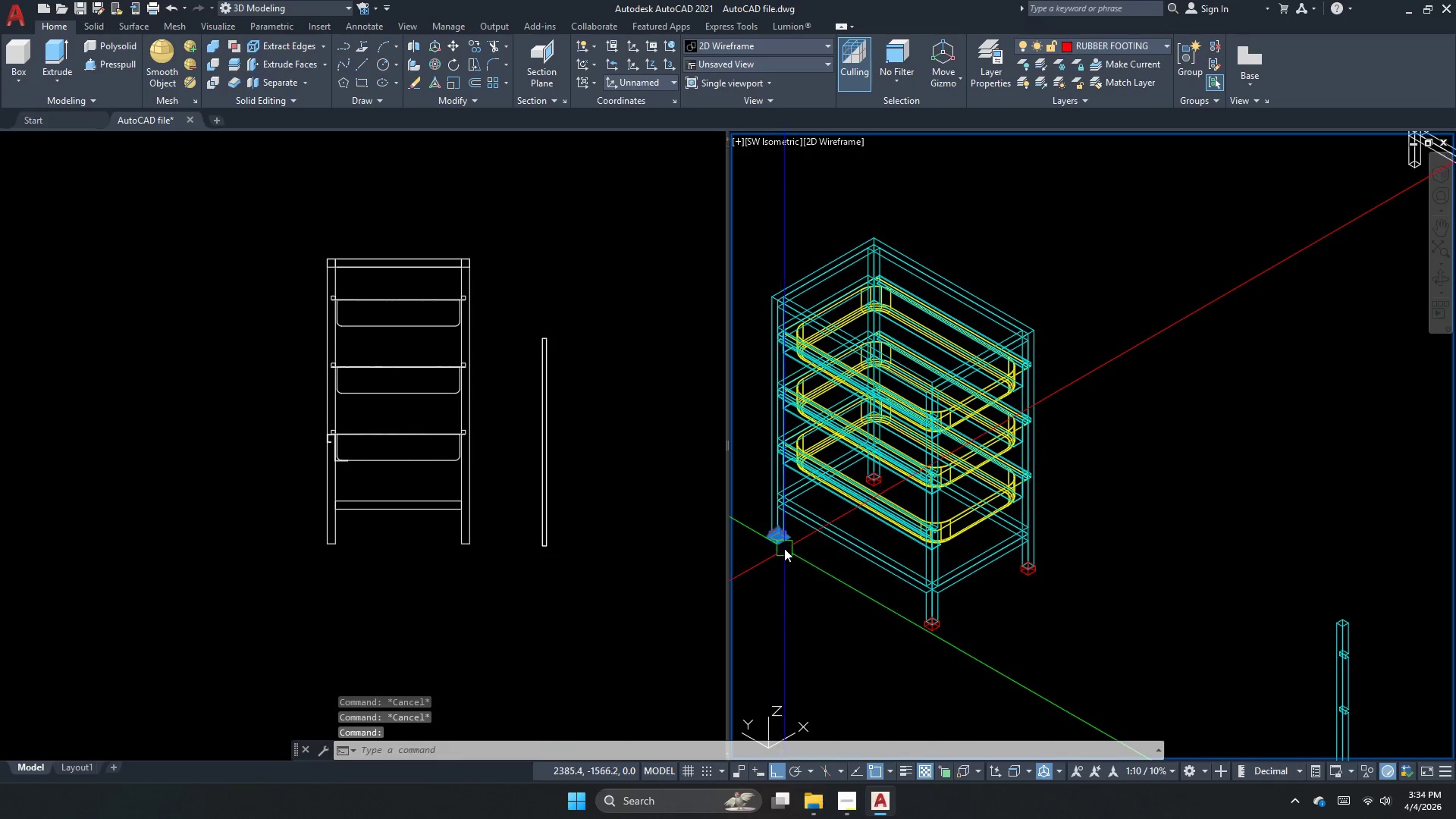 
key(Escape)
 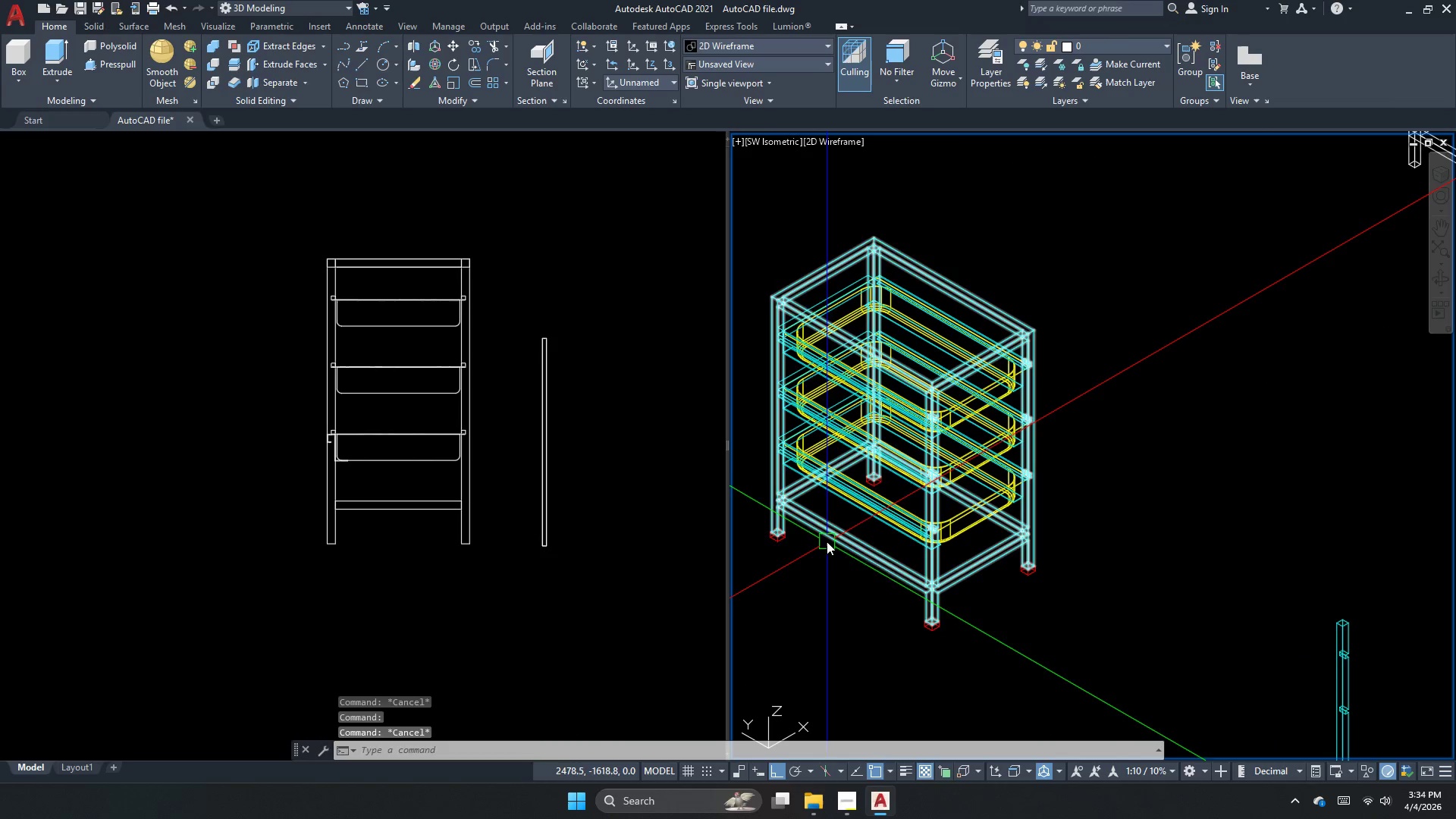 
left_click([829, 539])
 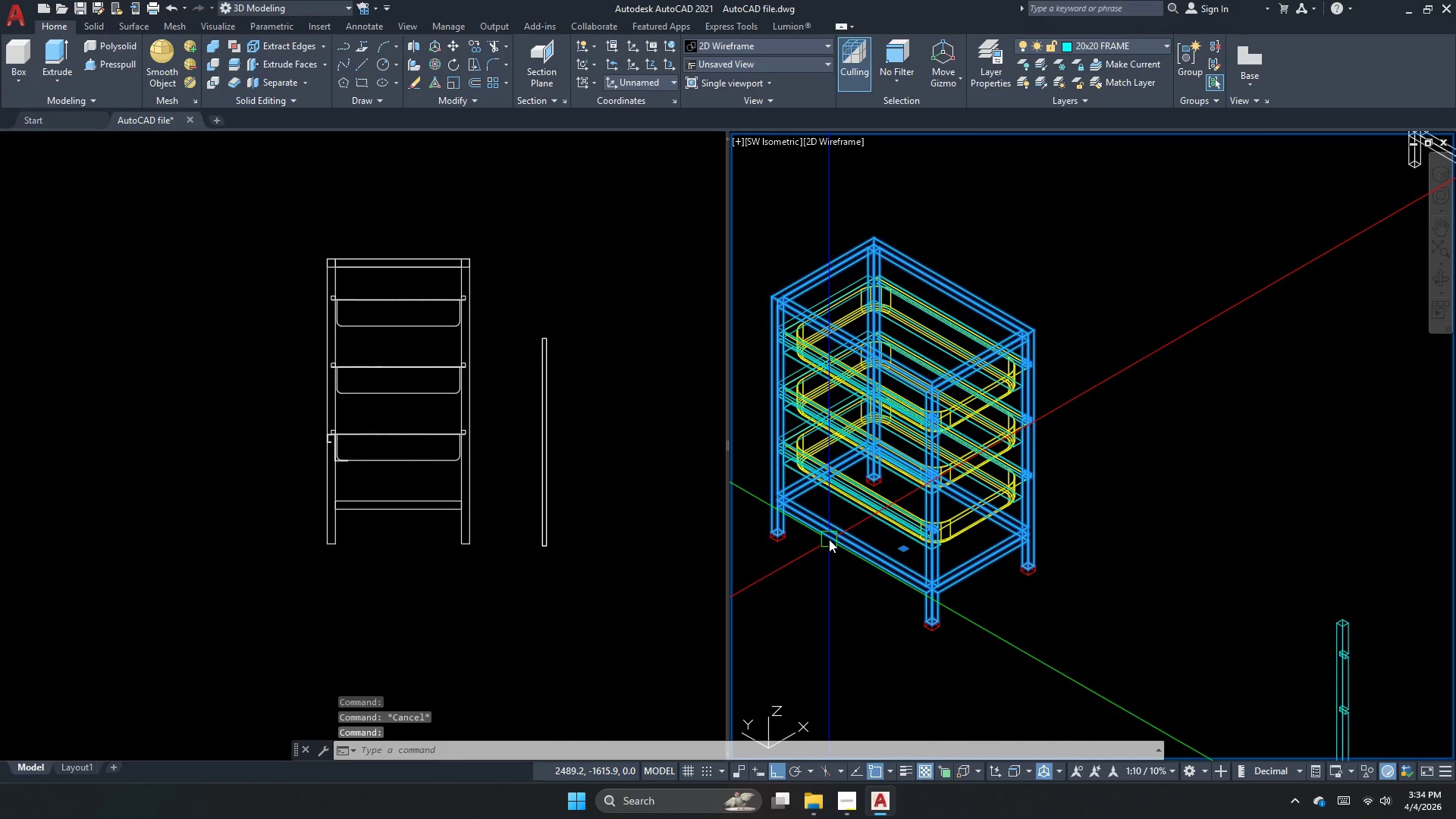 
type(co )
 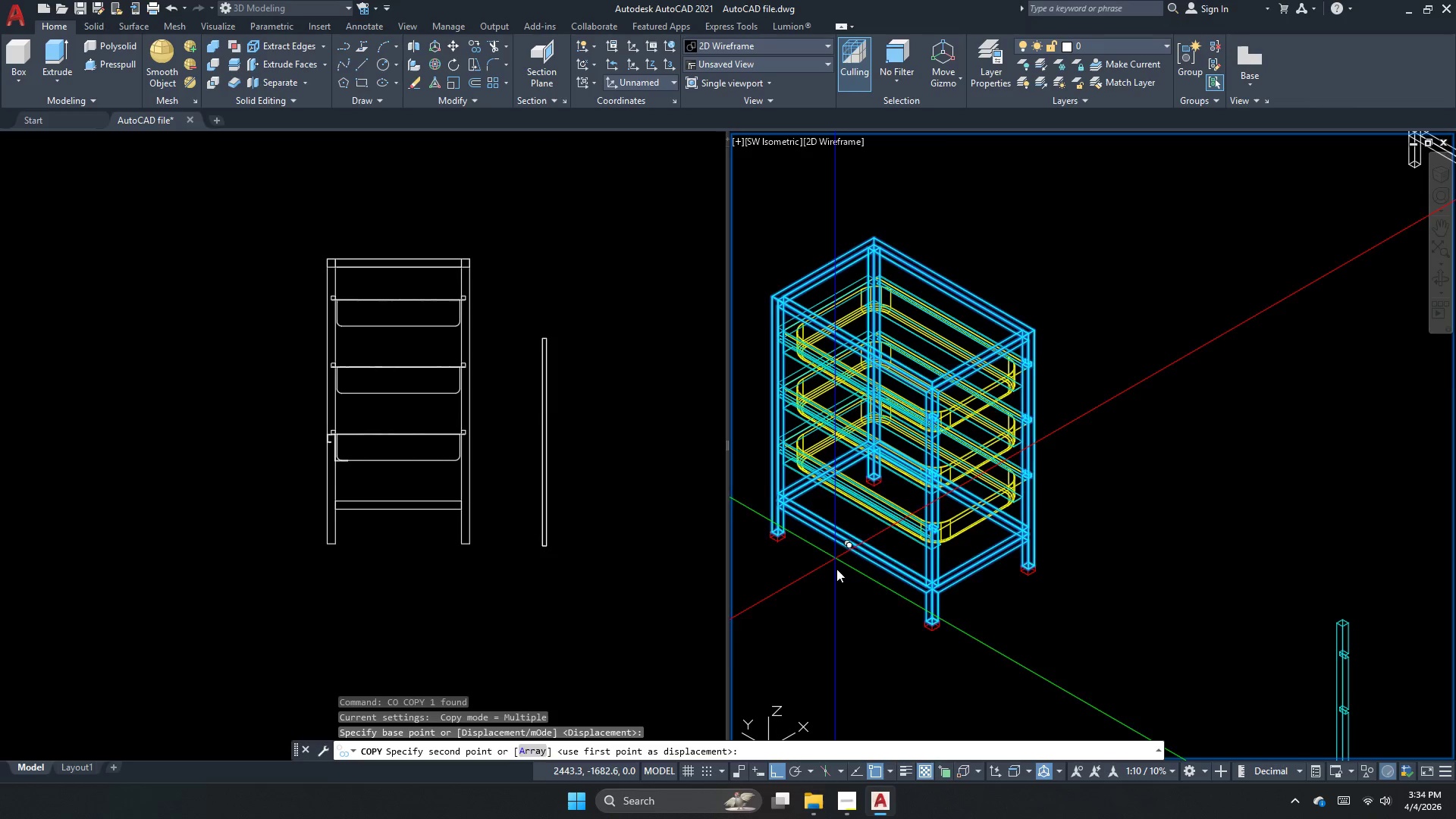 
left_click_drag(start_coordinate=[835, 558], to_coordinate=[866, 592])
 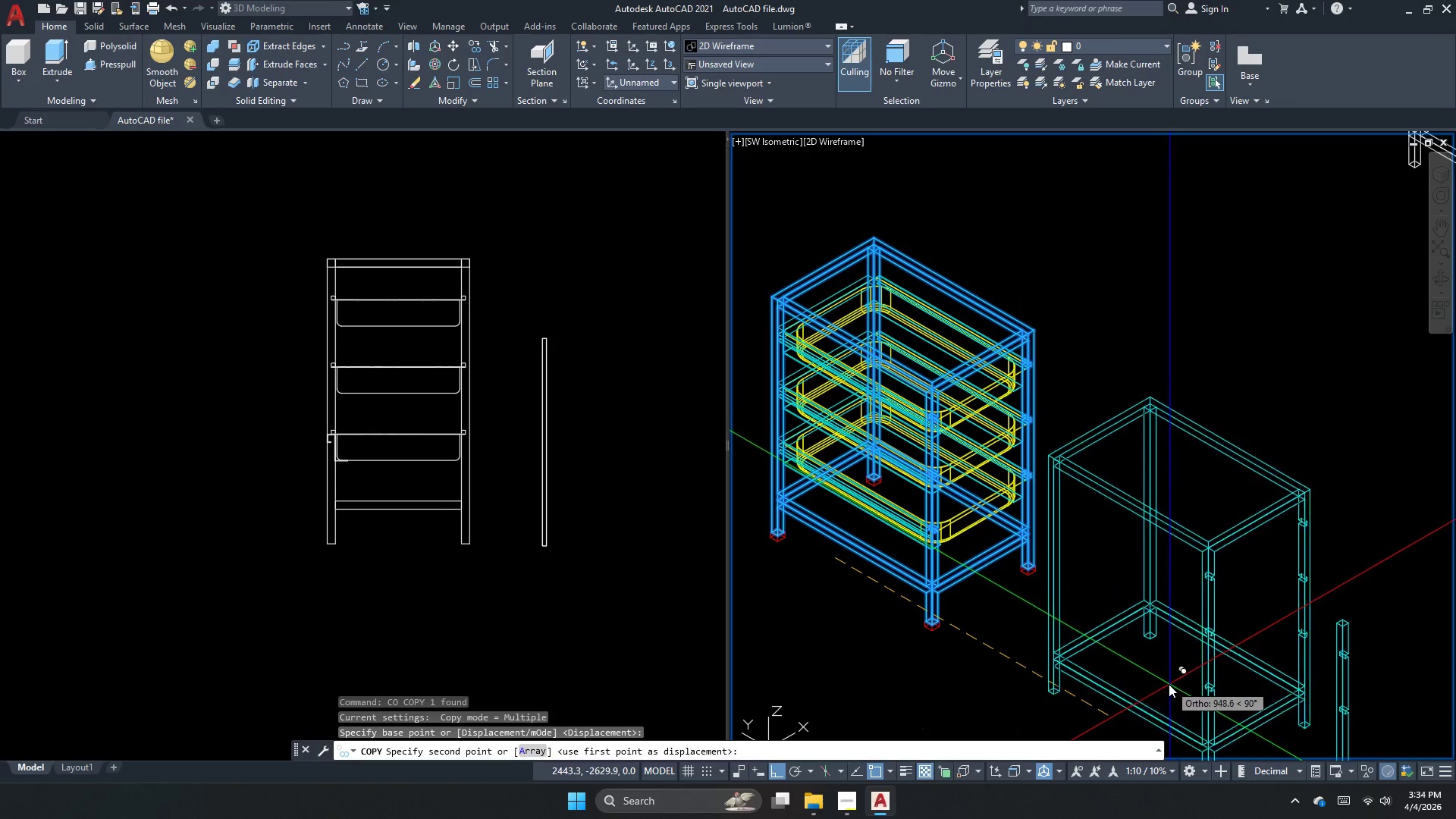 
scroll: coordinate [1064, 573], scroll_direction: down, amount: 2.0
 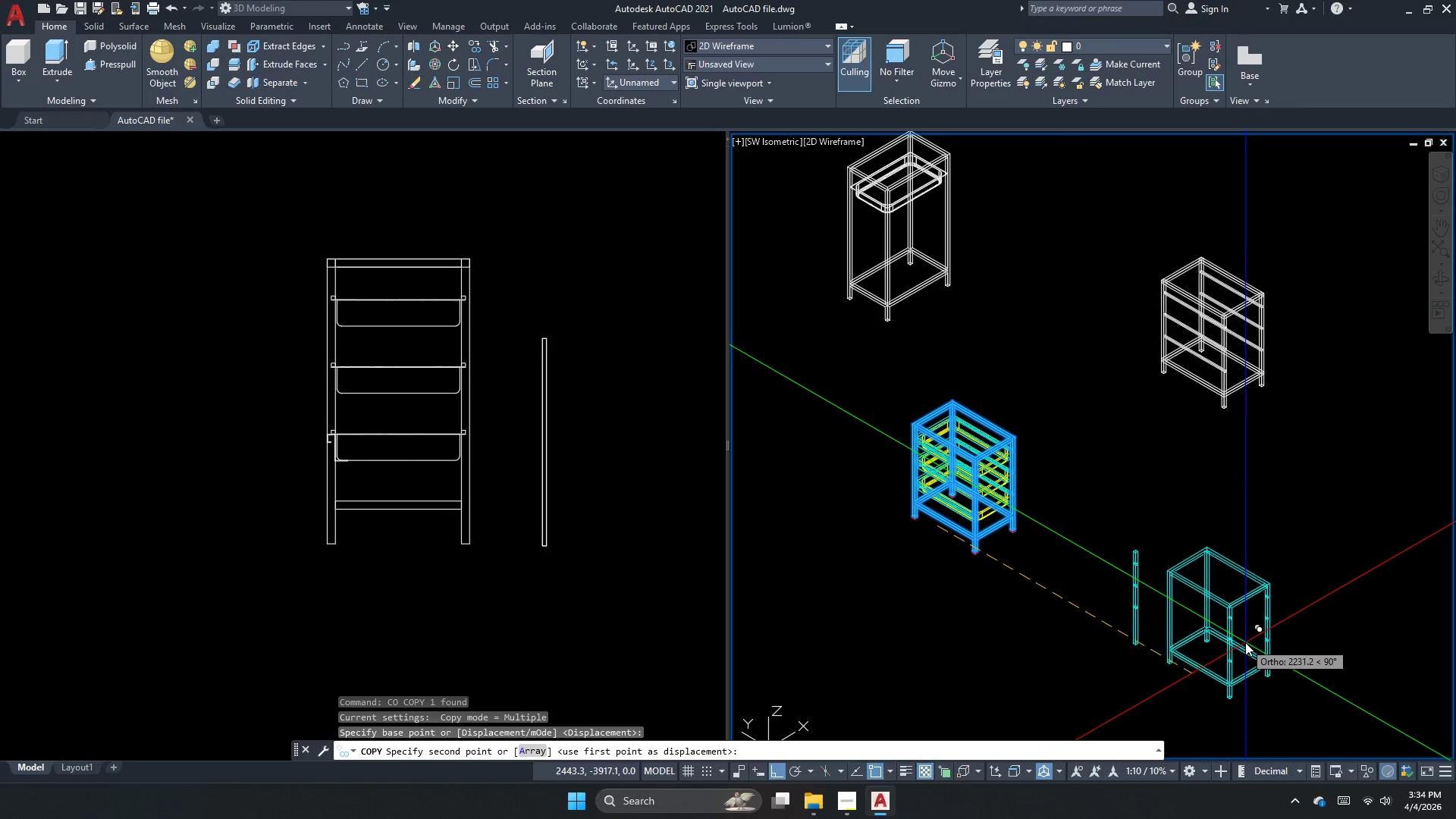 
scroll: coordinate [1249, 623], scroll_direction: up, amount: 2.0
 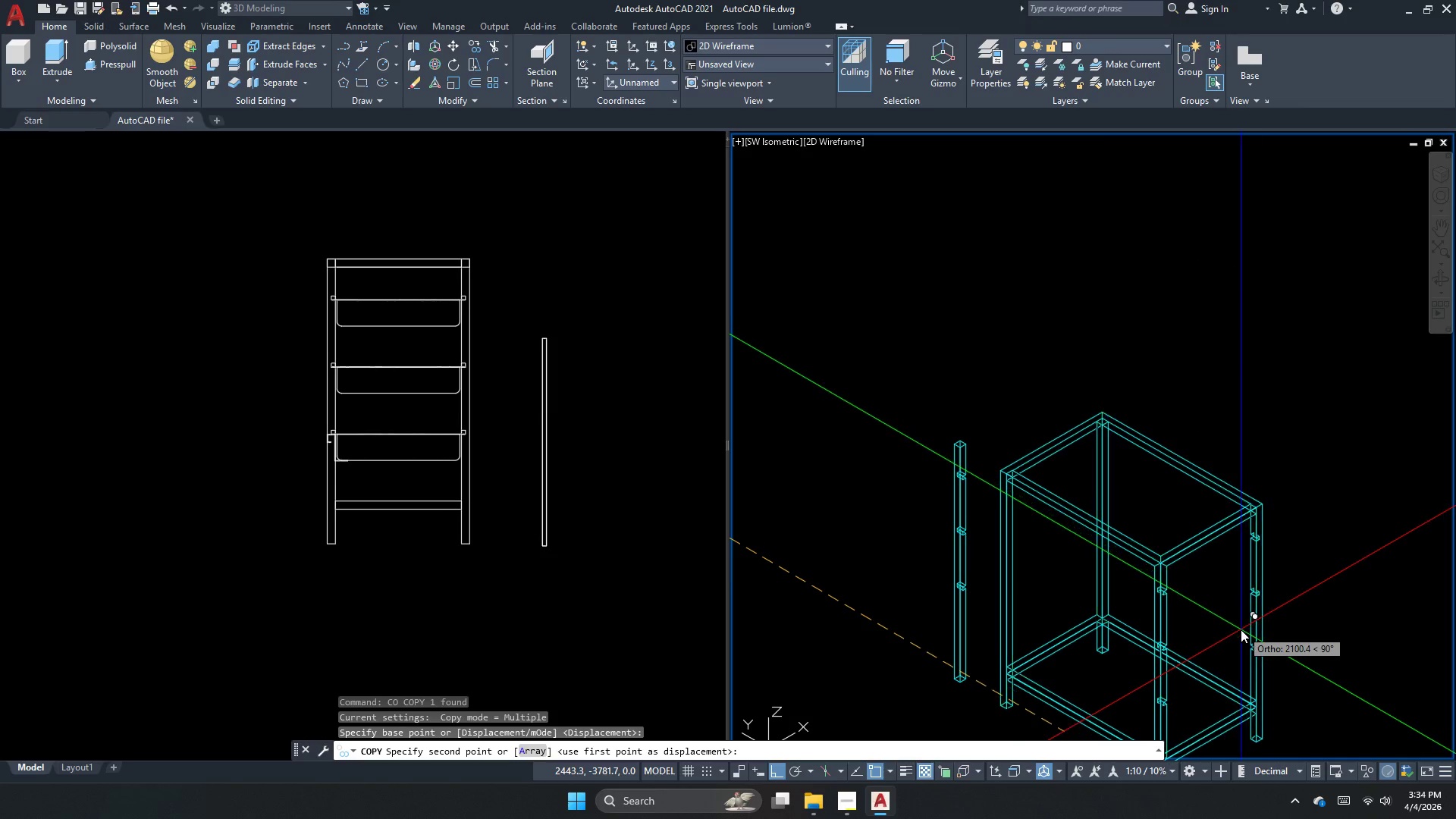 
left_click([1241, 629])
 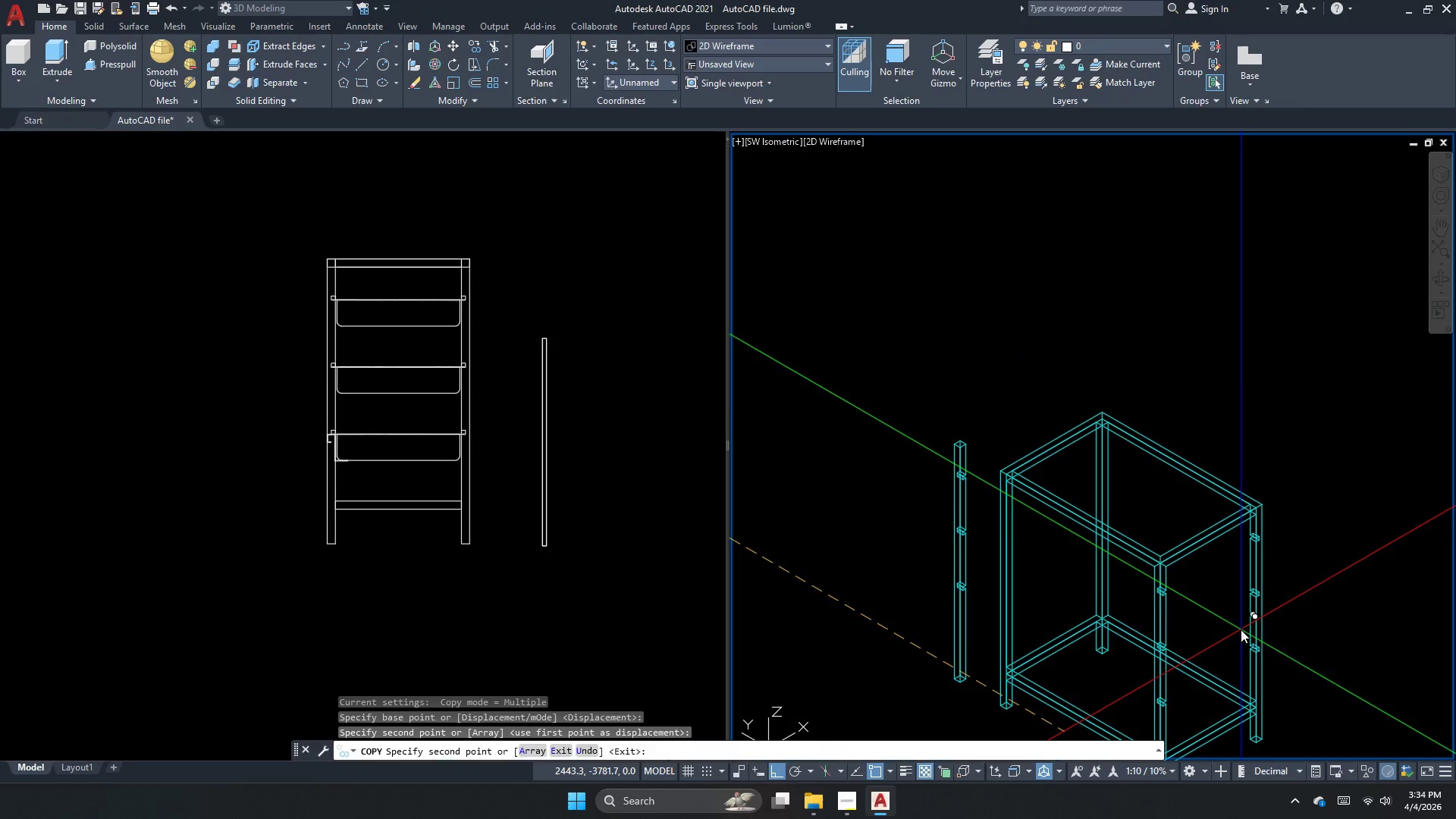 
key(Escape)
 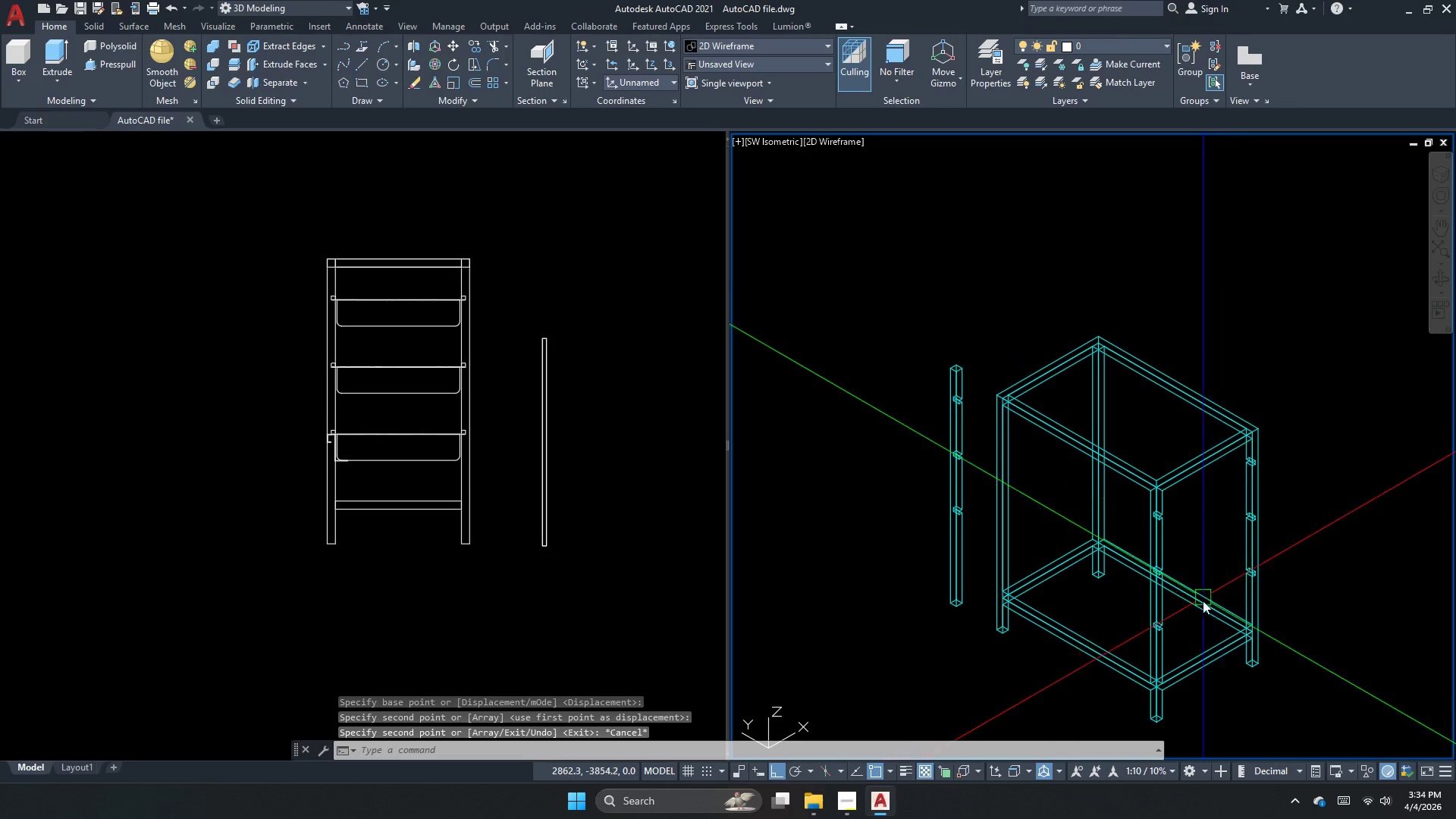 
left_click_drag(start_coordinate=[1197, 612], to_coordinate=[1195, 618])
 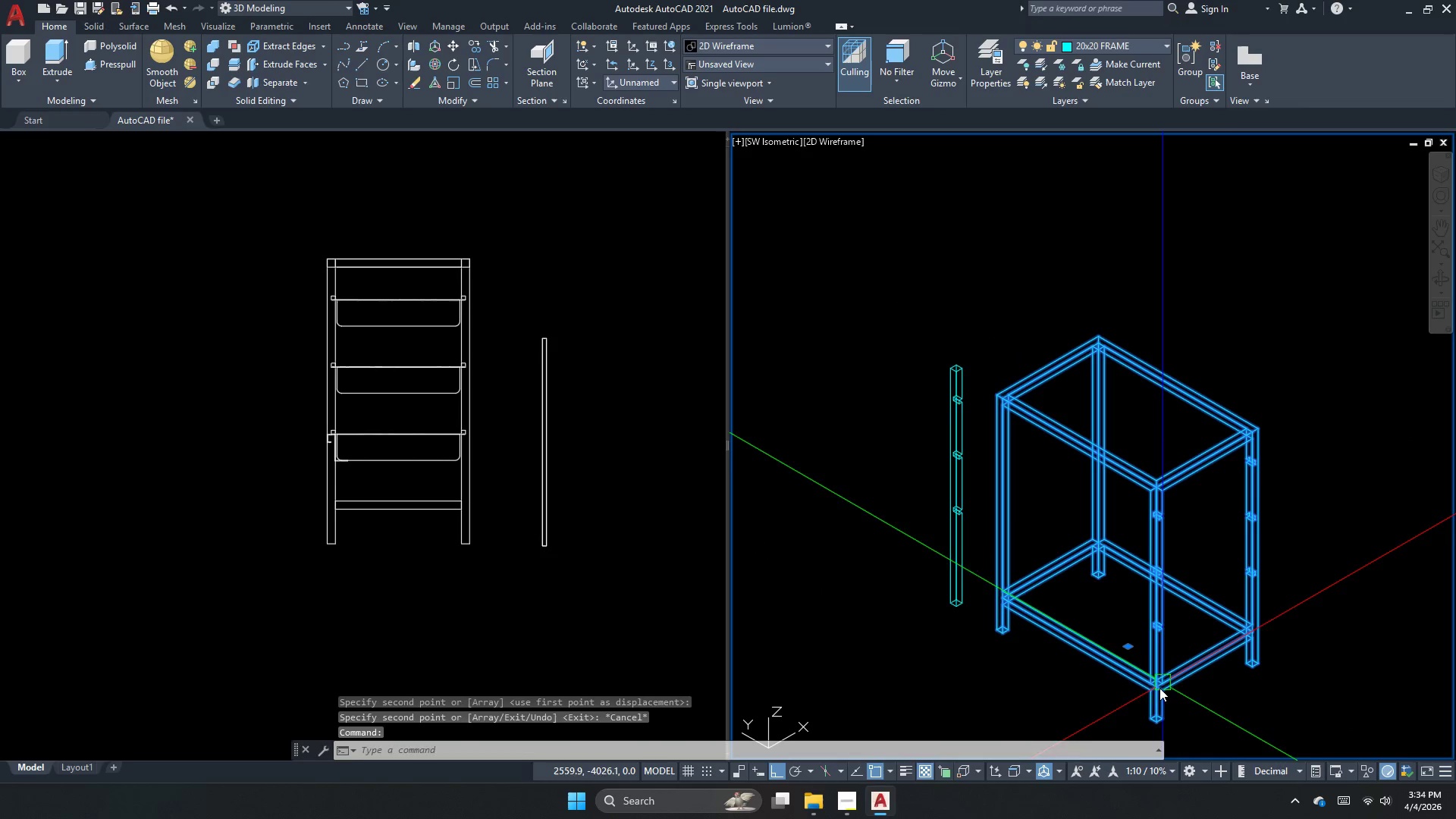 
key(M)
 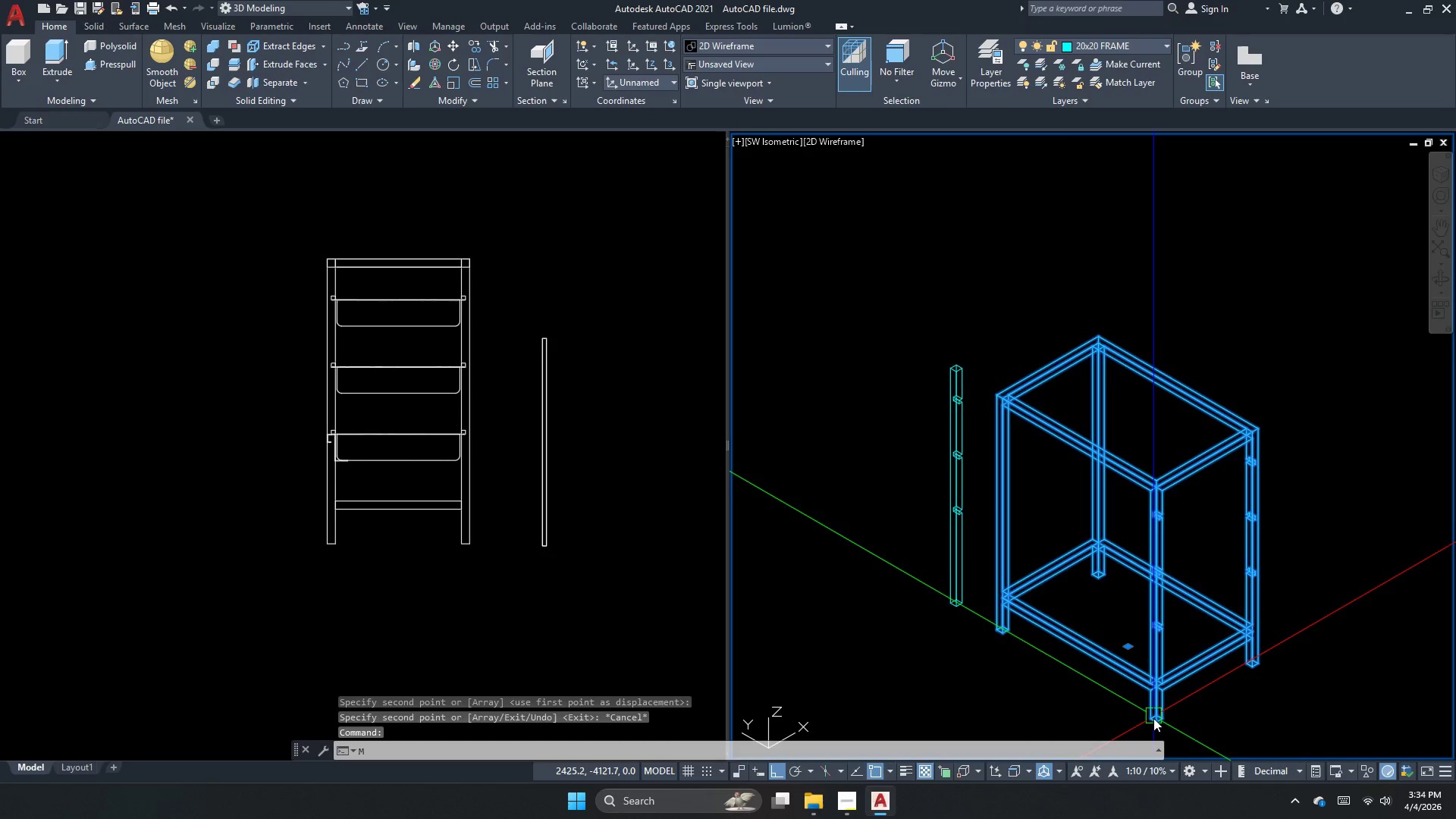 
key(Space)
 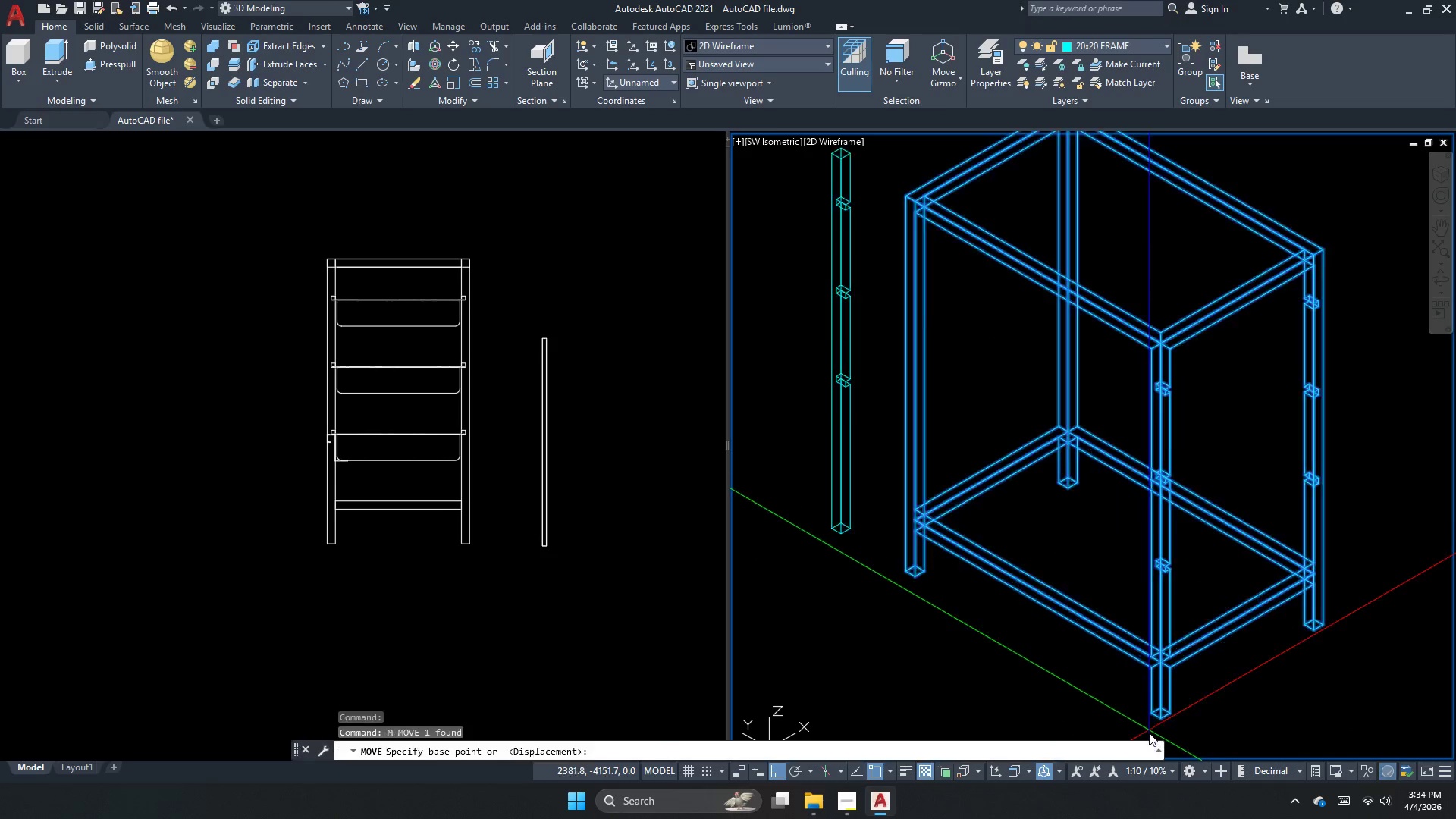 
scroll: coordinate [1149, 736], scroll_direction: up, amount: 4.0
 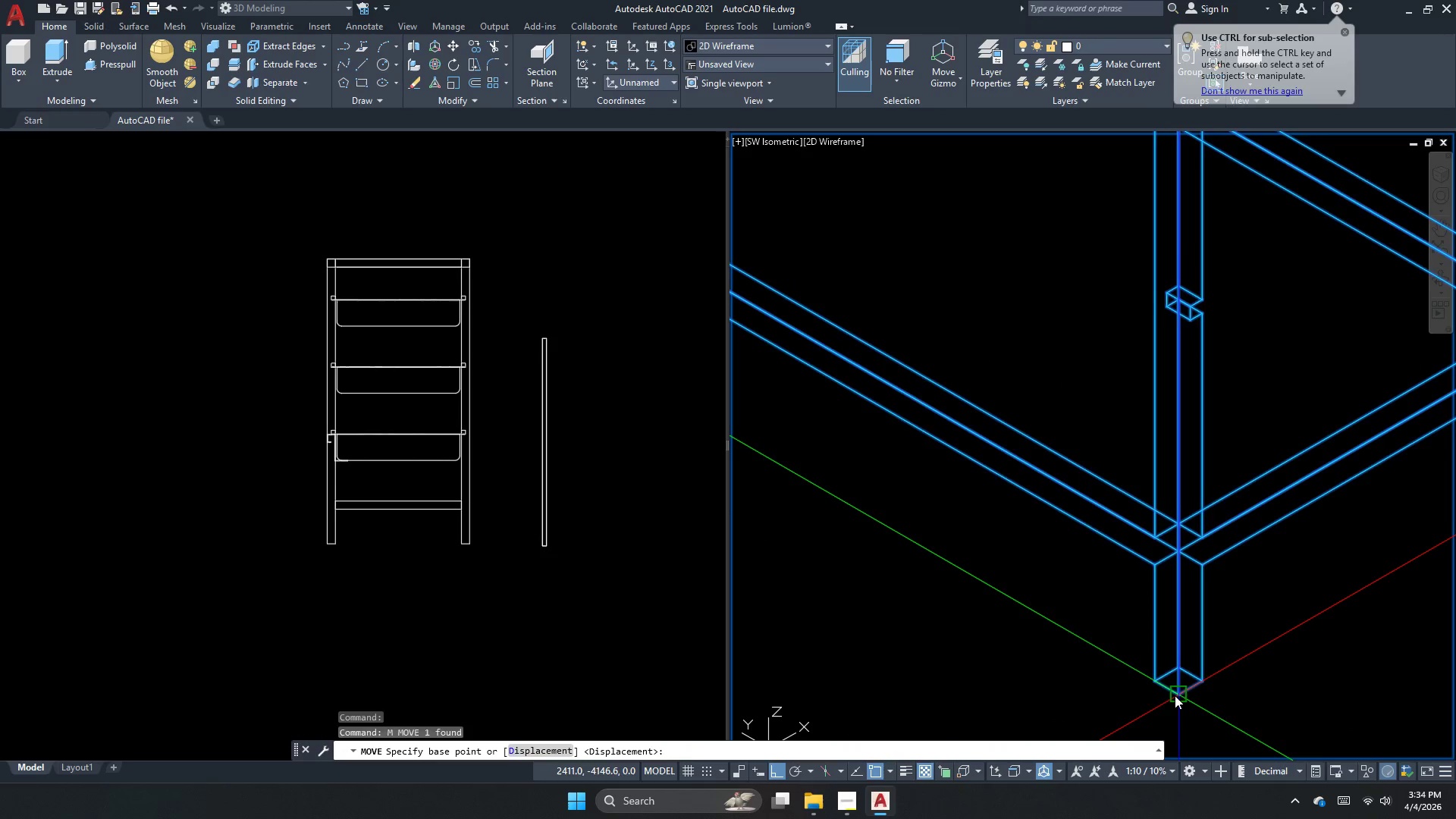 
left_click_drag(start_coordinate=[1175, 695], to_coordinate=[1136, 688])
 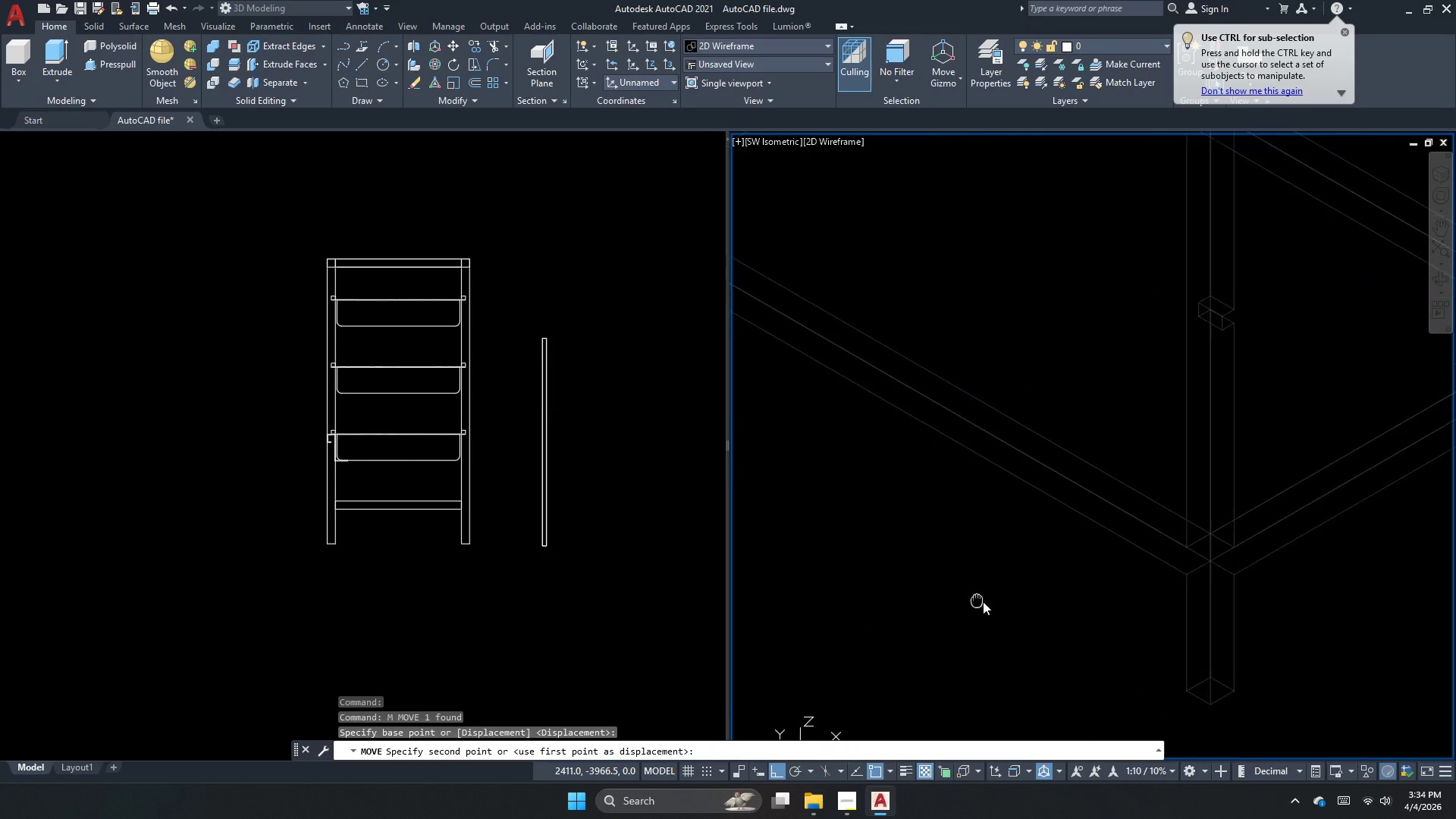 
scroll: coordinate [990, 602], scroll_direction: up, amount: 1.0
 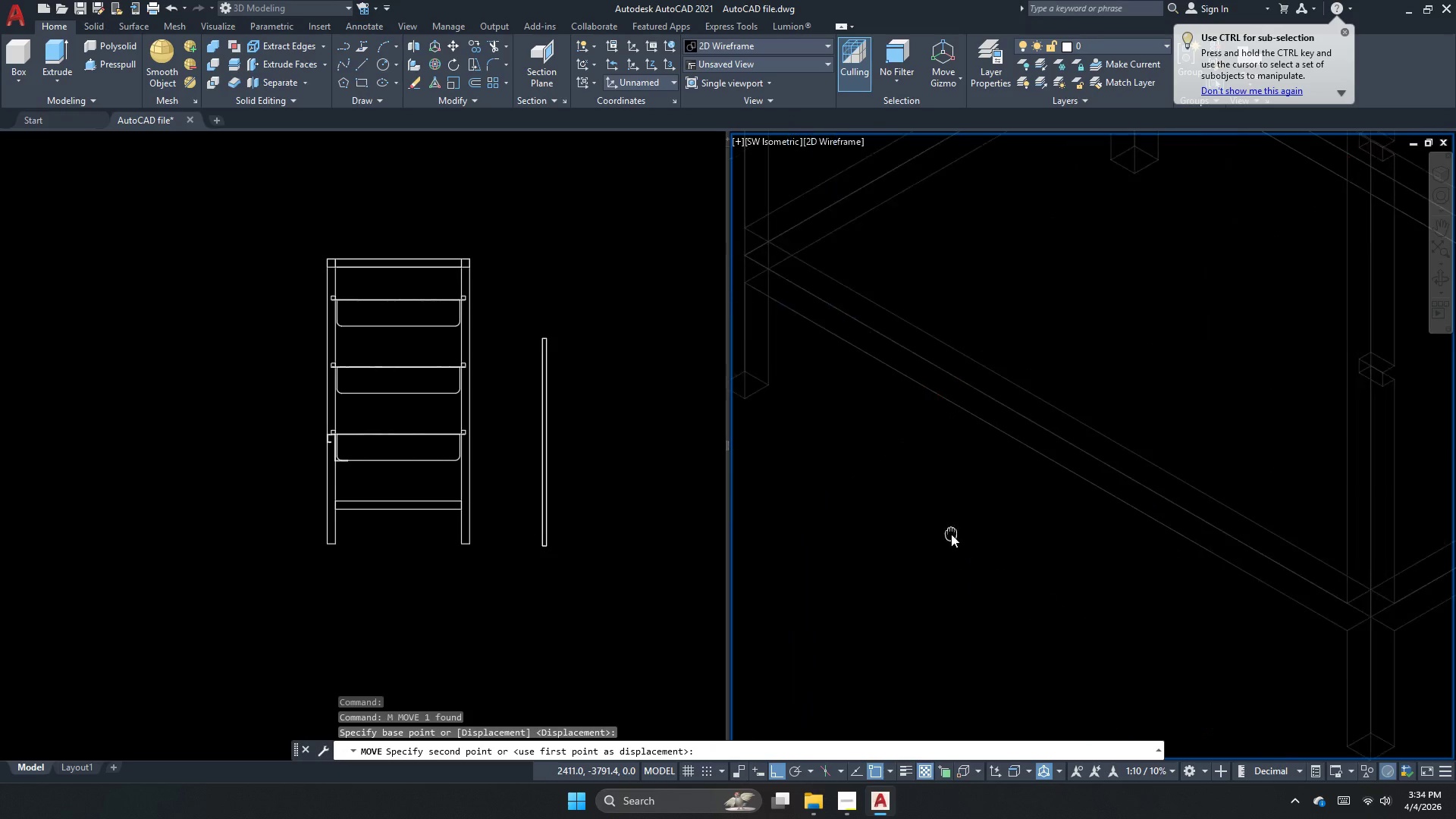 
scroll: coordinate [1095, 557], scroll_direction: down, amount: 1.0
 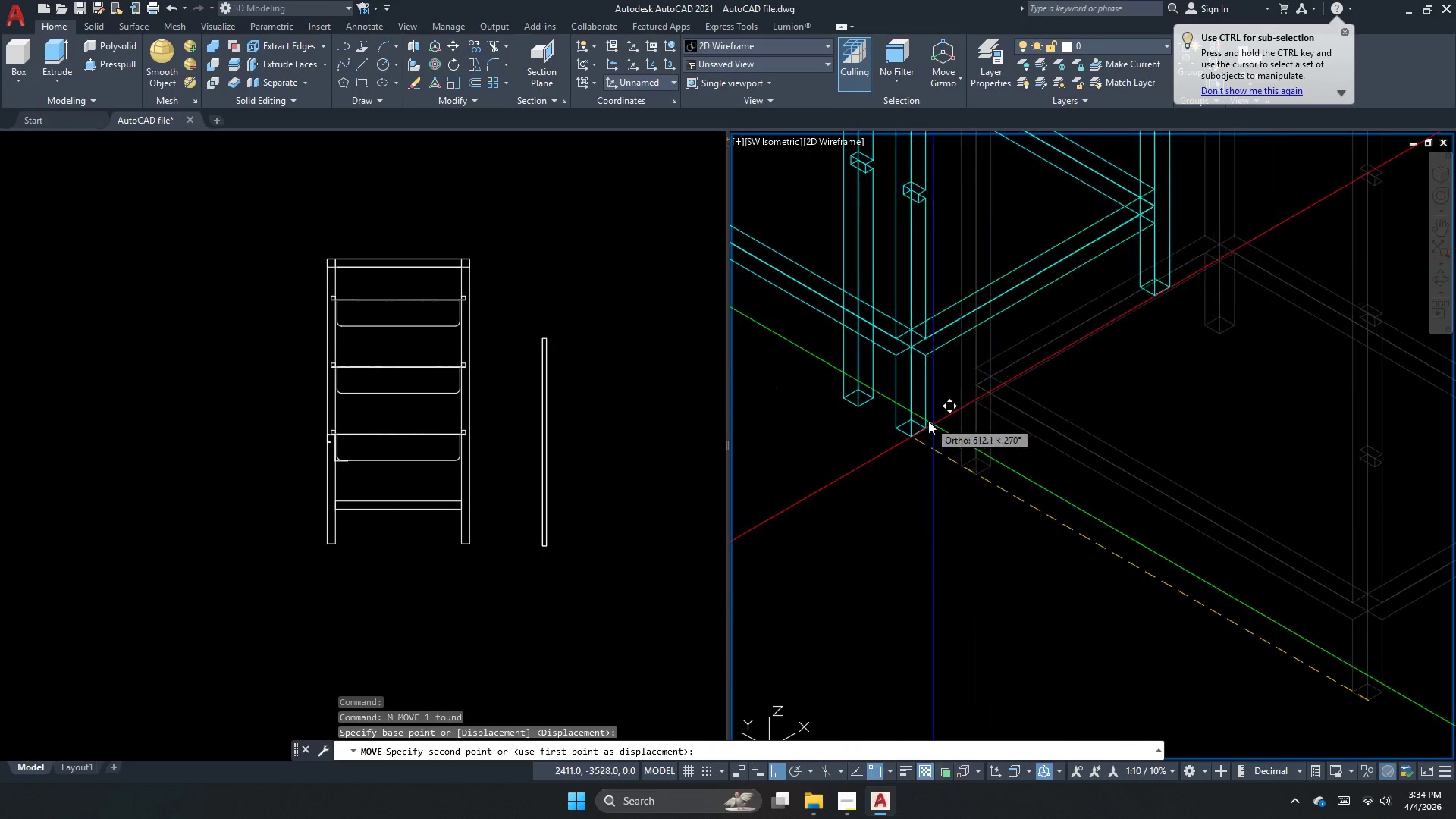 
scroll: coordinate [905, 413], scroll_direction: up, amount: 1.0
 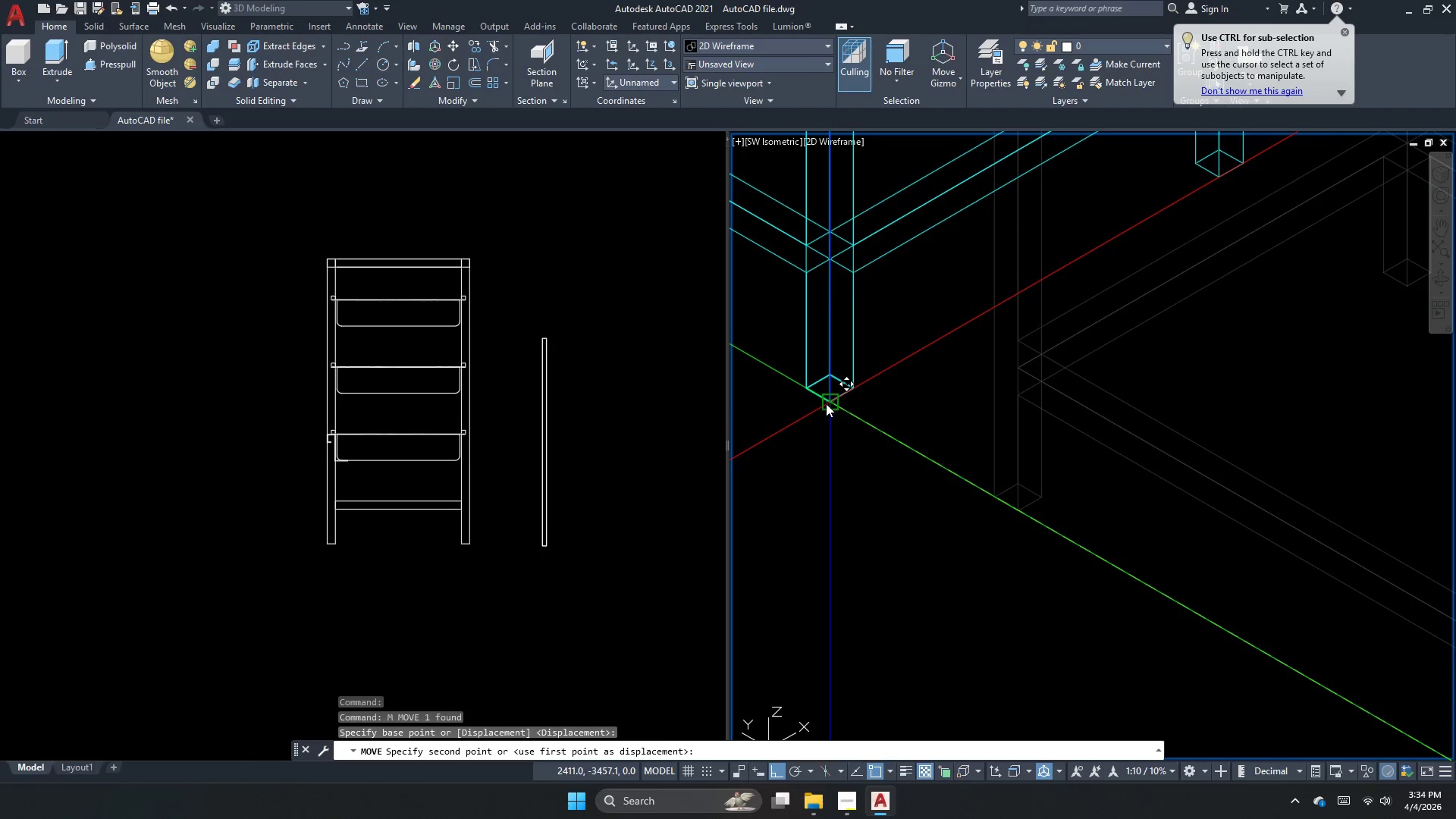 
left_click([827, 401])
 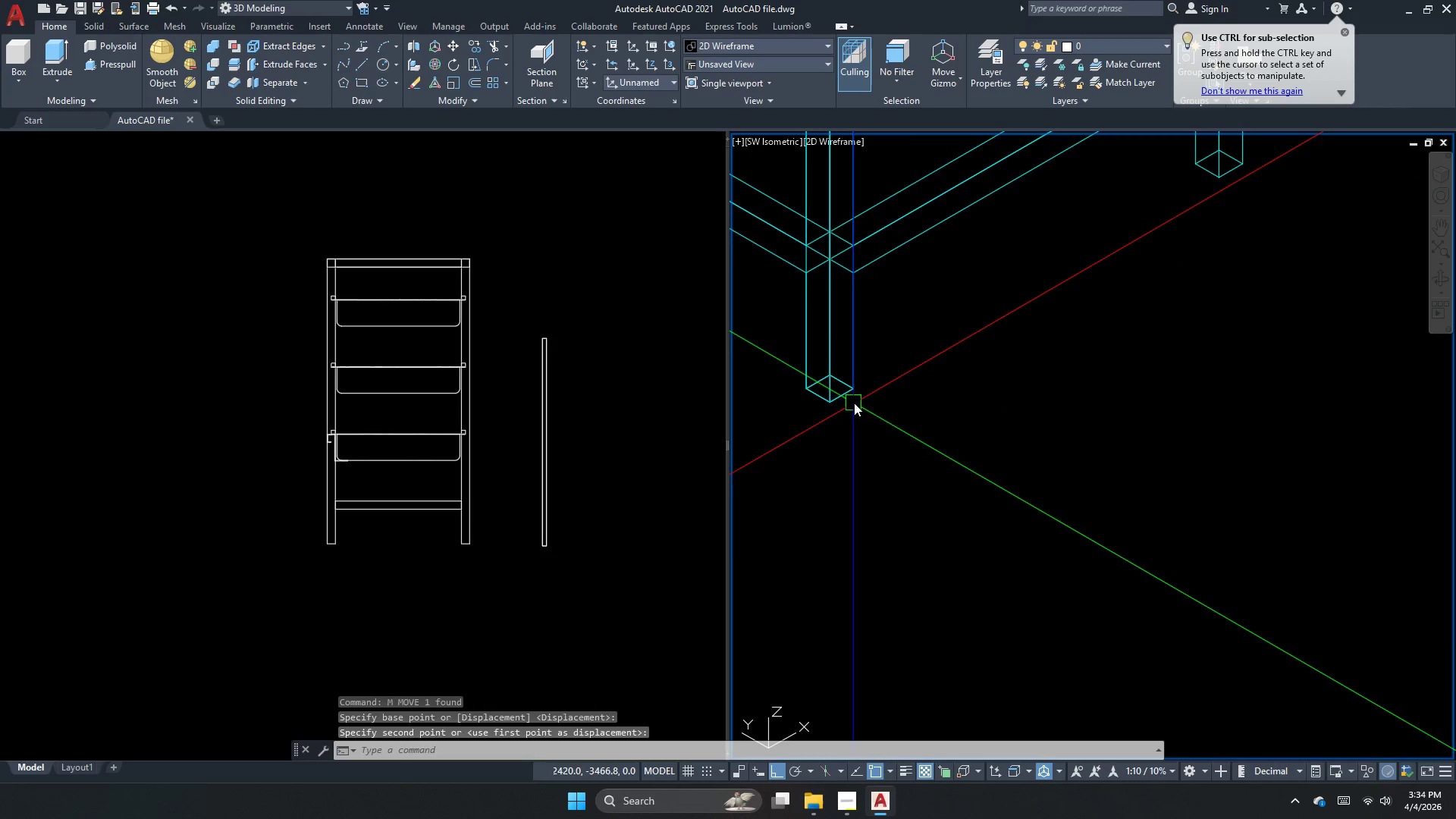 
key(Escape)
 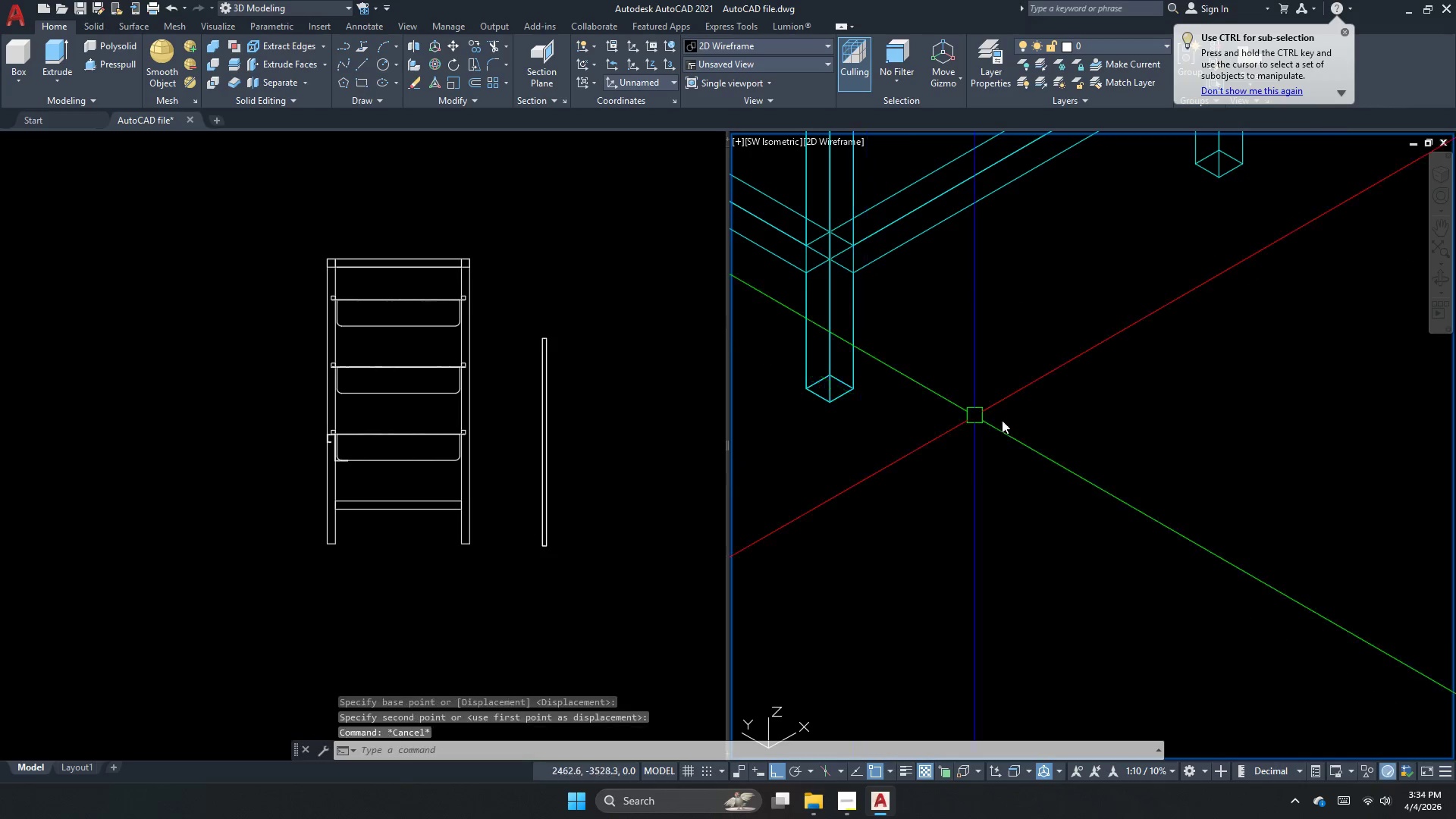 
key(Escape)
 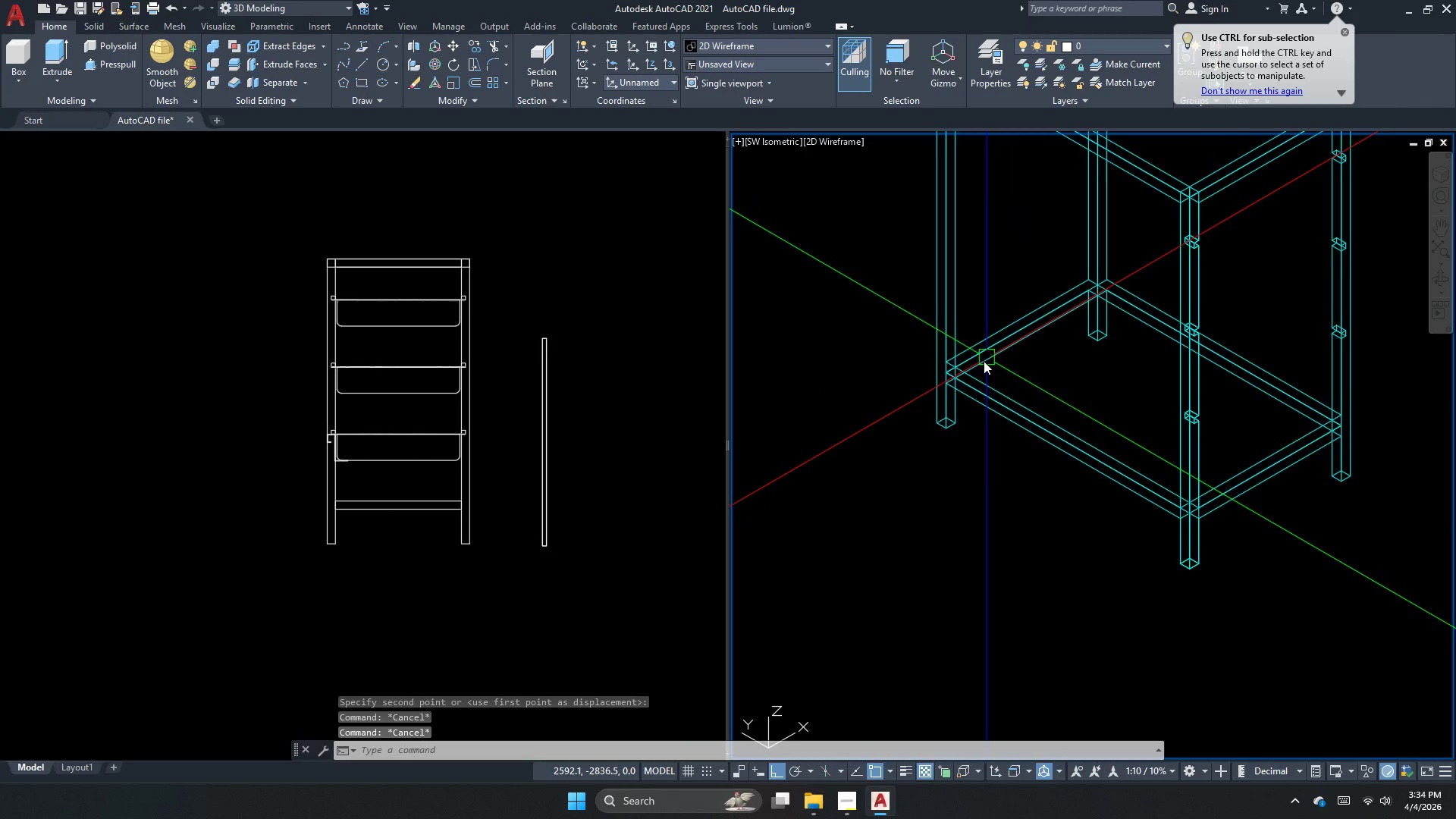 
scroll: coordinate [1131, 452], scroll_direction: down, amount: 4.0
 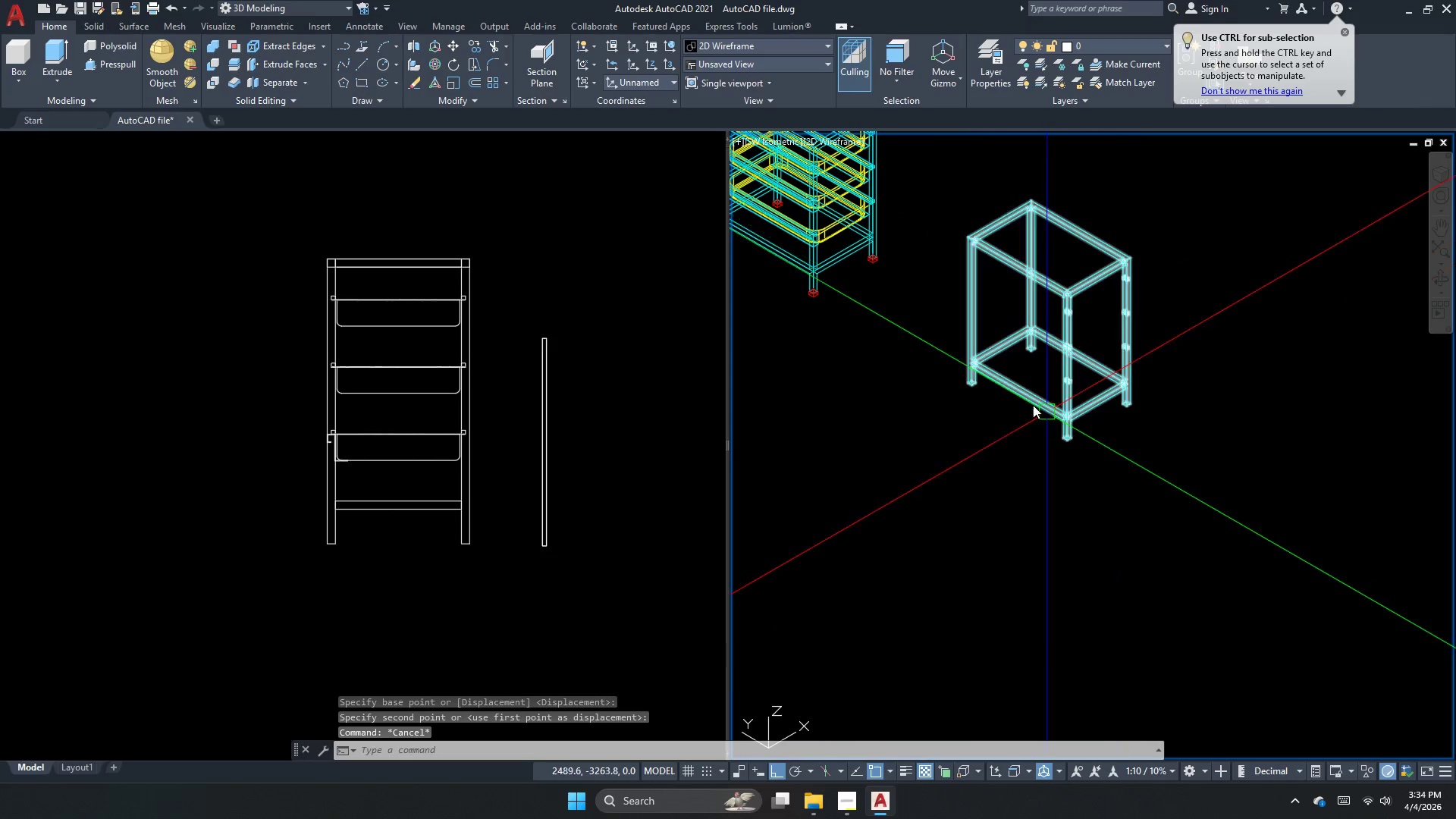 
type(rec )
 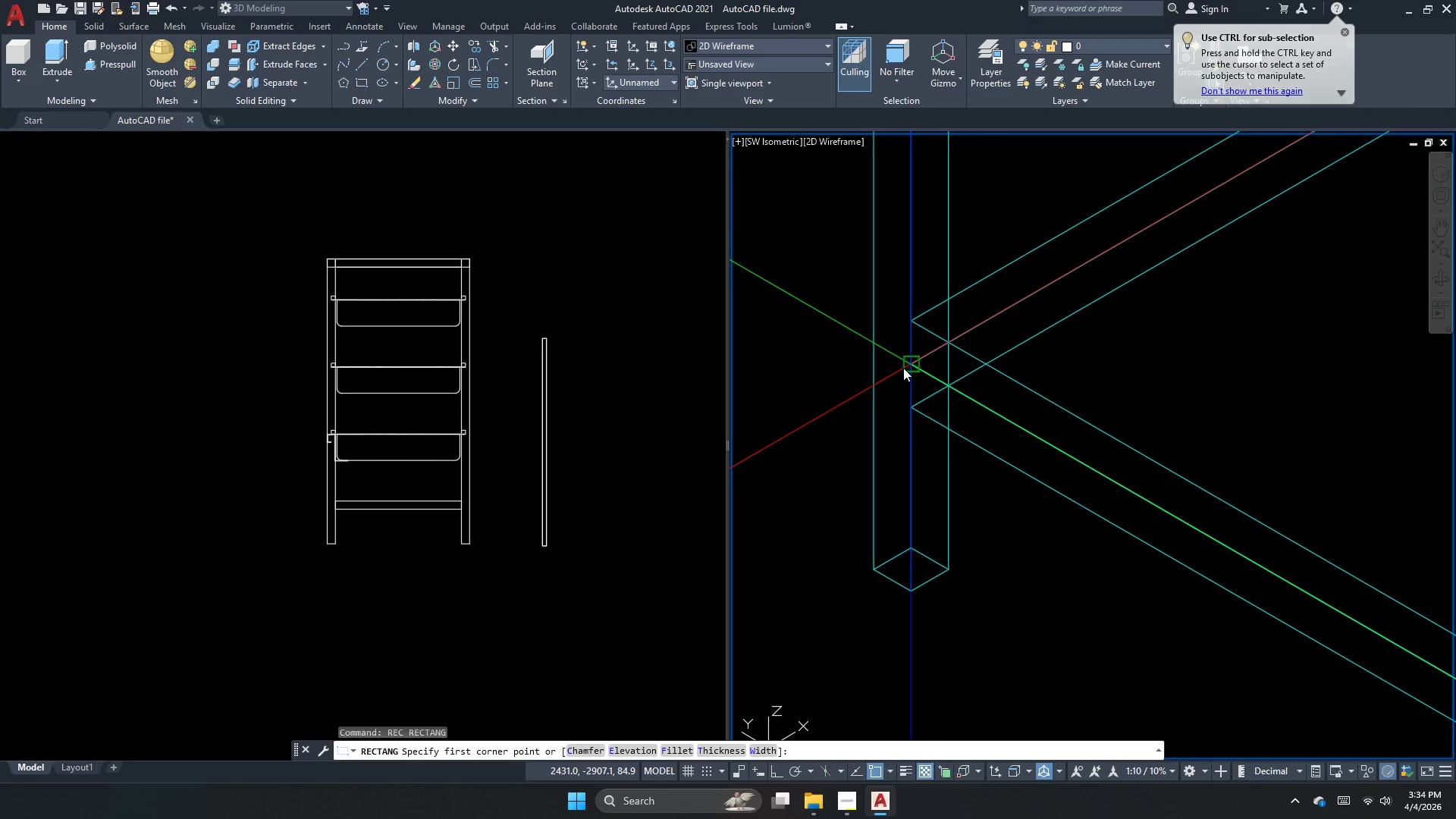 
scroll: coordinate [938, 378], scroll_direction: up, amount: 5.0
 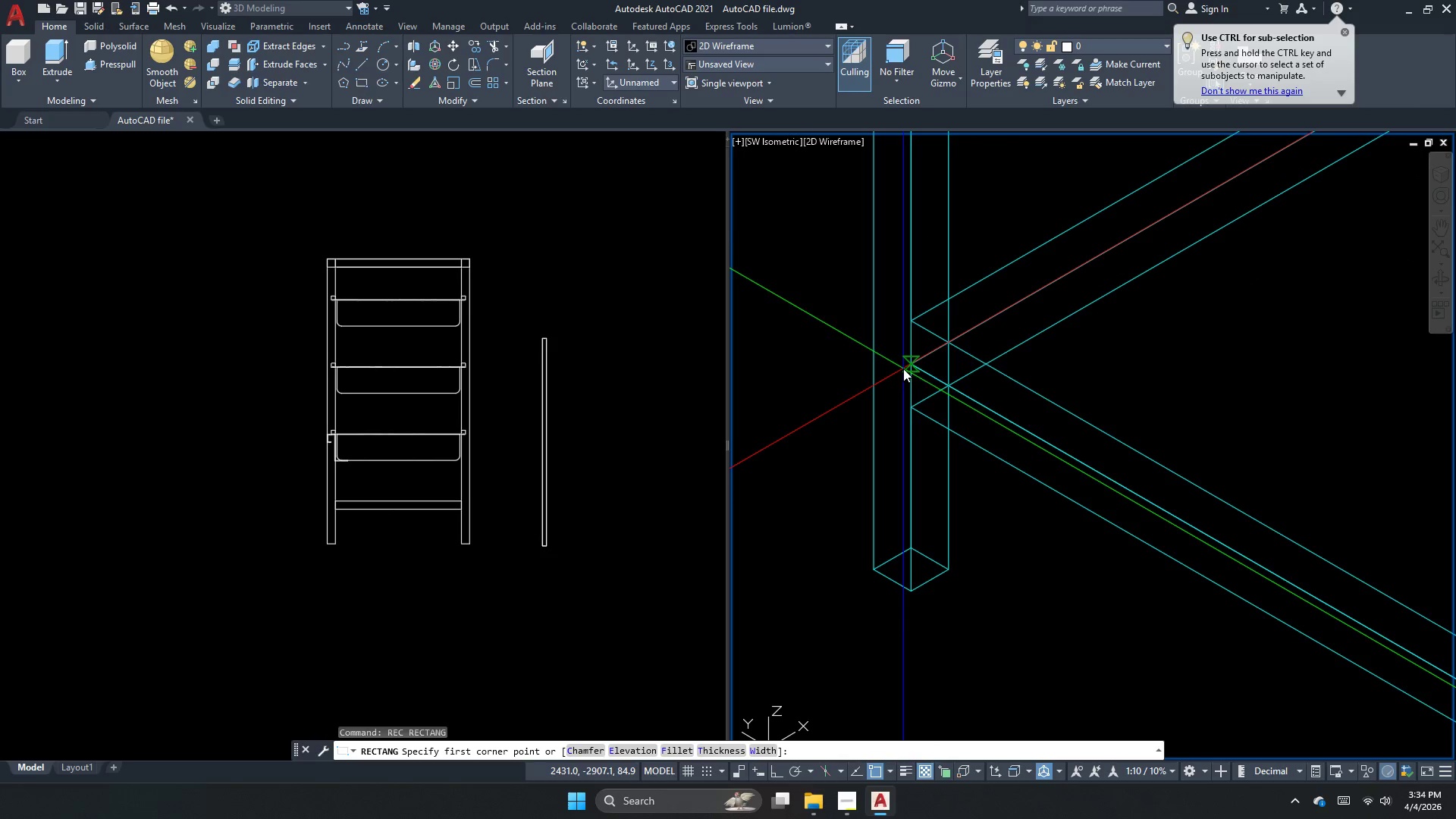 
left_click_drag(start_coordinate=[903, 368], to_coordinate=[909, 385])
 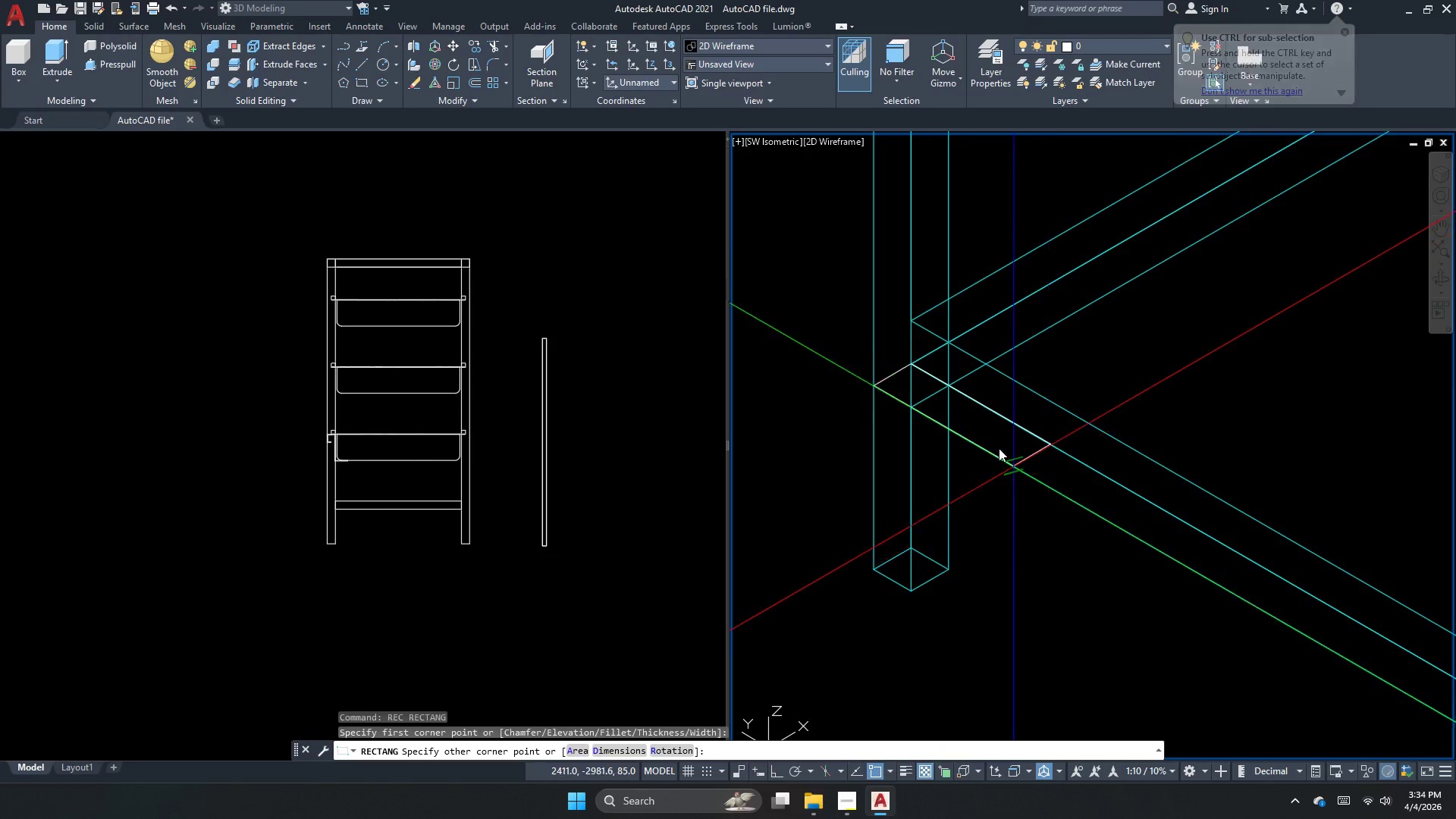 
scroll: coordinate [944, 359], scroll_direction: down, amount: 3.0
 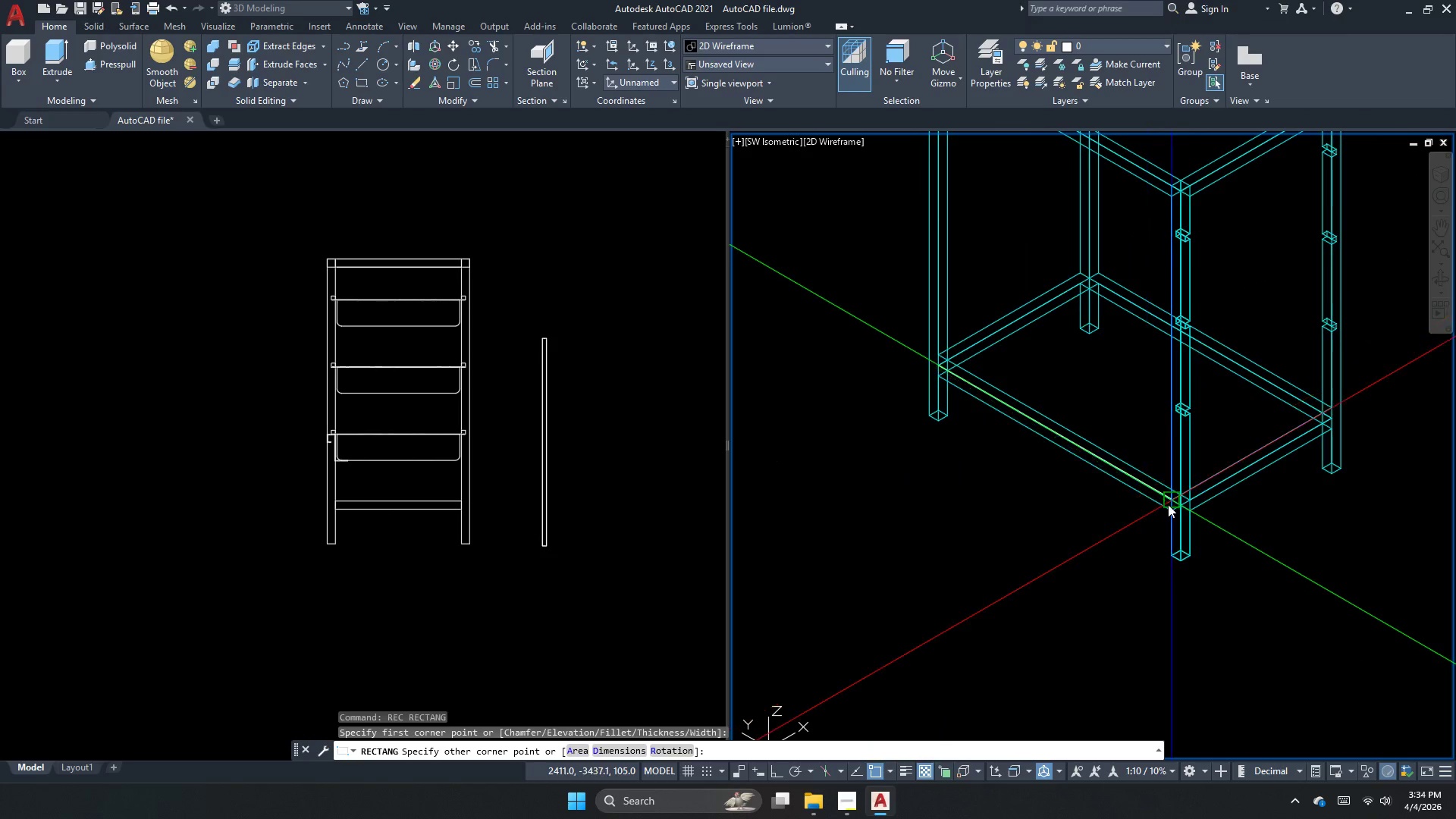 
scroll: coordinate [1176, 510], scroll_direction: up, amount: 3.0
 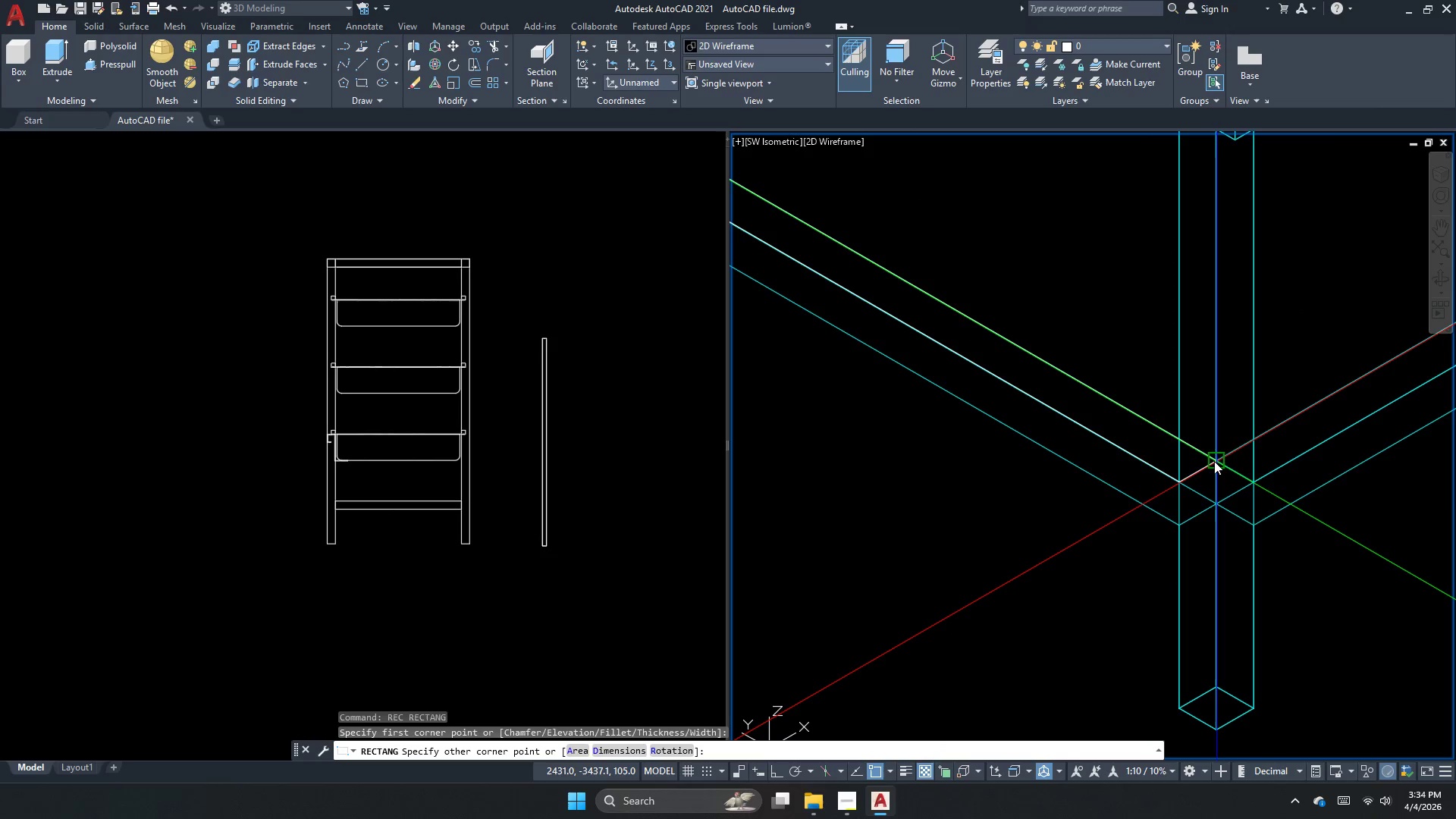 
left_click([1214, 461])
 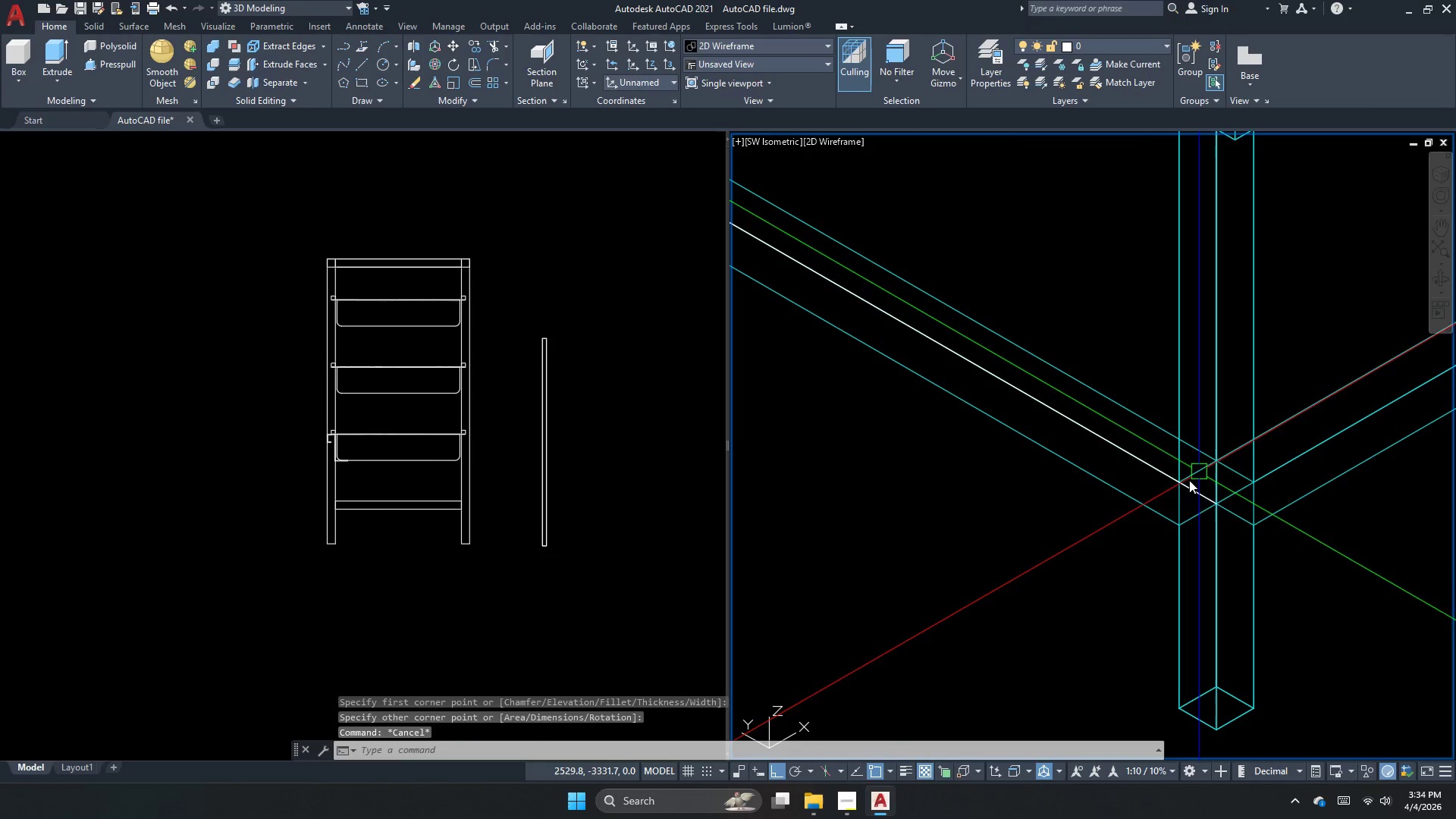 
key(Escape)
 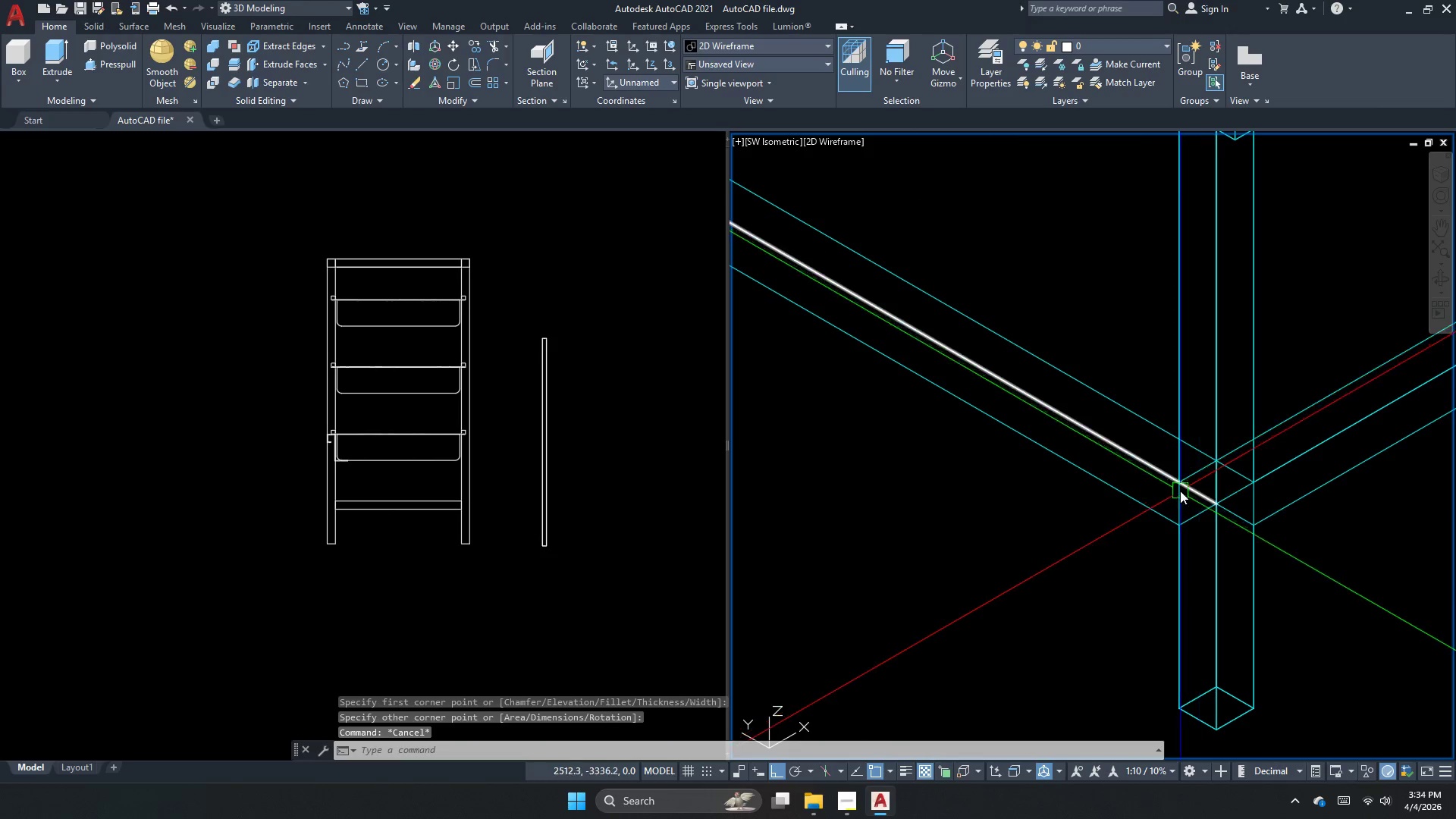 
key(Escape)
 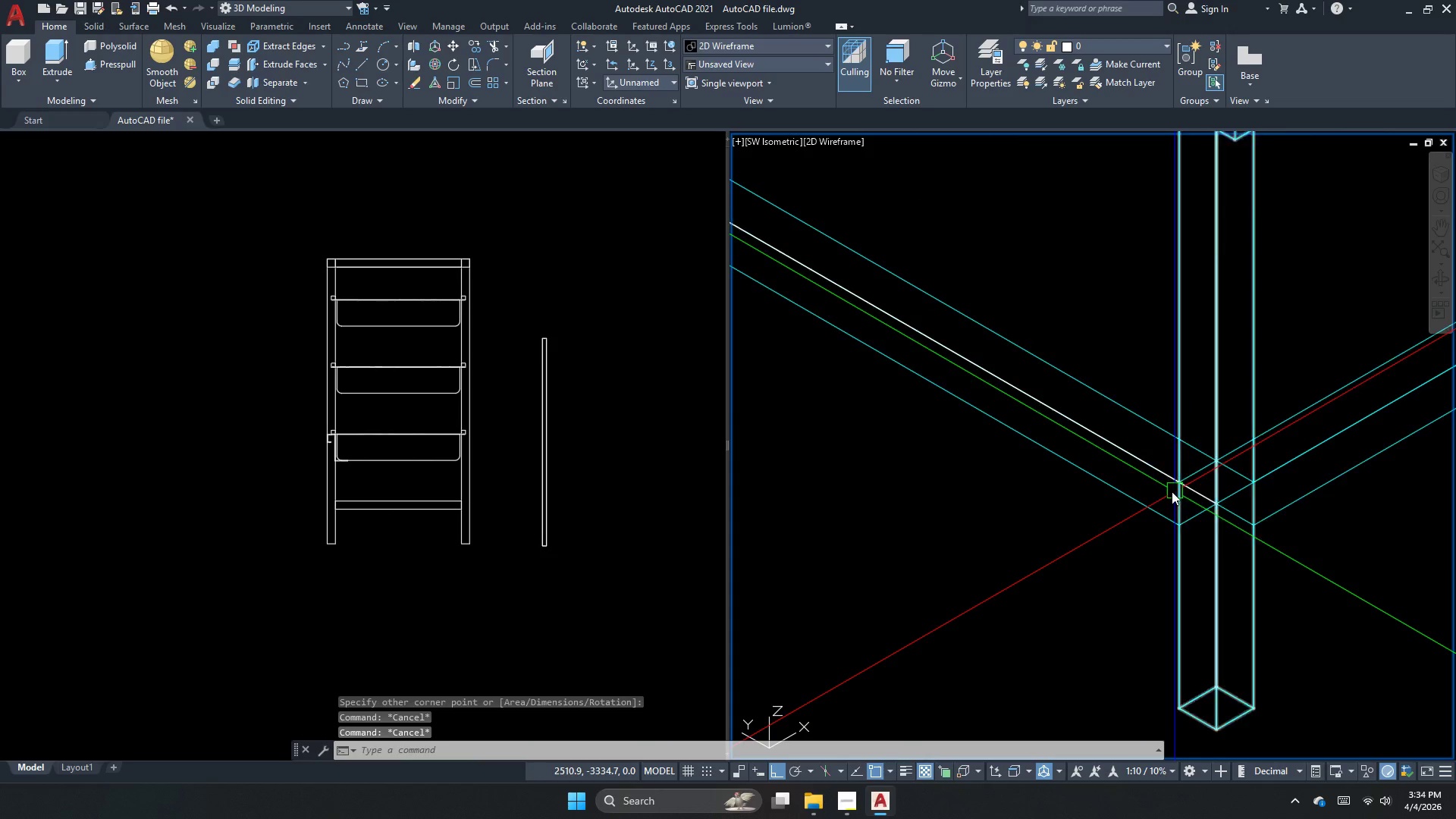 
key(Escape)
 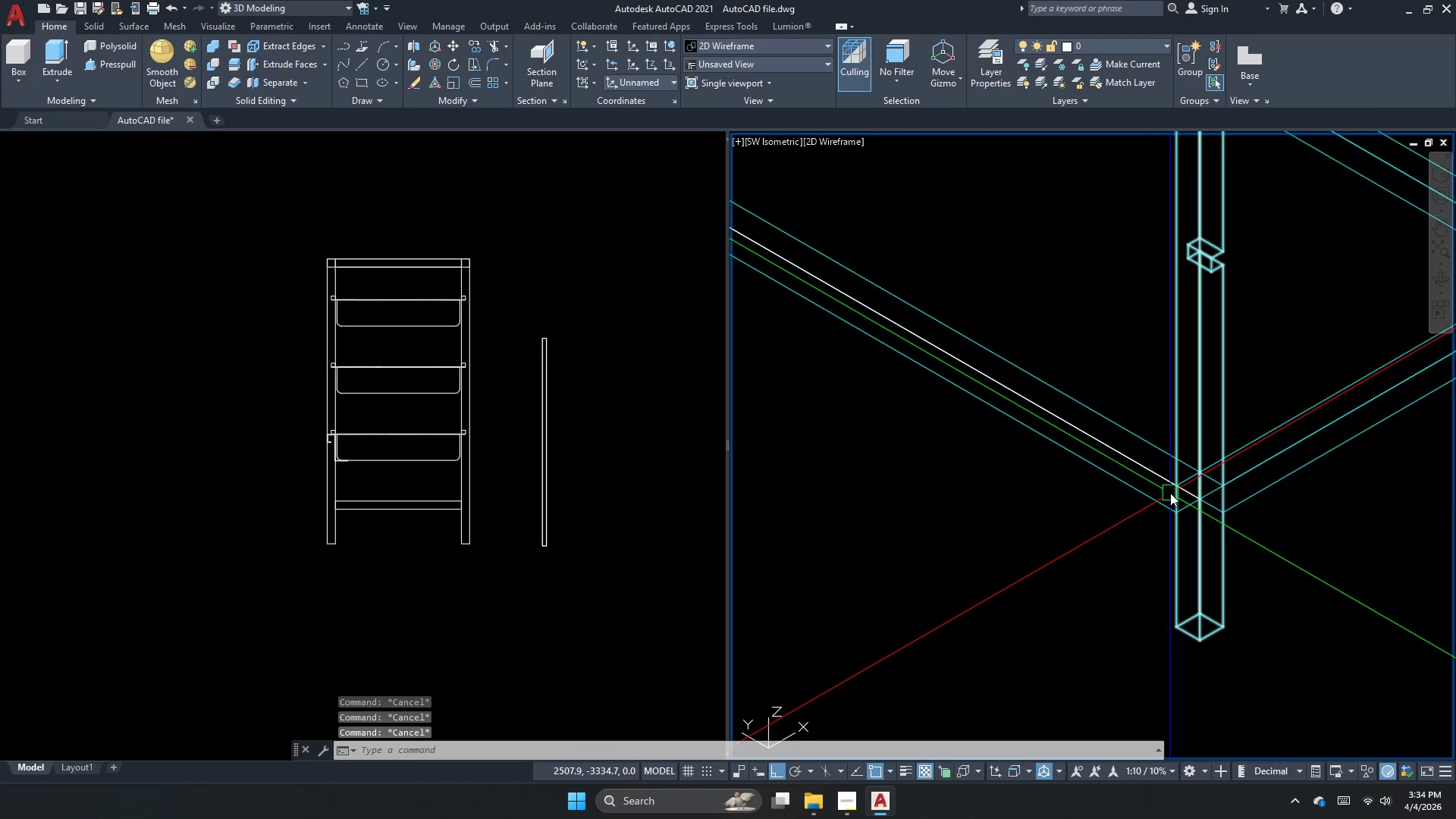 
key(Escape)
 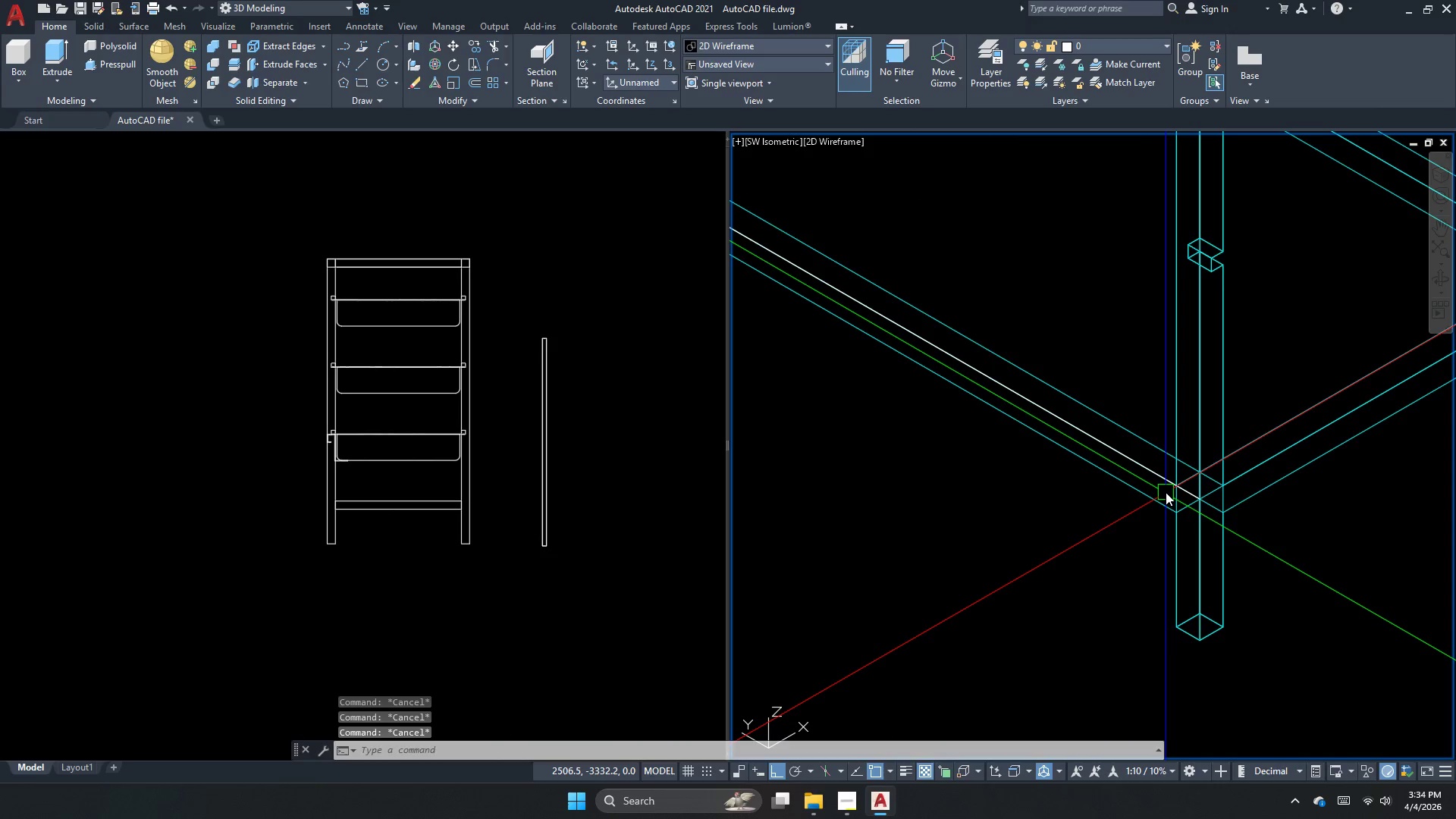 
scroll: coordinate [1172, 491], scroll_direction: down, amount: 1.0
 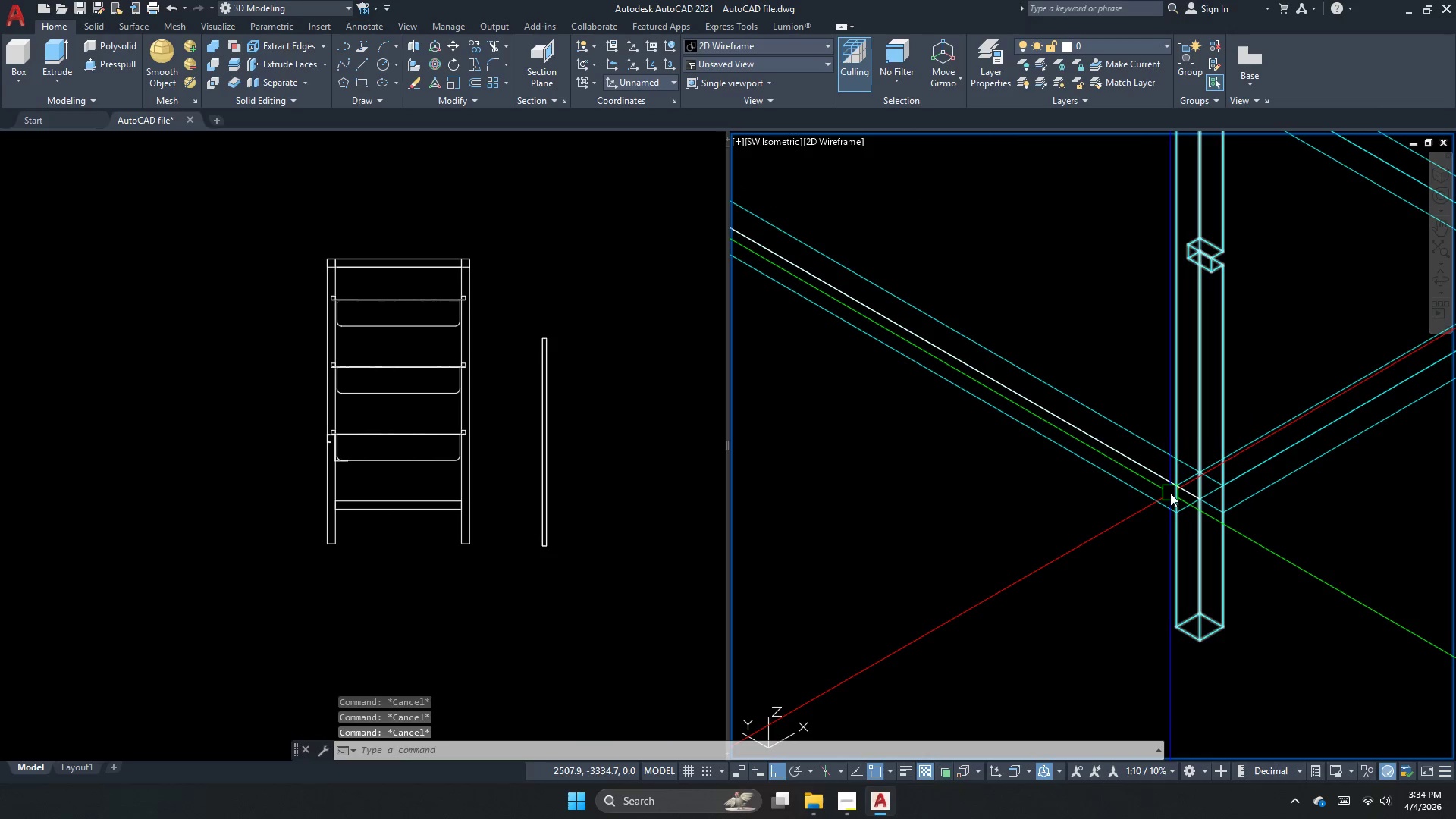 
type(ext )
 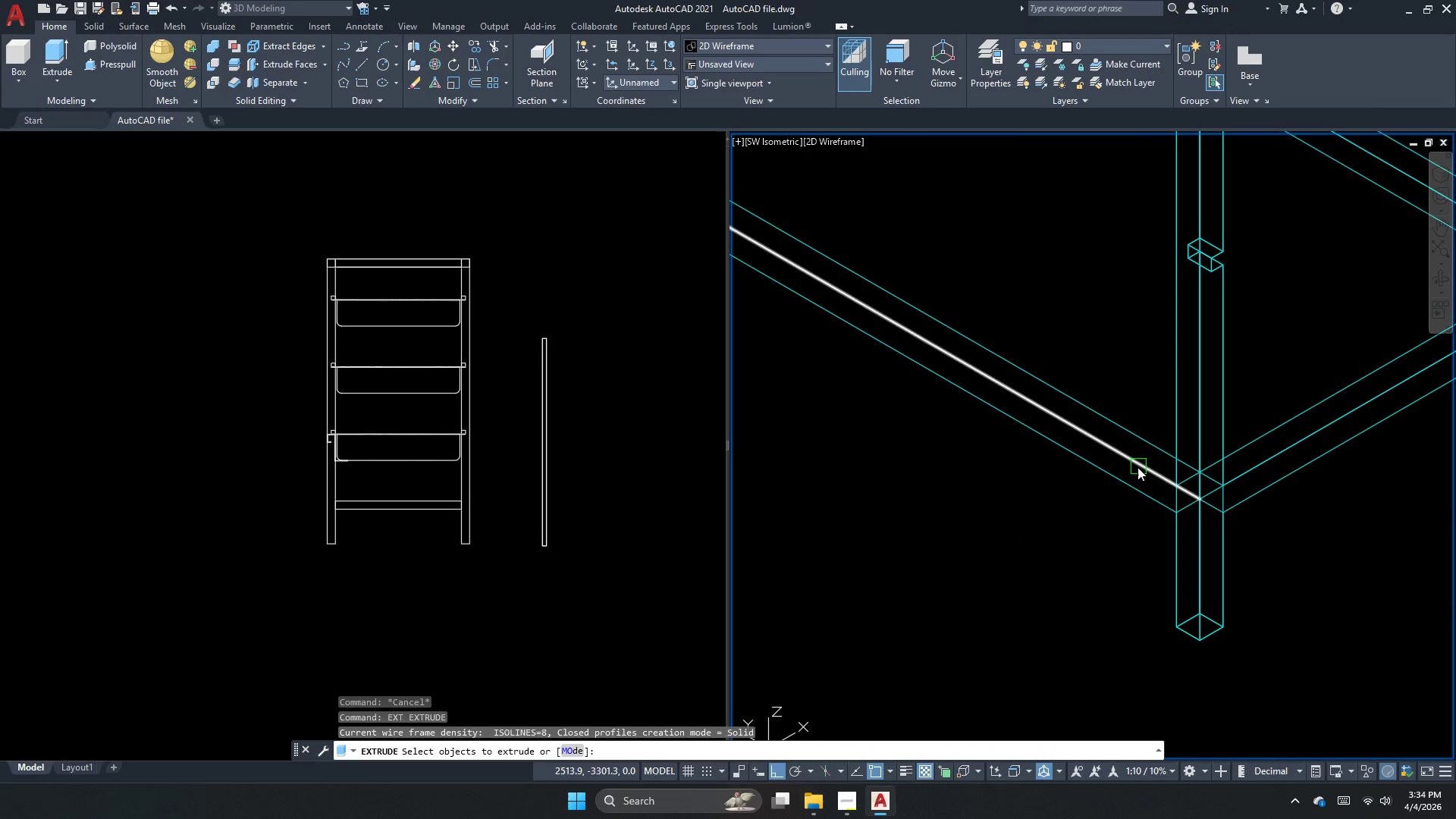 
left_click([1138, 467])
 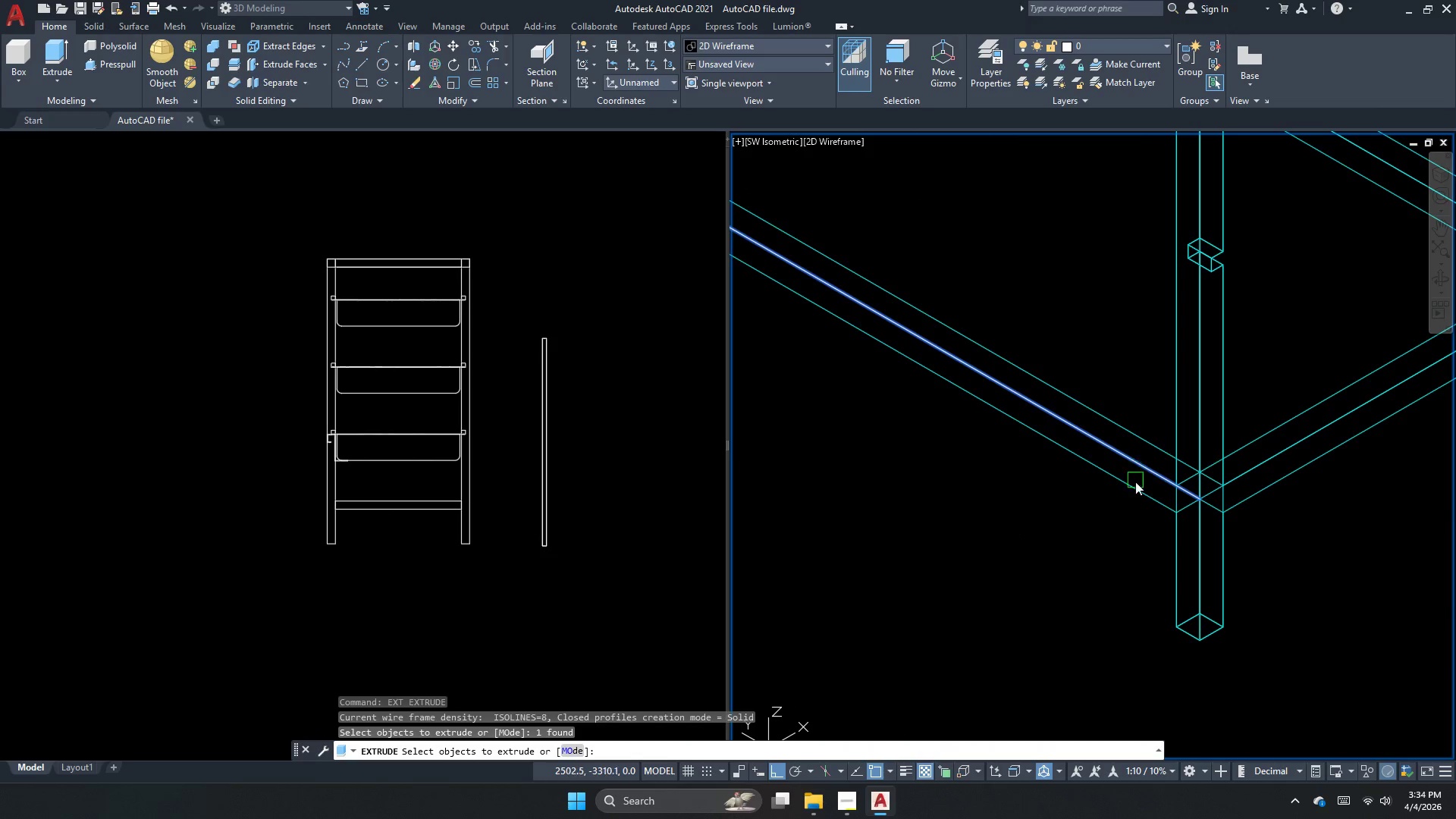 
key(Space)
 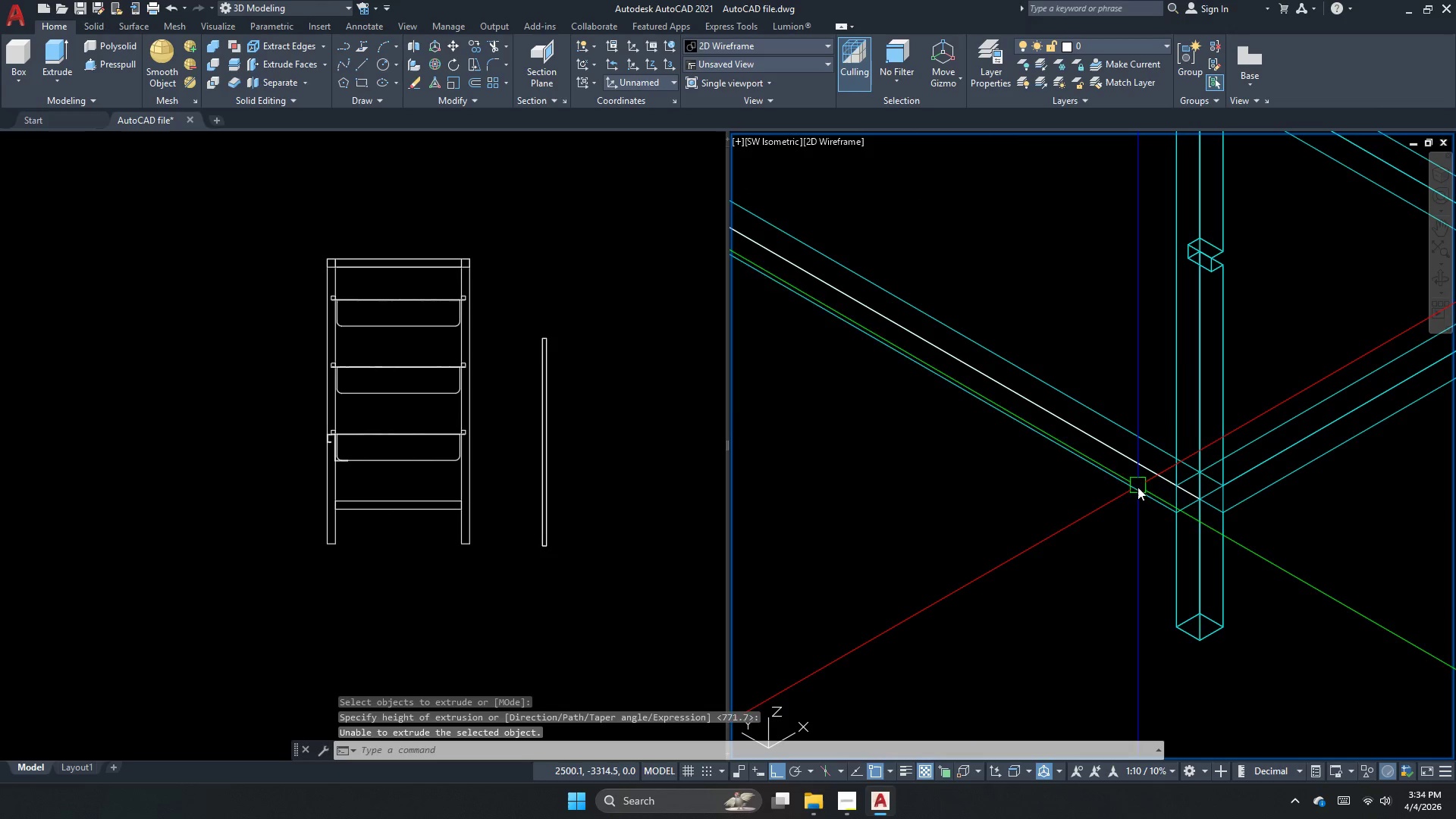 
key(Escape)
 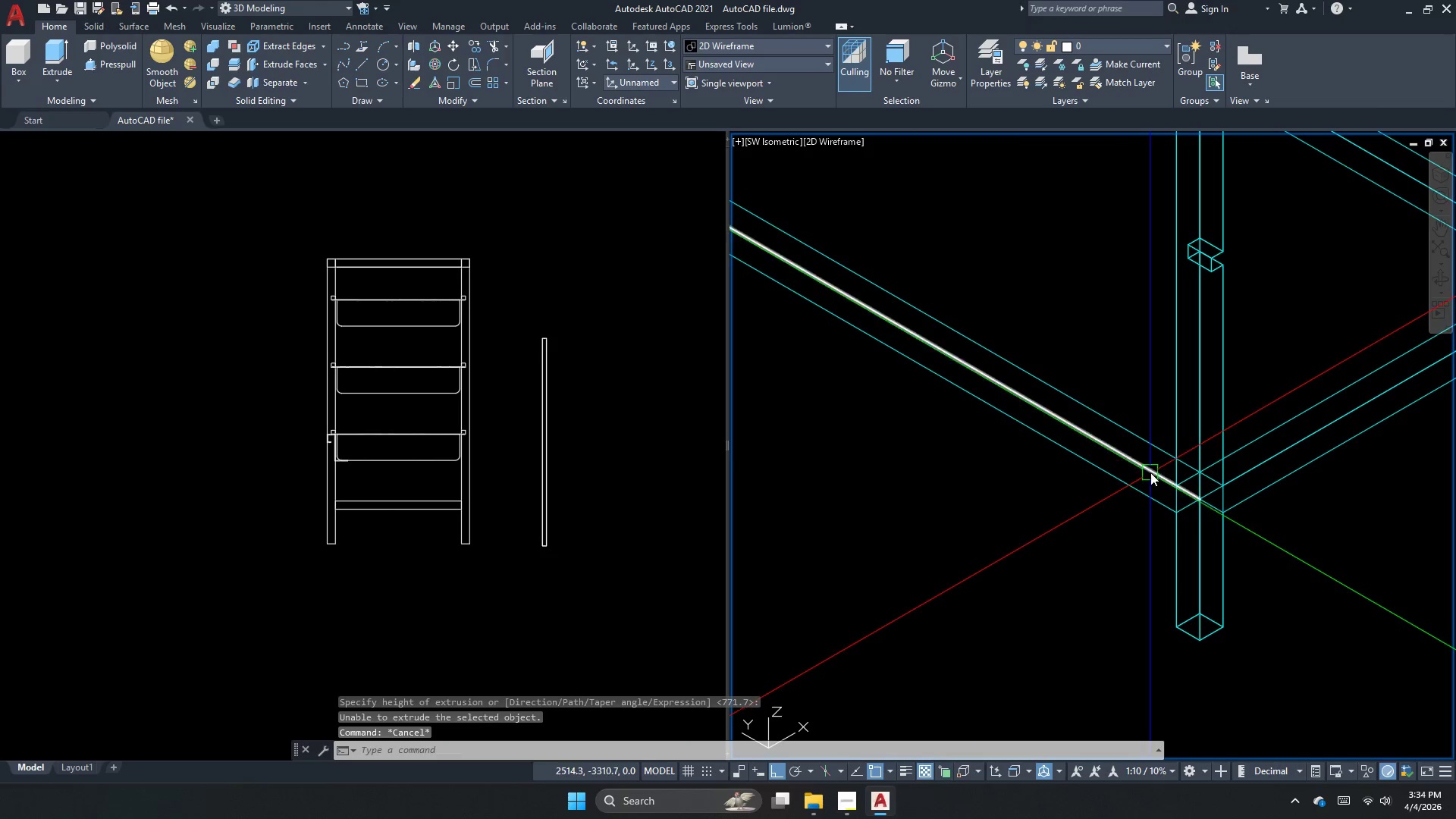 
left_click([1155, 466])
 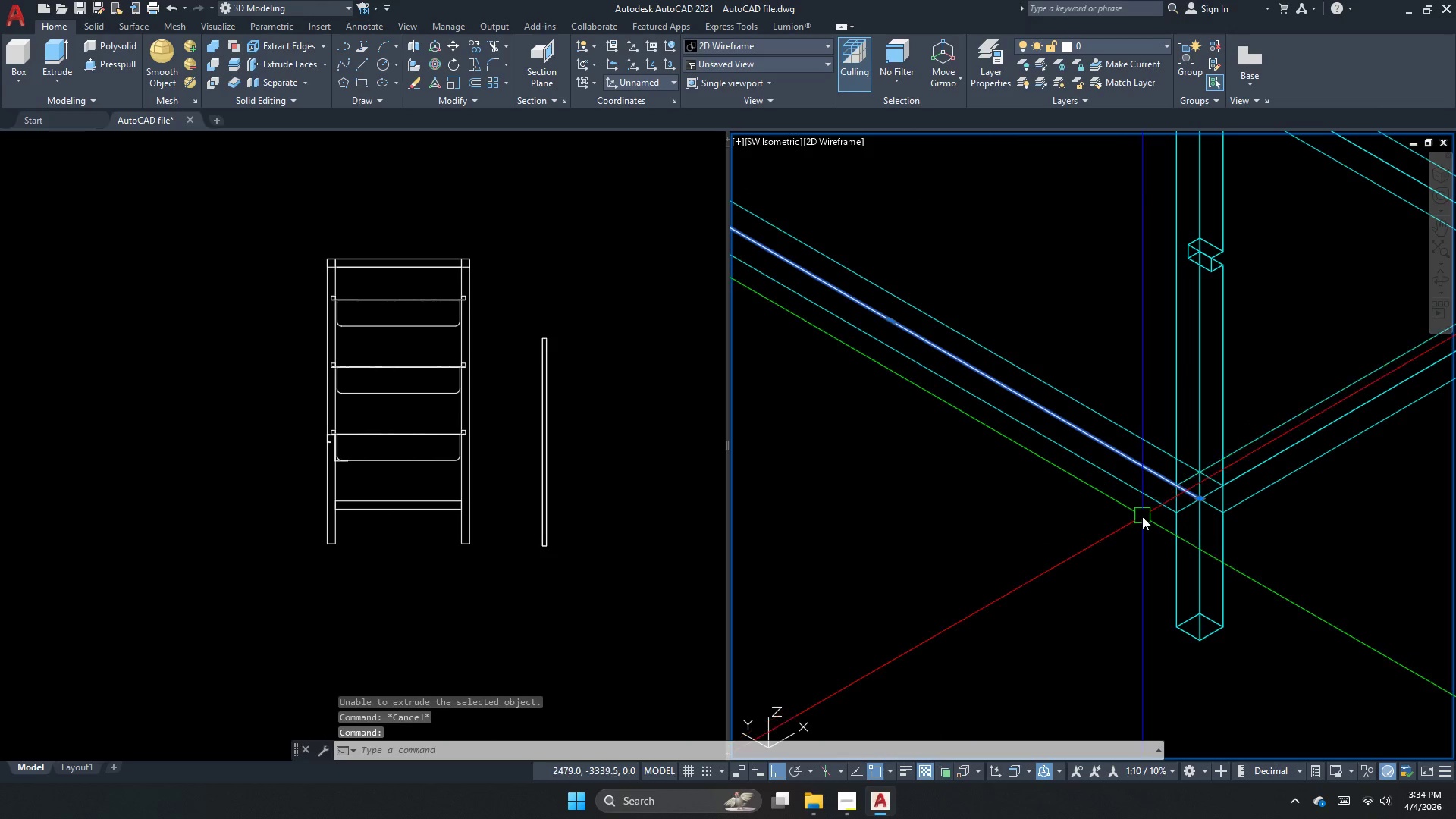 
key(E)
 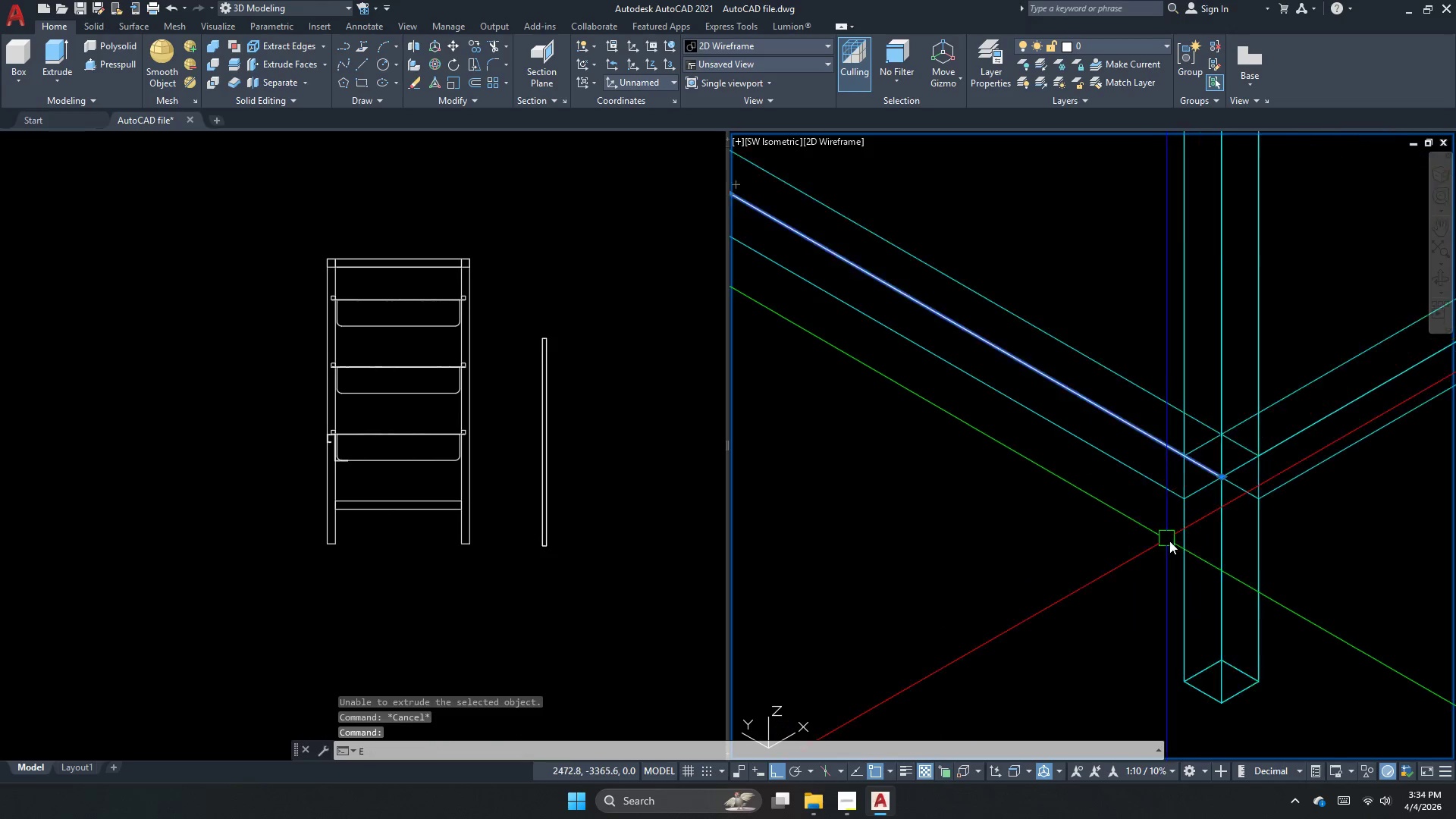 
key(Space)
 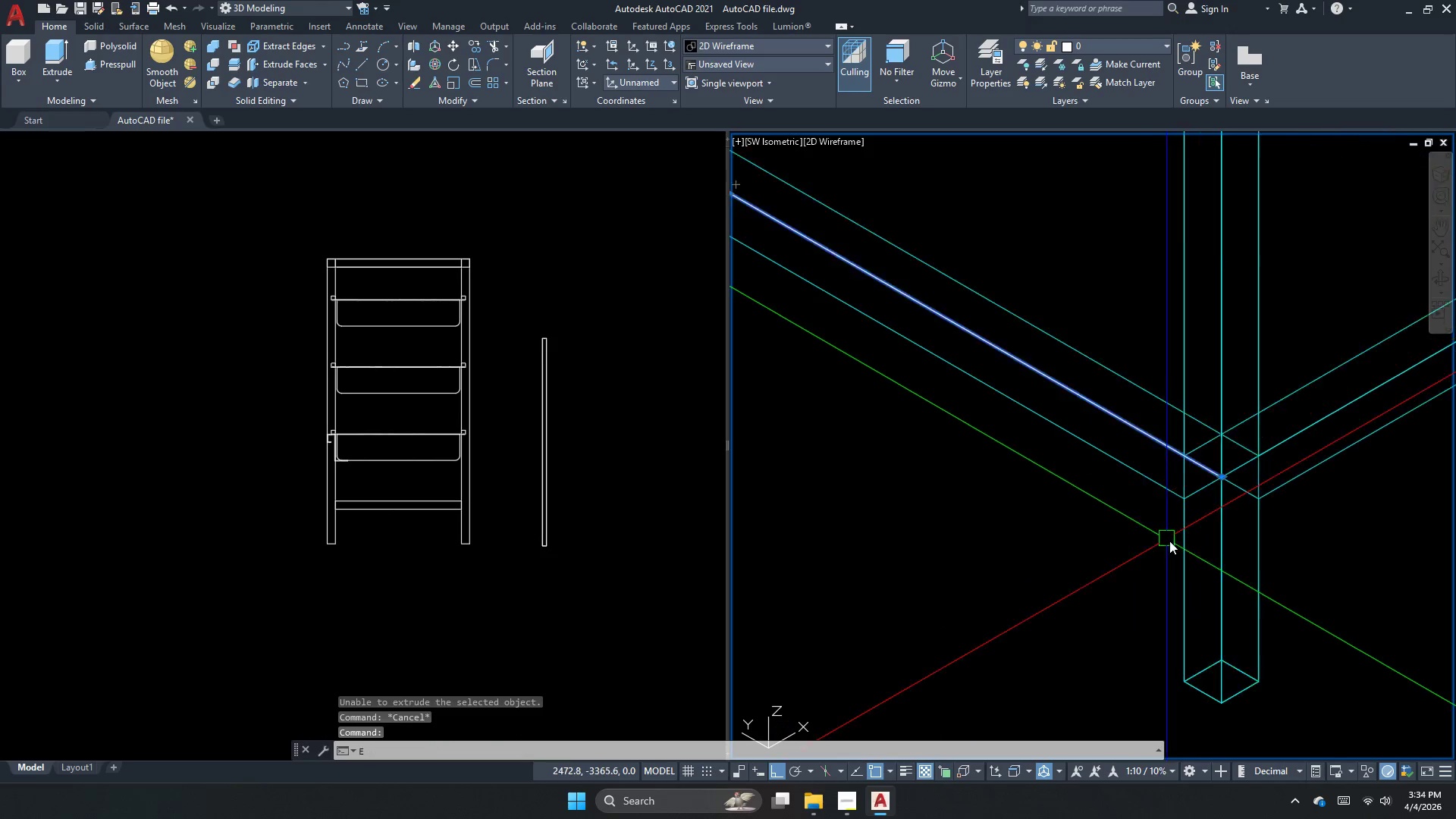 
key(Escape)
 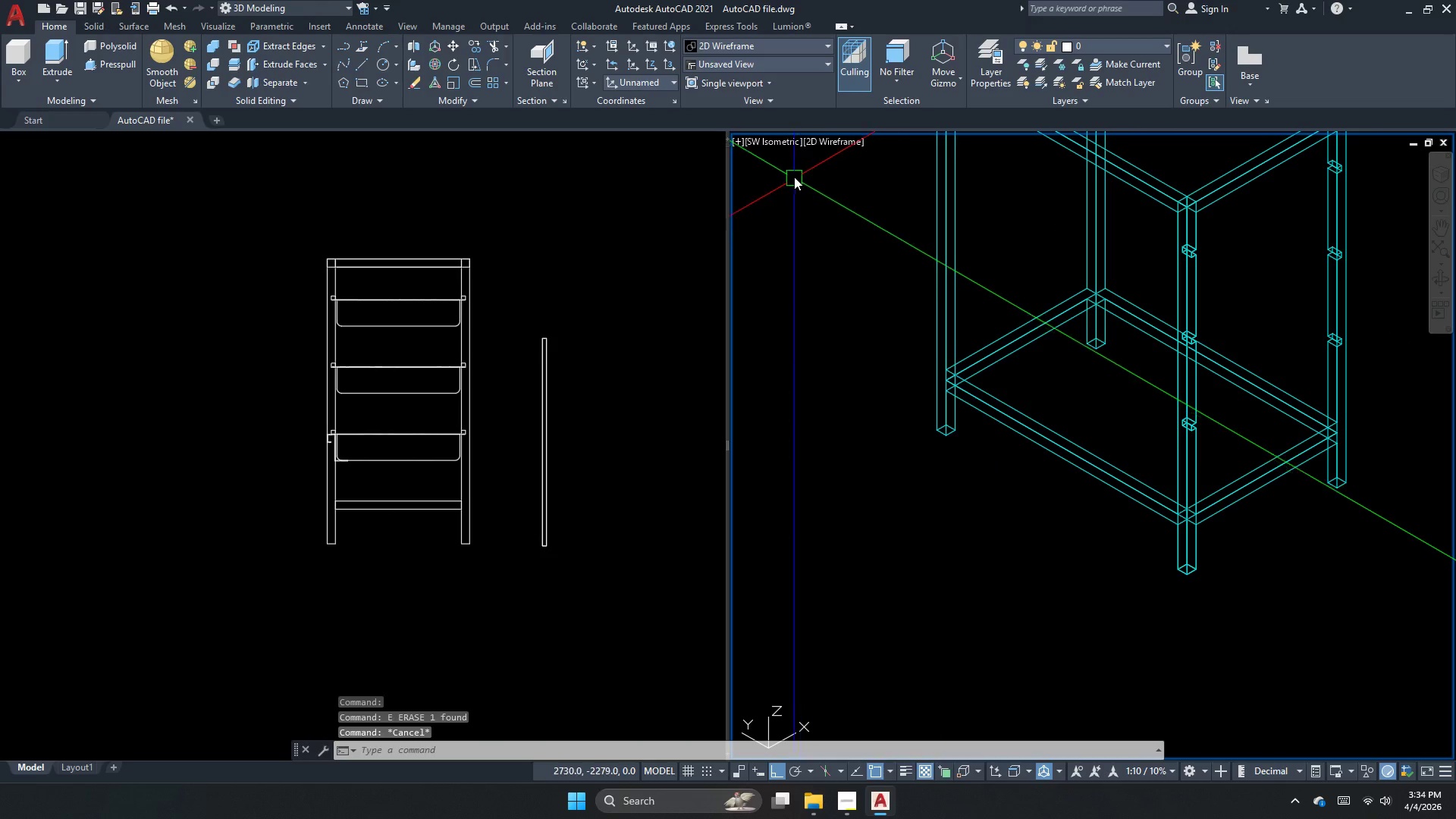 
scroll: coordinate [1172, 522], scroll_direction: down, amount: 1.0
 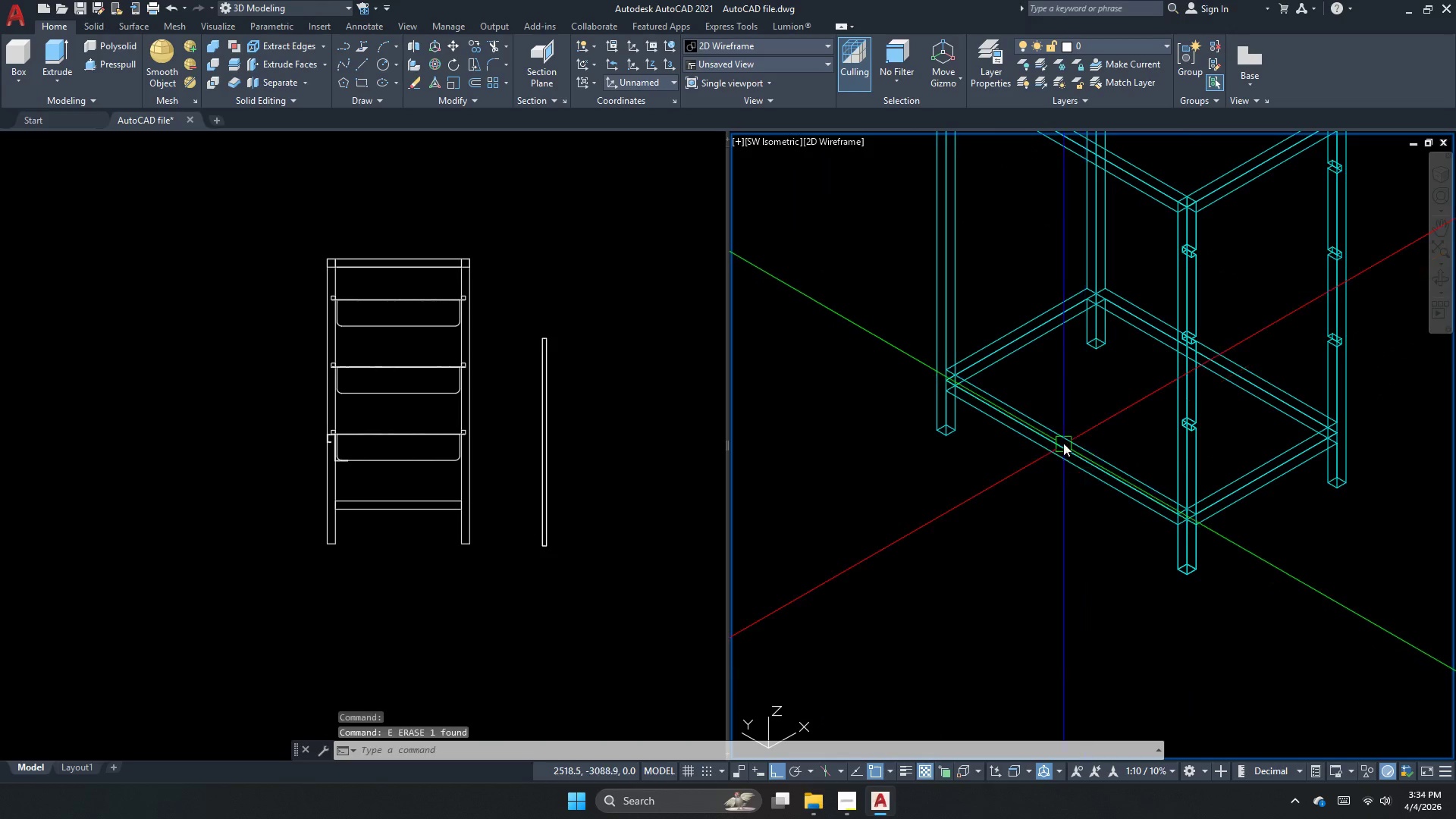 
left_click([781, 143])
 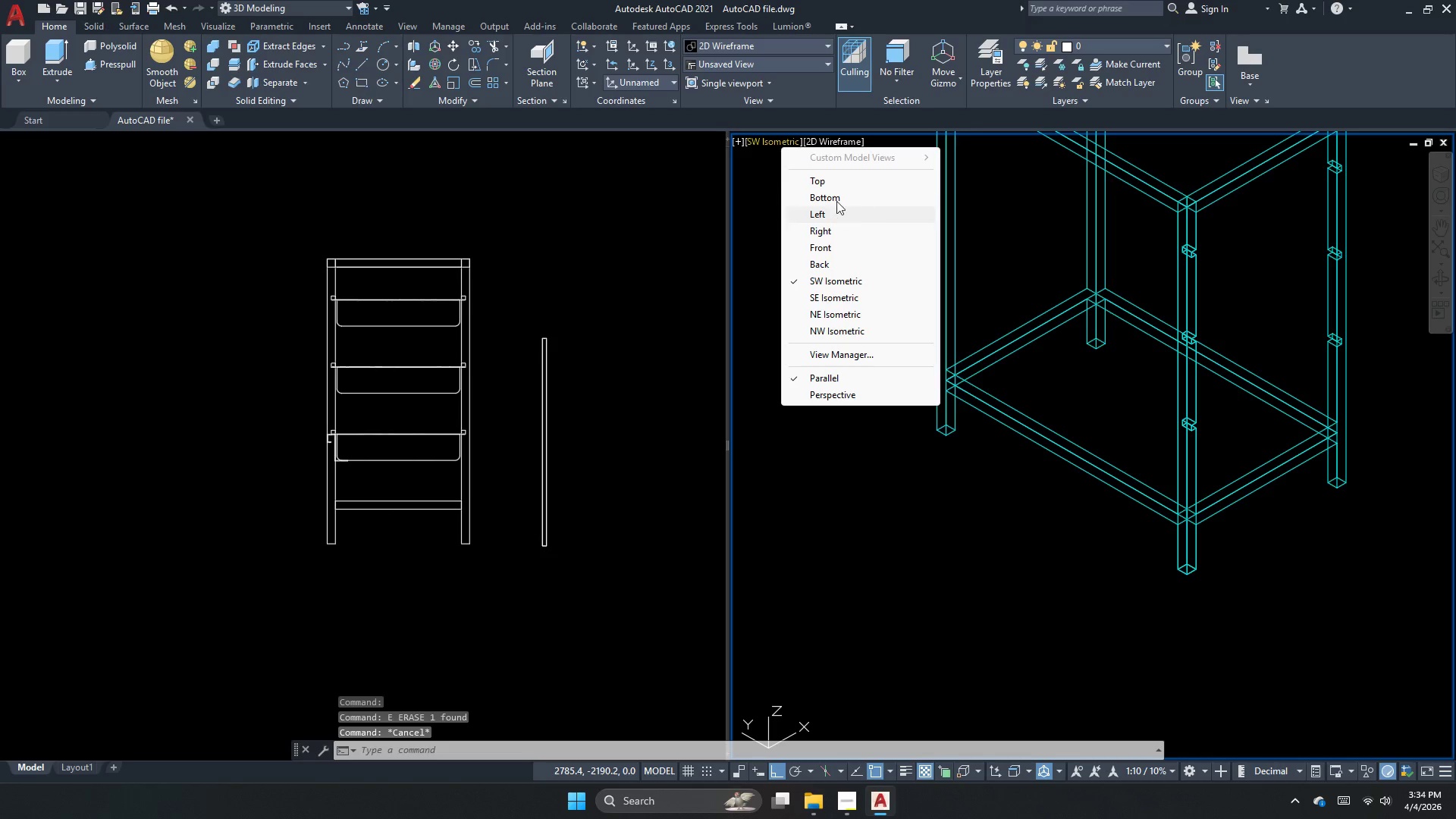 
left_click([839, 184])
 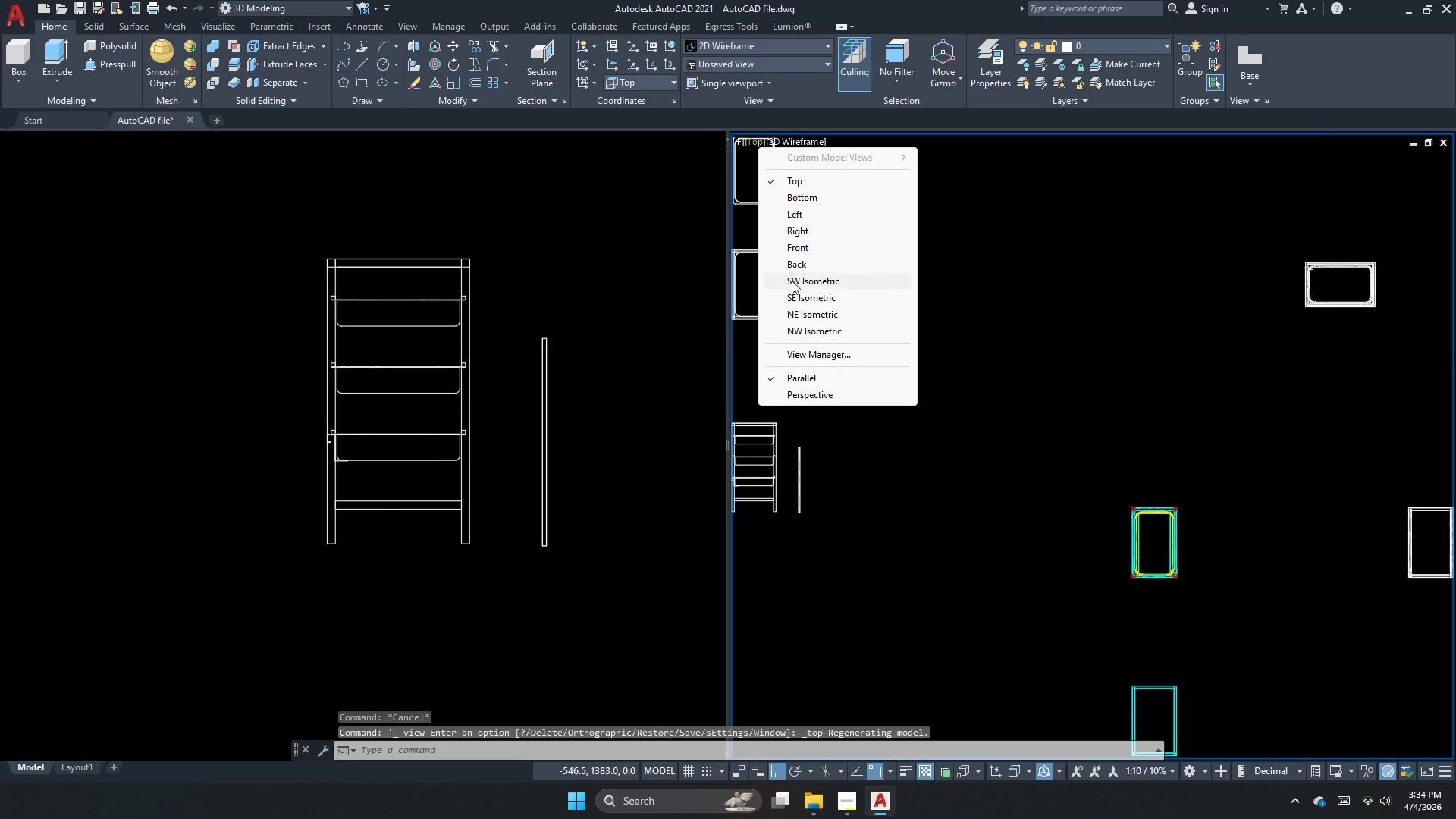 
left_click([807, 276])
 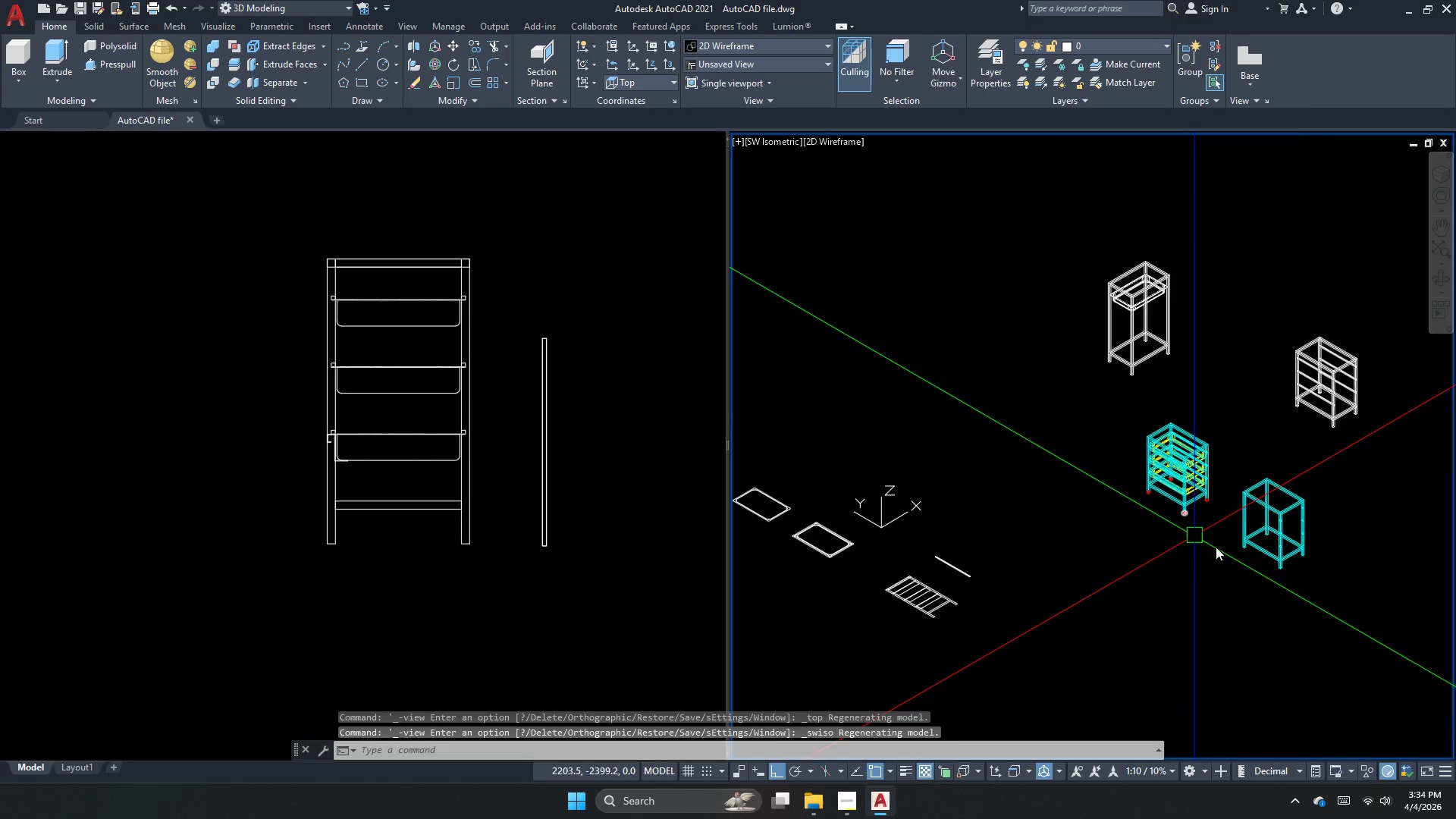 
key(Escape)
 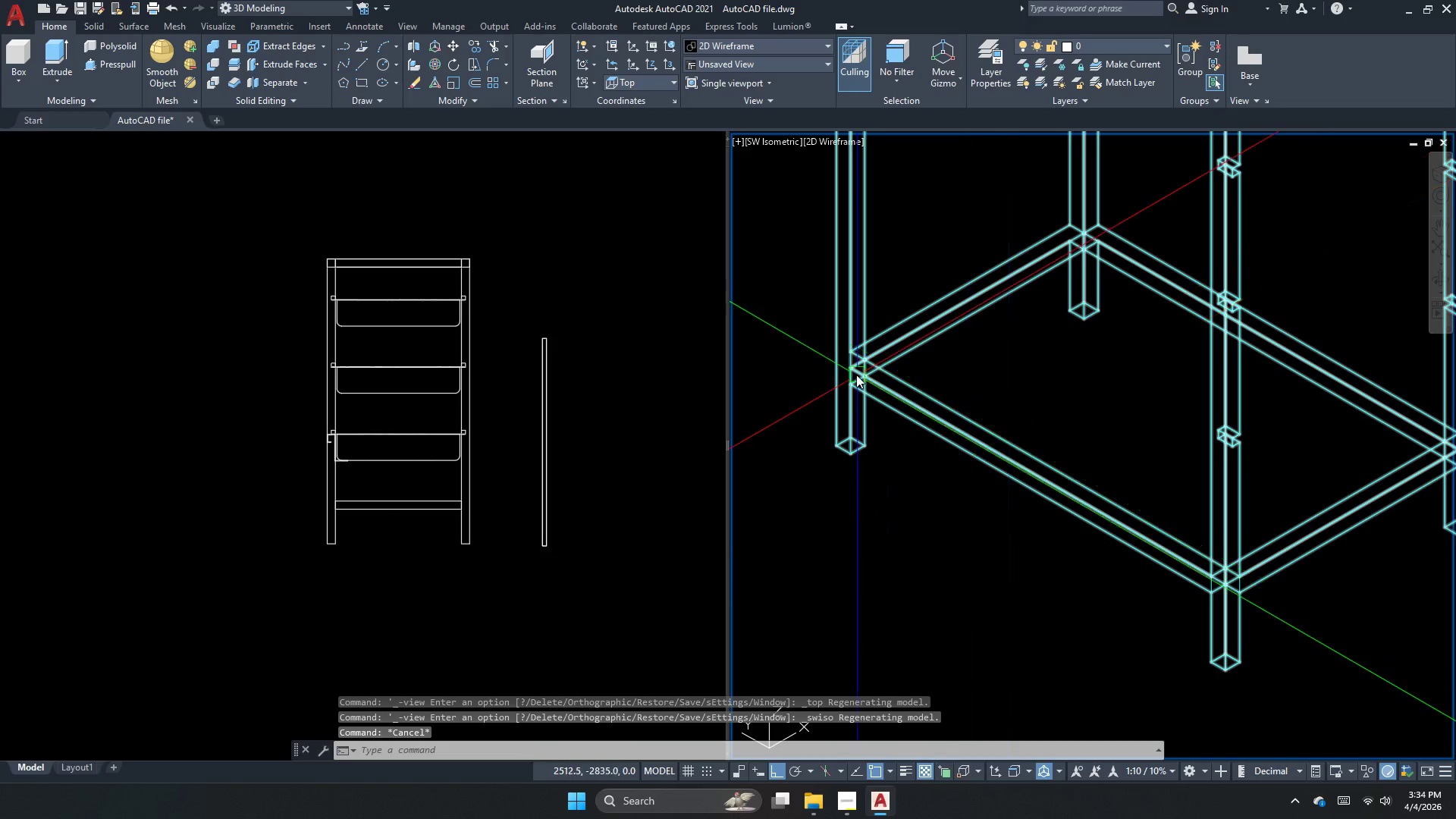 
key(R)
 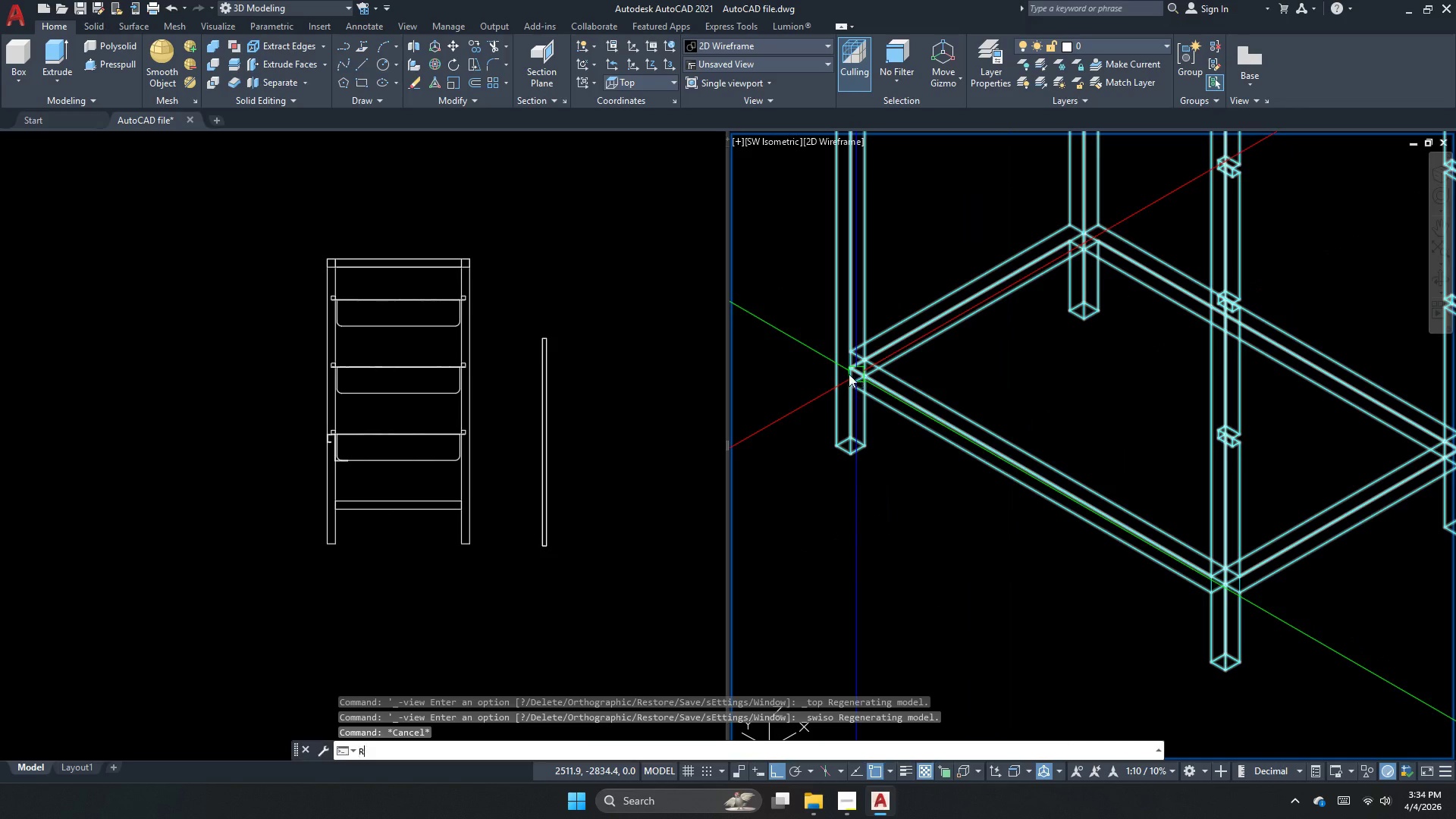 
scroll: coordinate [1136, 500], scroll_direction: up, amount: 5.0
 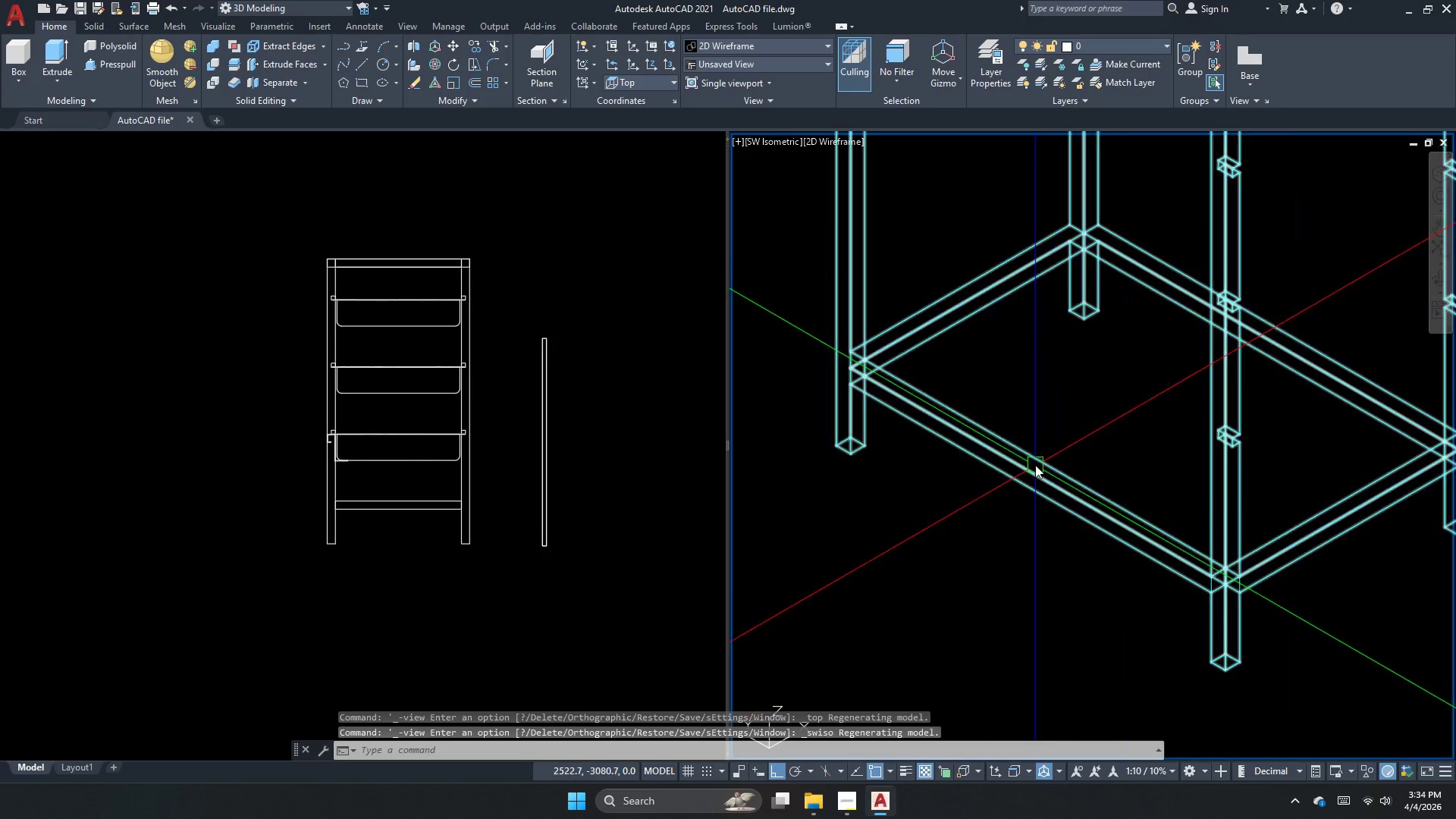 
type(ec )
 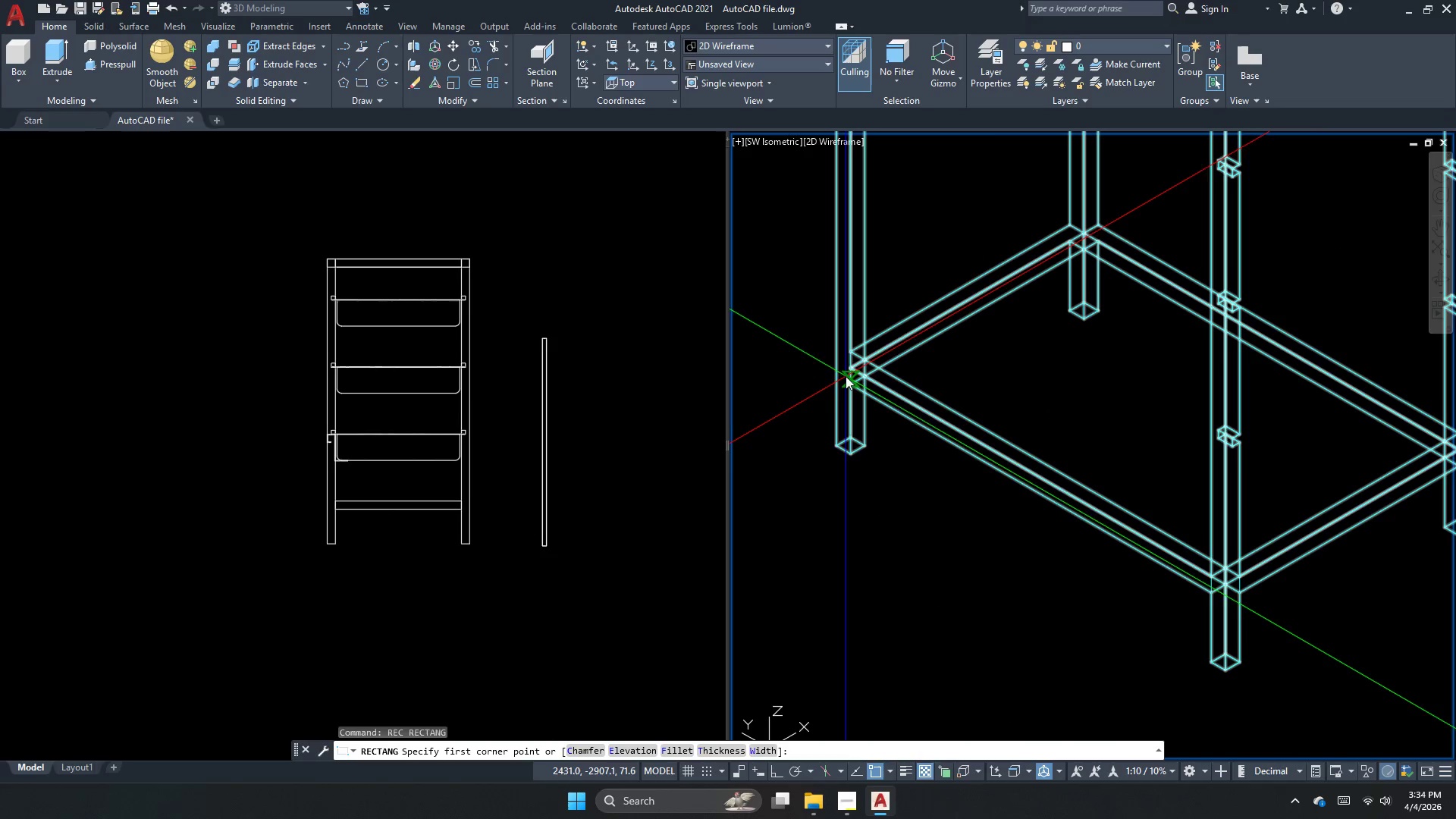 
left_click([847, 372])
 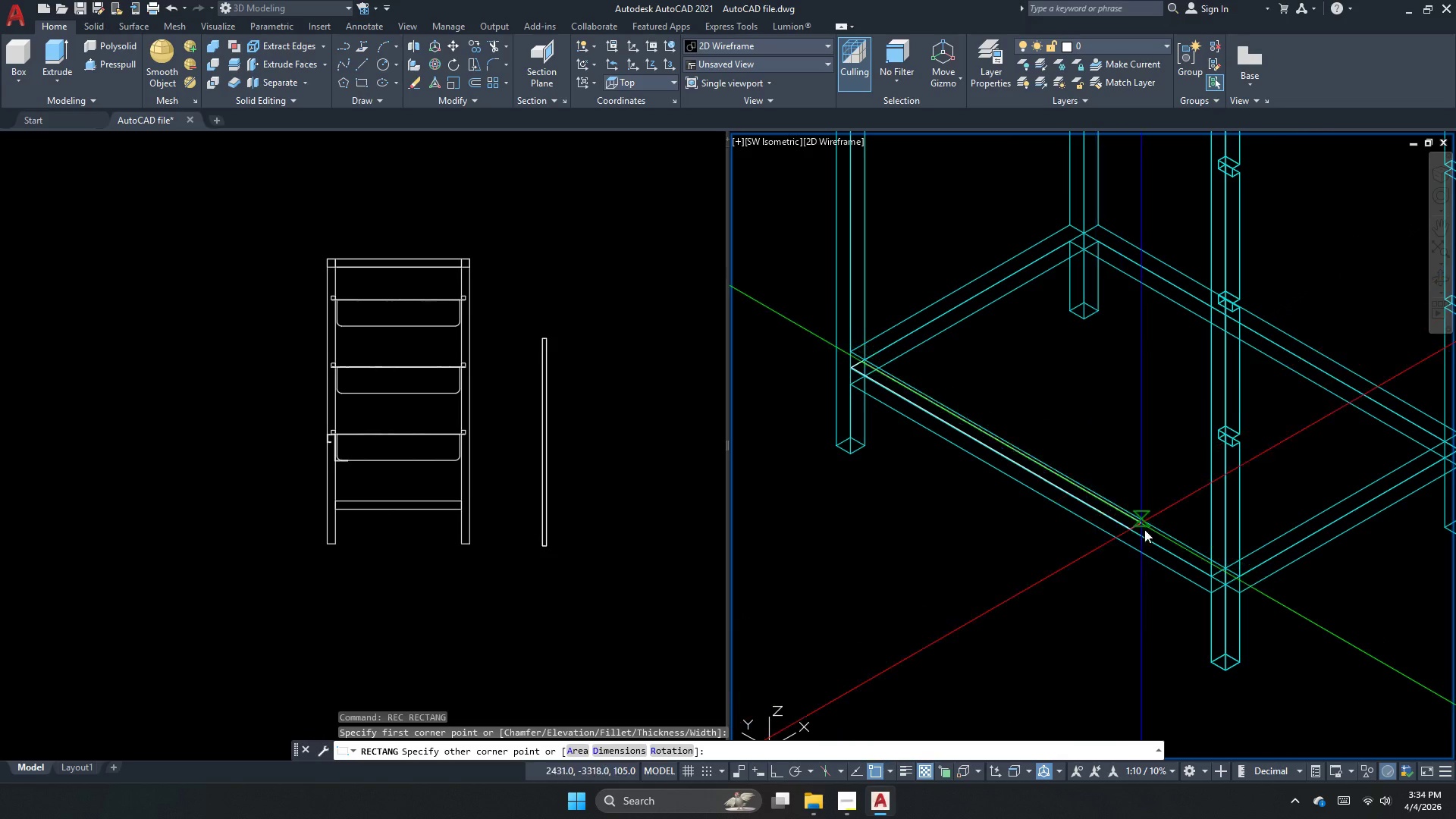 
scroll: coordinate [1183, 564], scroll_direction: up, amount: 2.0
 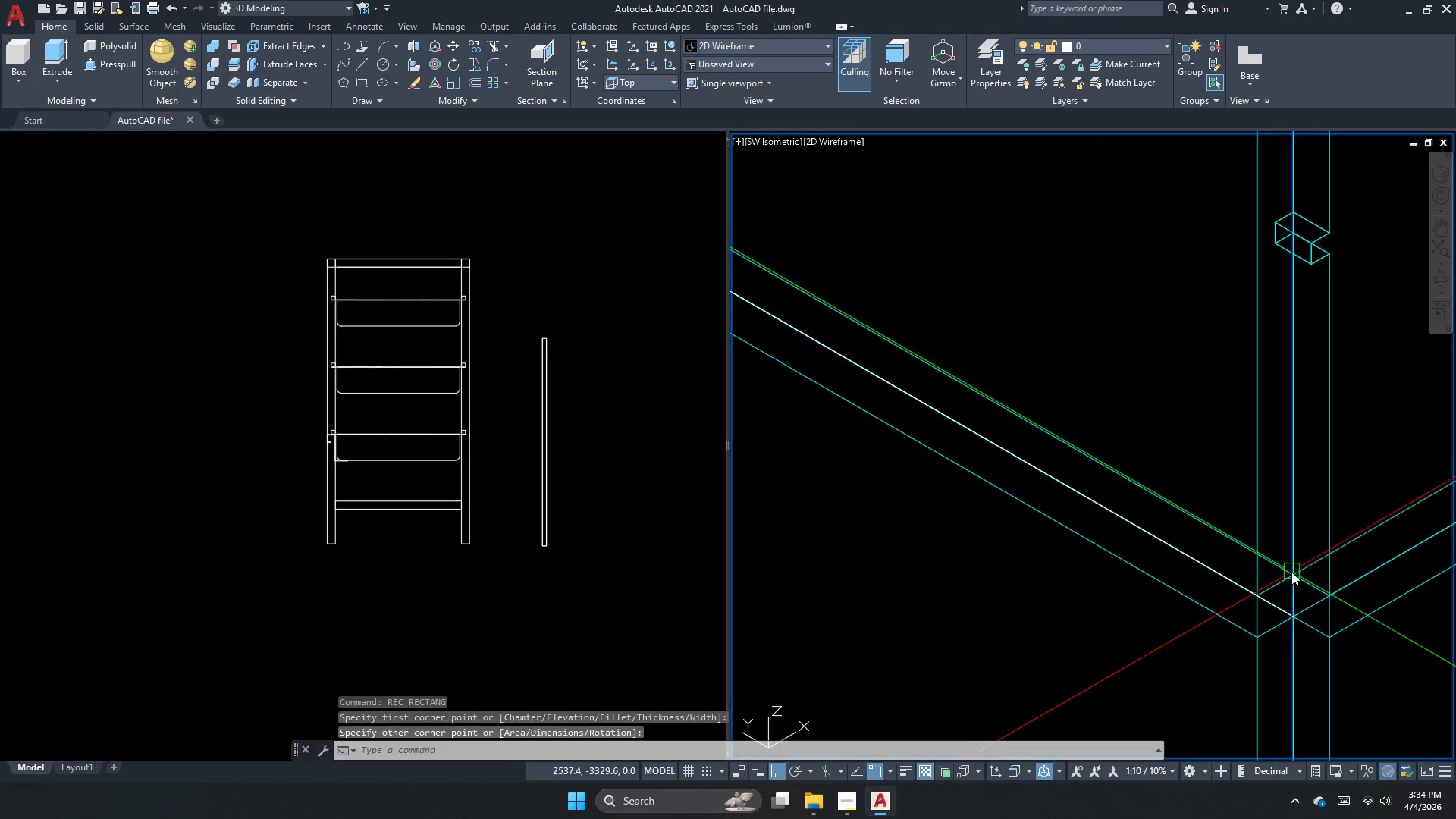 
key(Escape)
 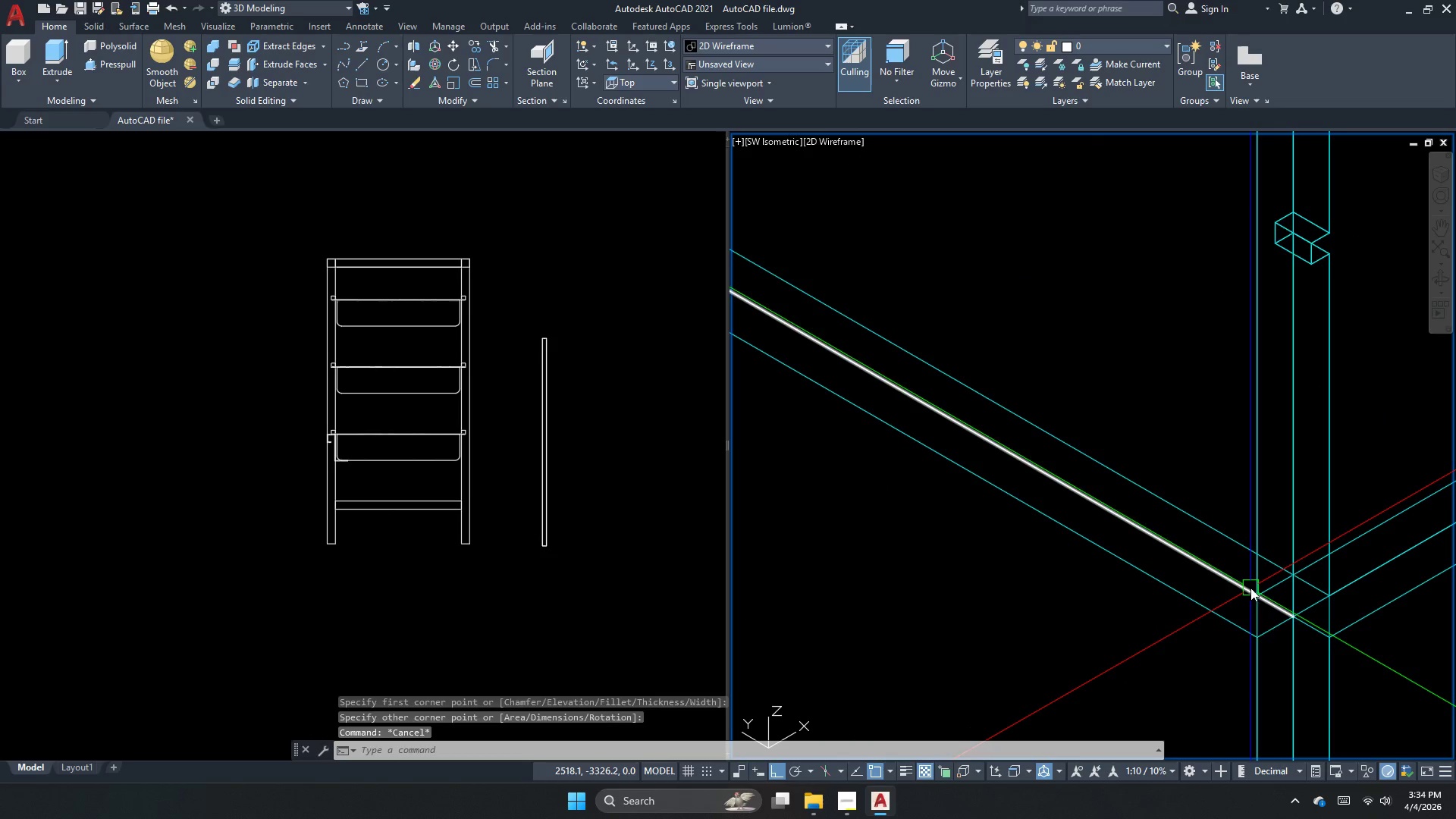 
left_click([1250, 588])
 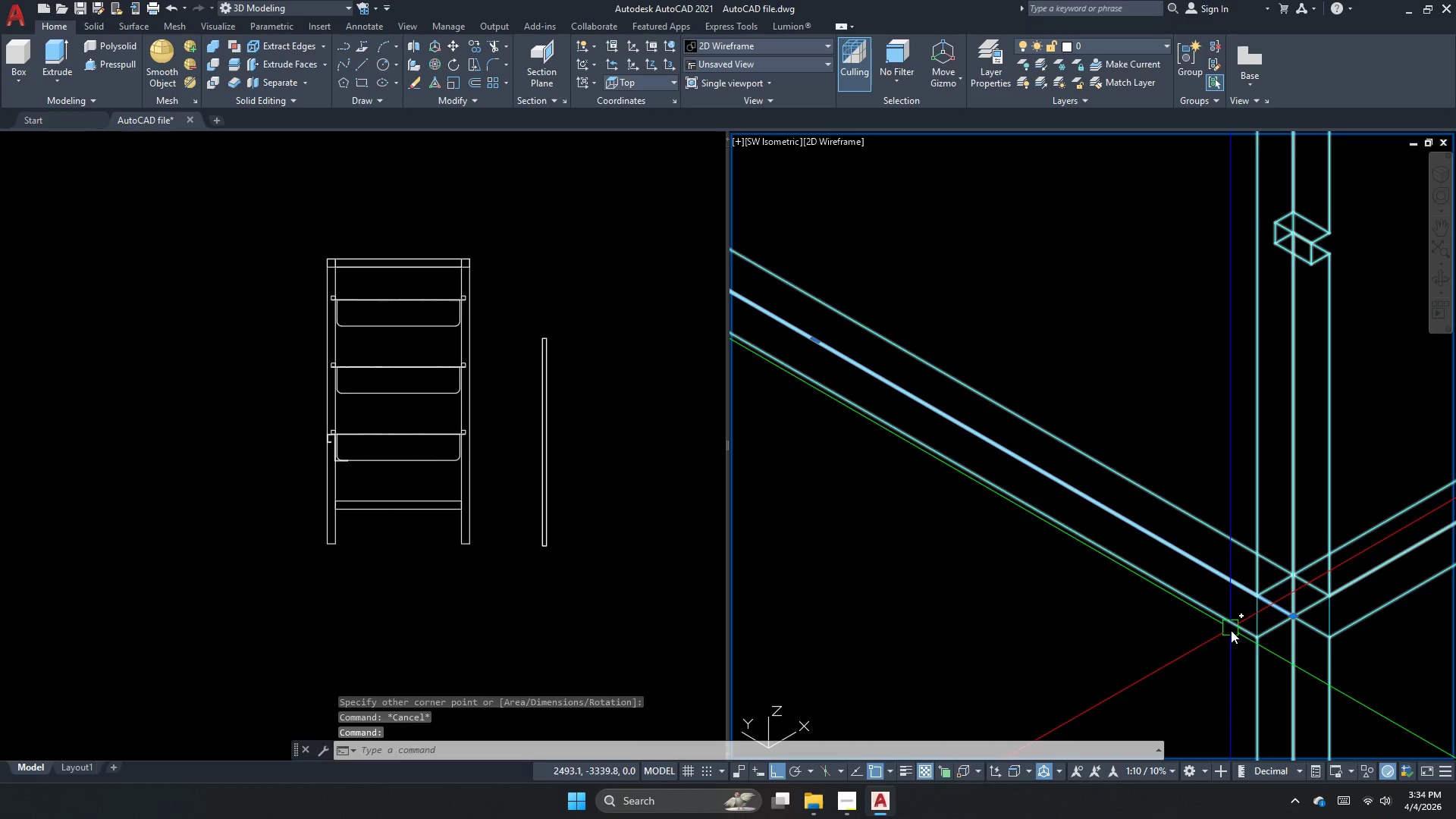 
type(e )
key(Escape)
type(rec )
 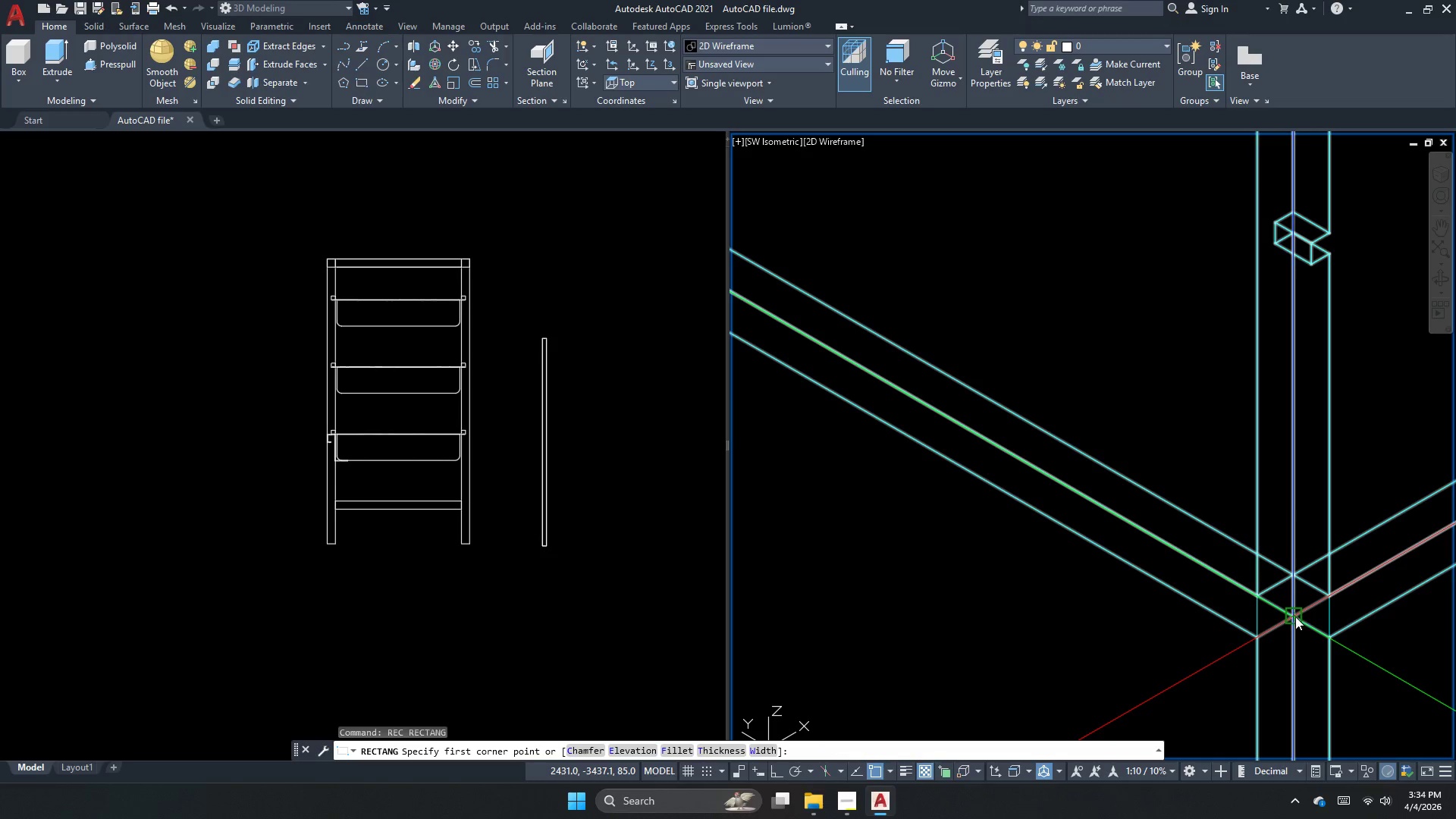 
left_click_drag(start_coordinate=[1295, 617], to_coordinate=[1244, 635])
 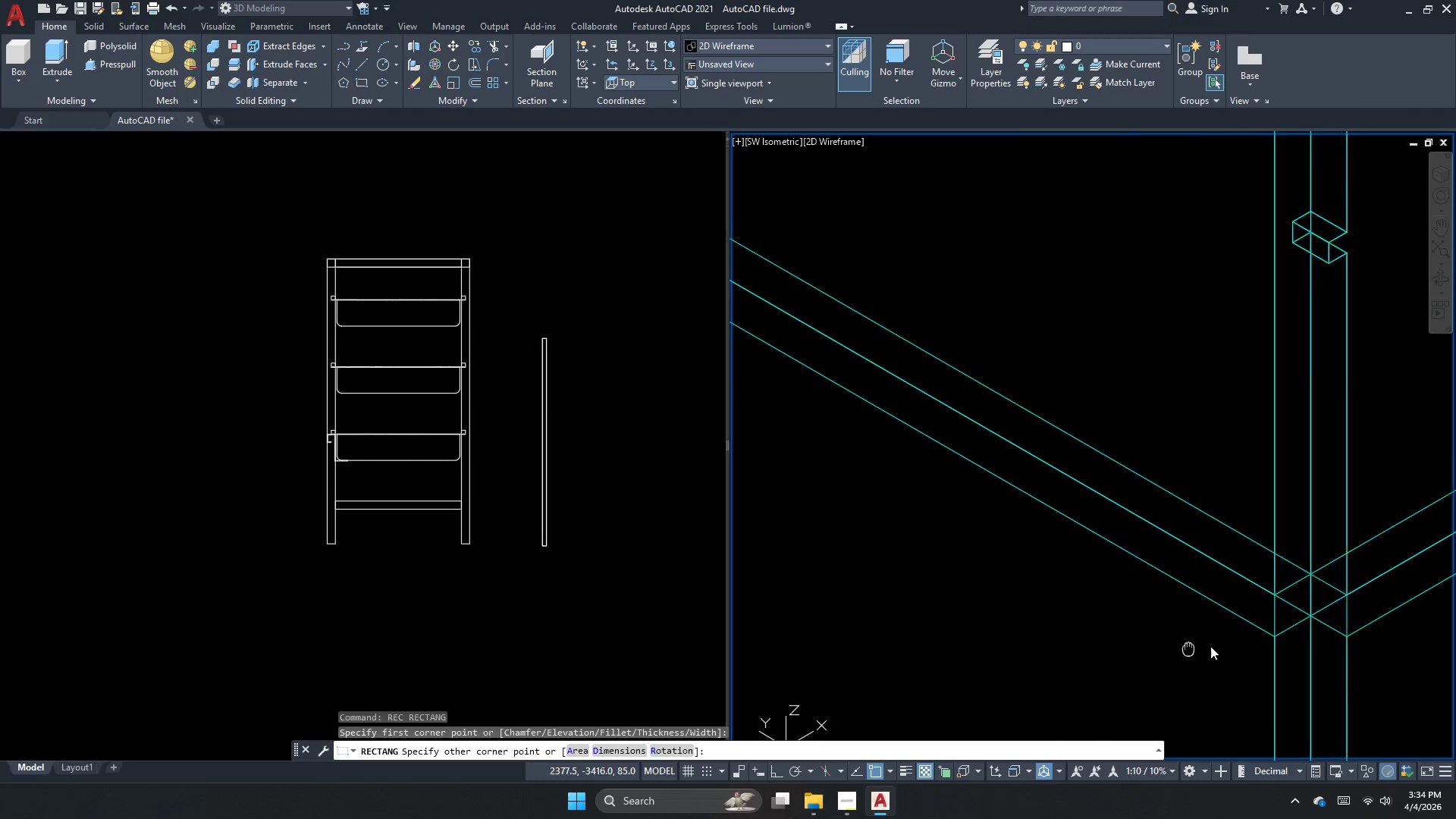 
scroll: coordinate [1254, 629], scroll_direction: down, amount: 2.0
 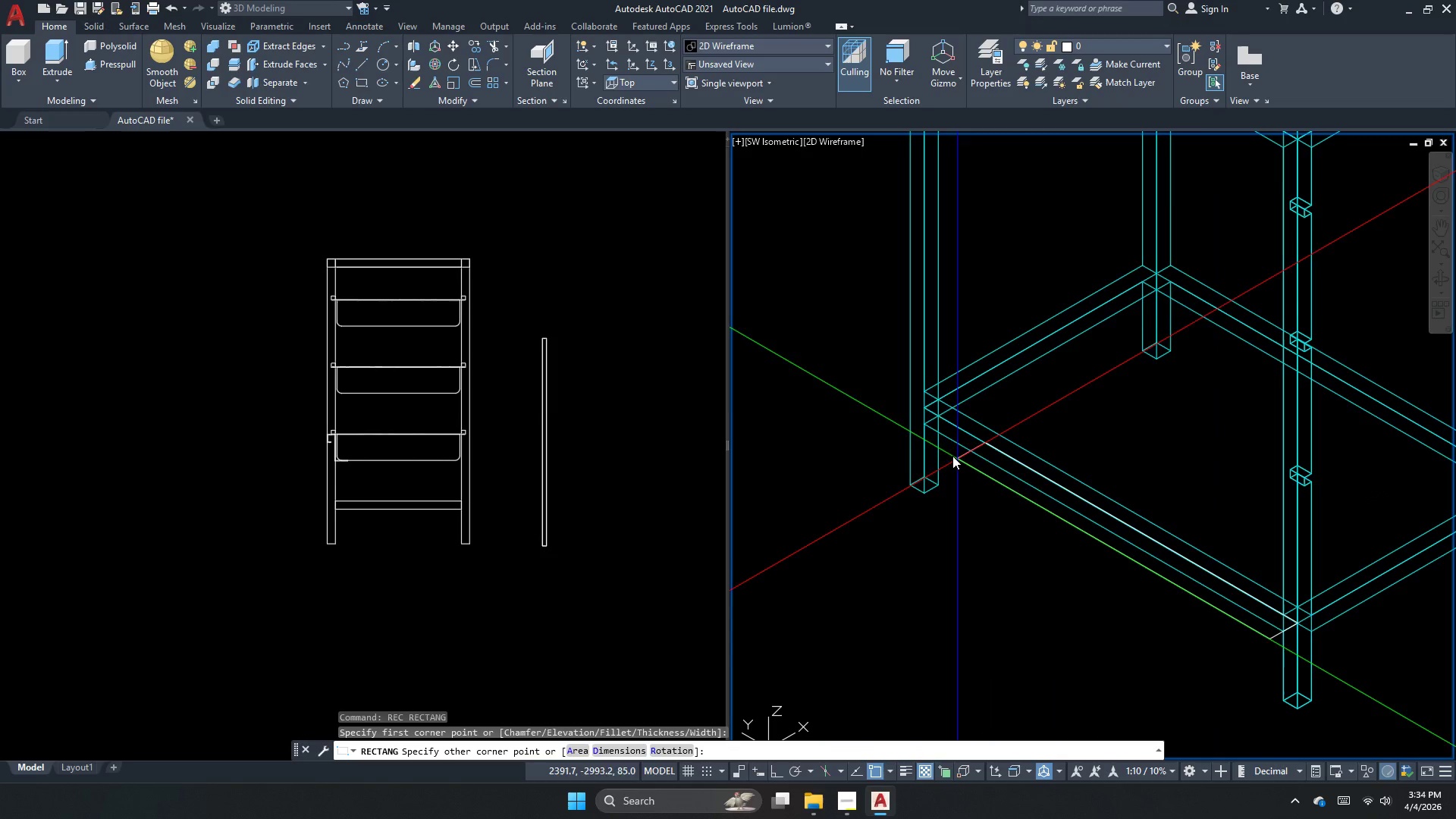 
scroll: coordinate [939, 438], scroll_direction: up, amount: 2.0
 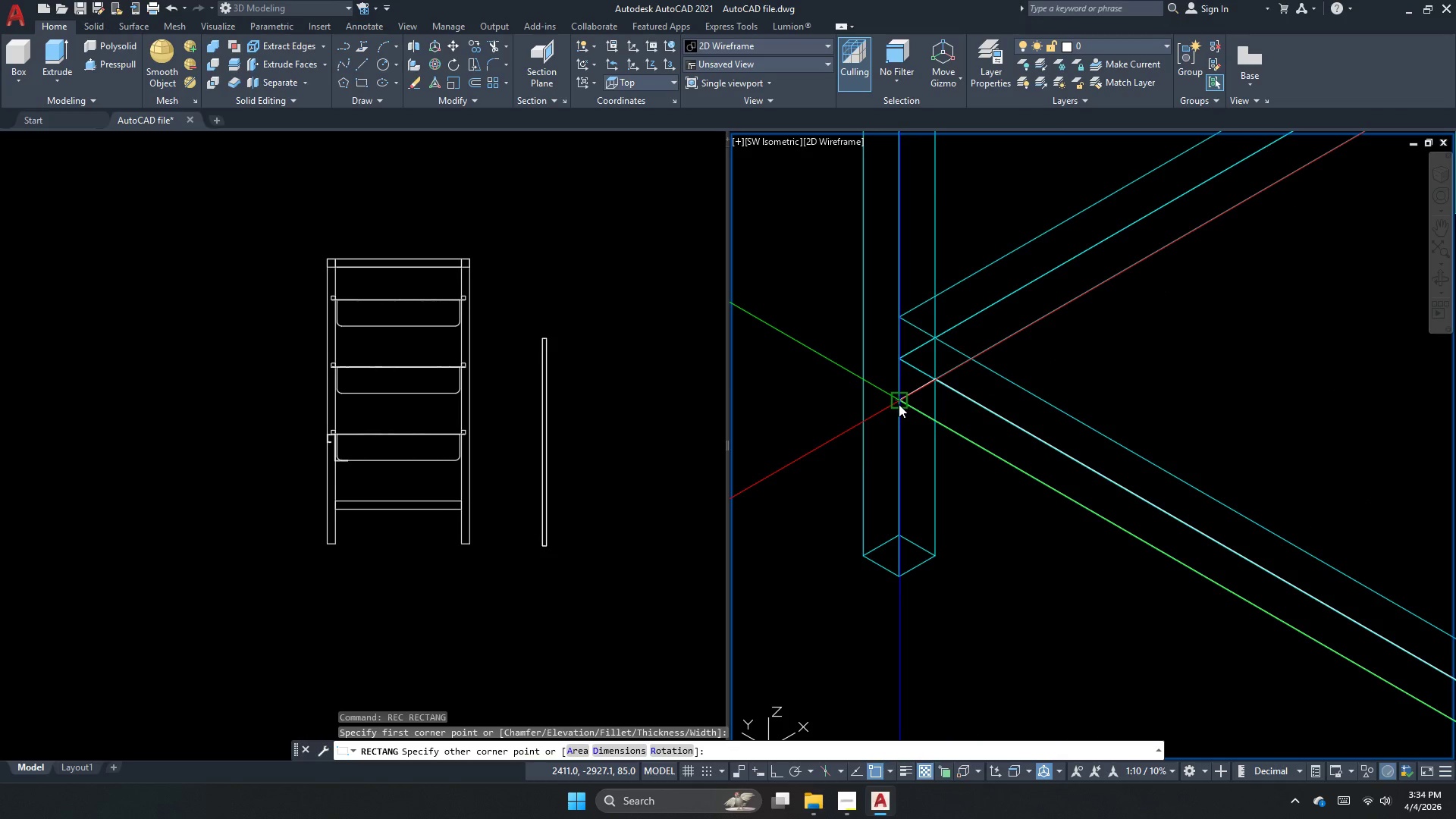 
left_click([899, 404])
 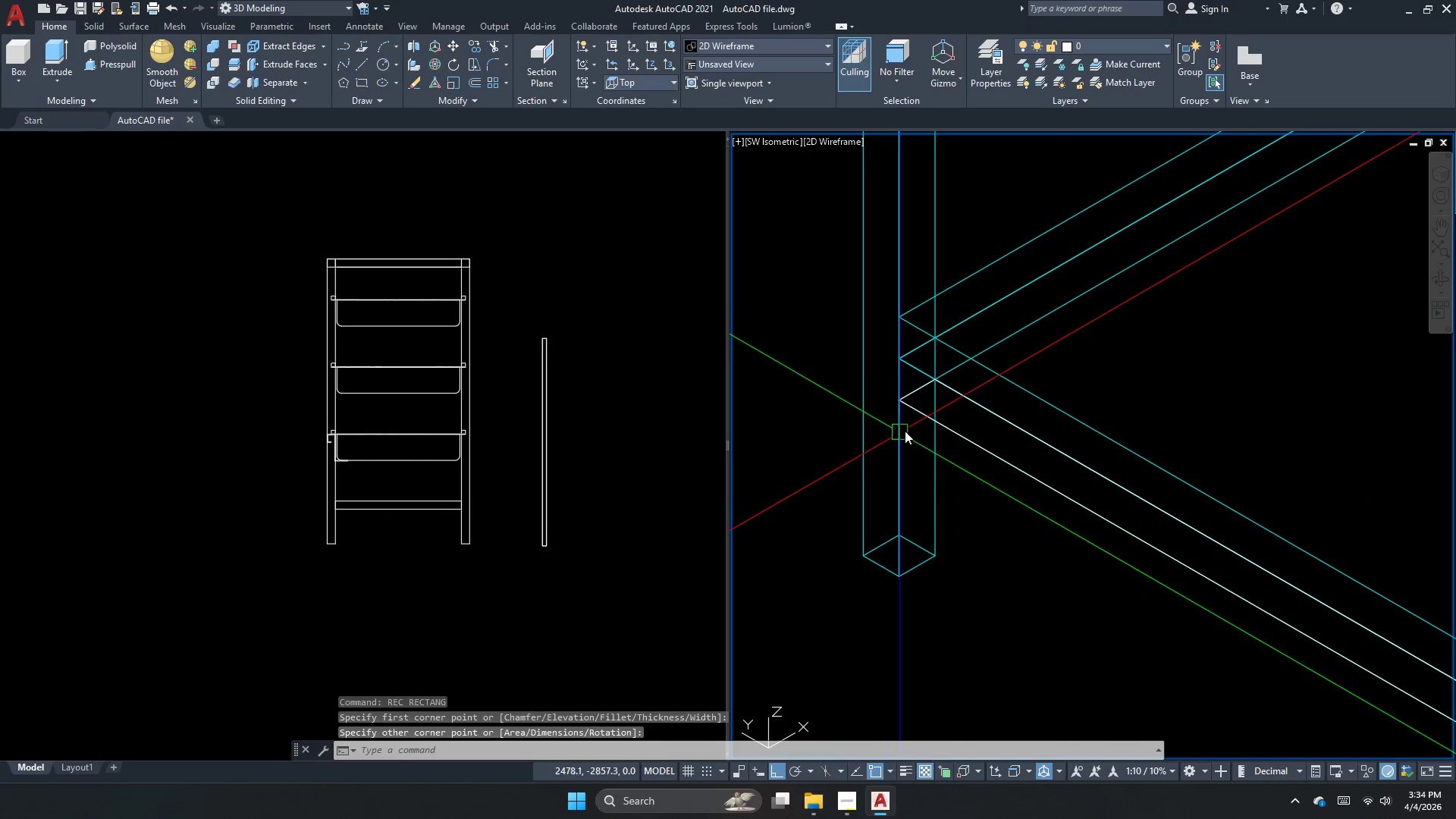 
key(Escape)
 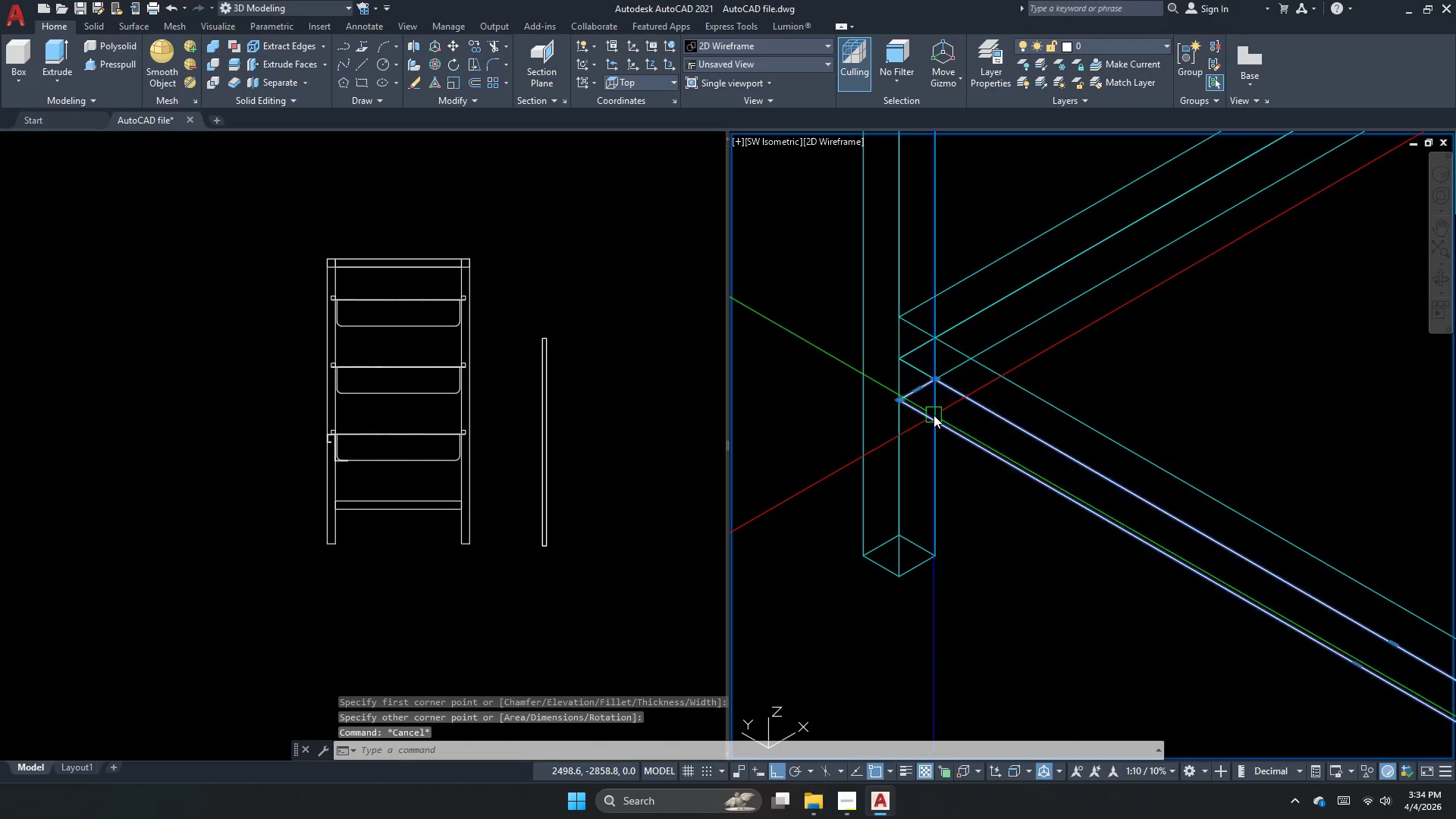 
left_click([934, 415])
 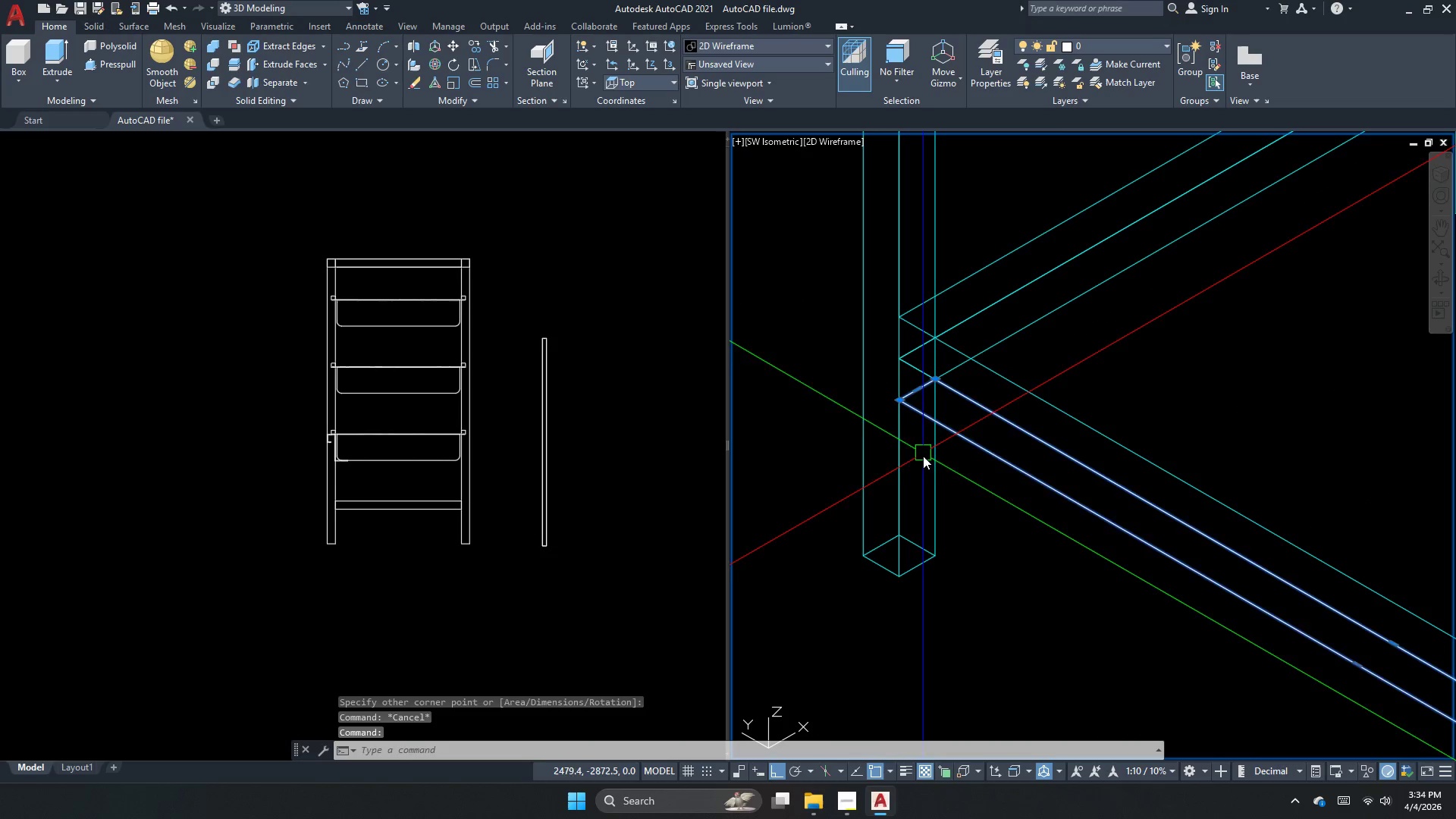 
key(Escape)
key(Escape)
type(ext )
 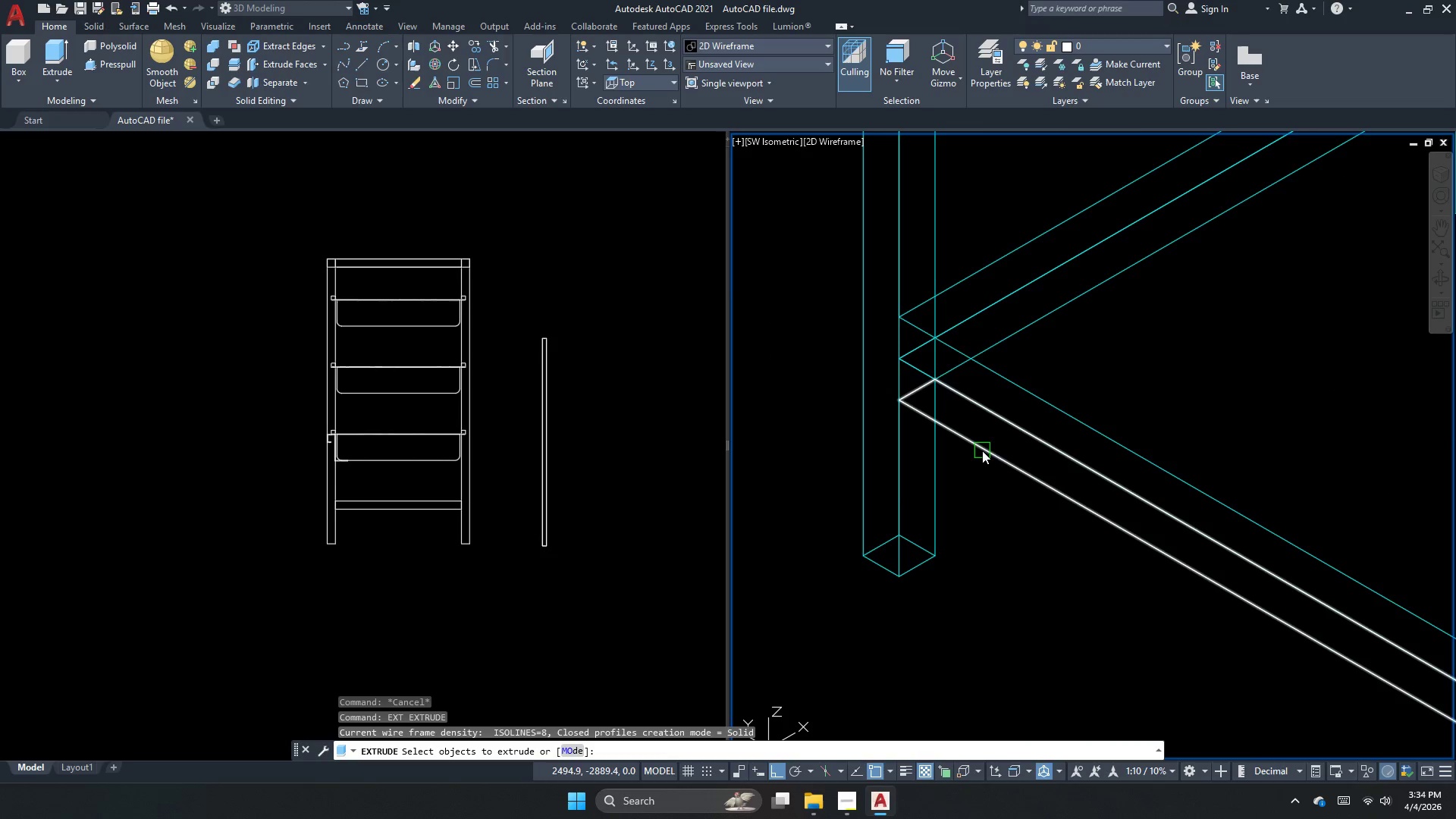 
left_click([982, 450])
 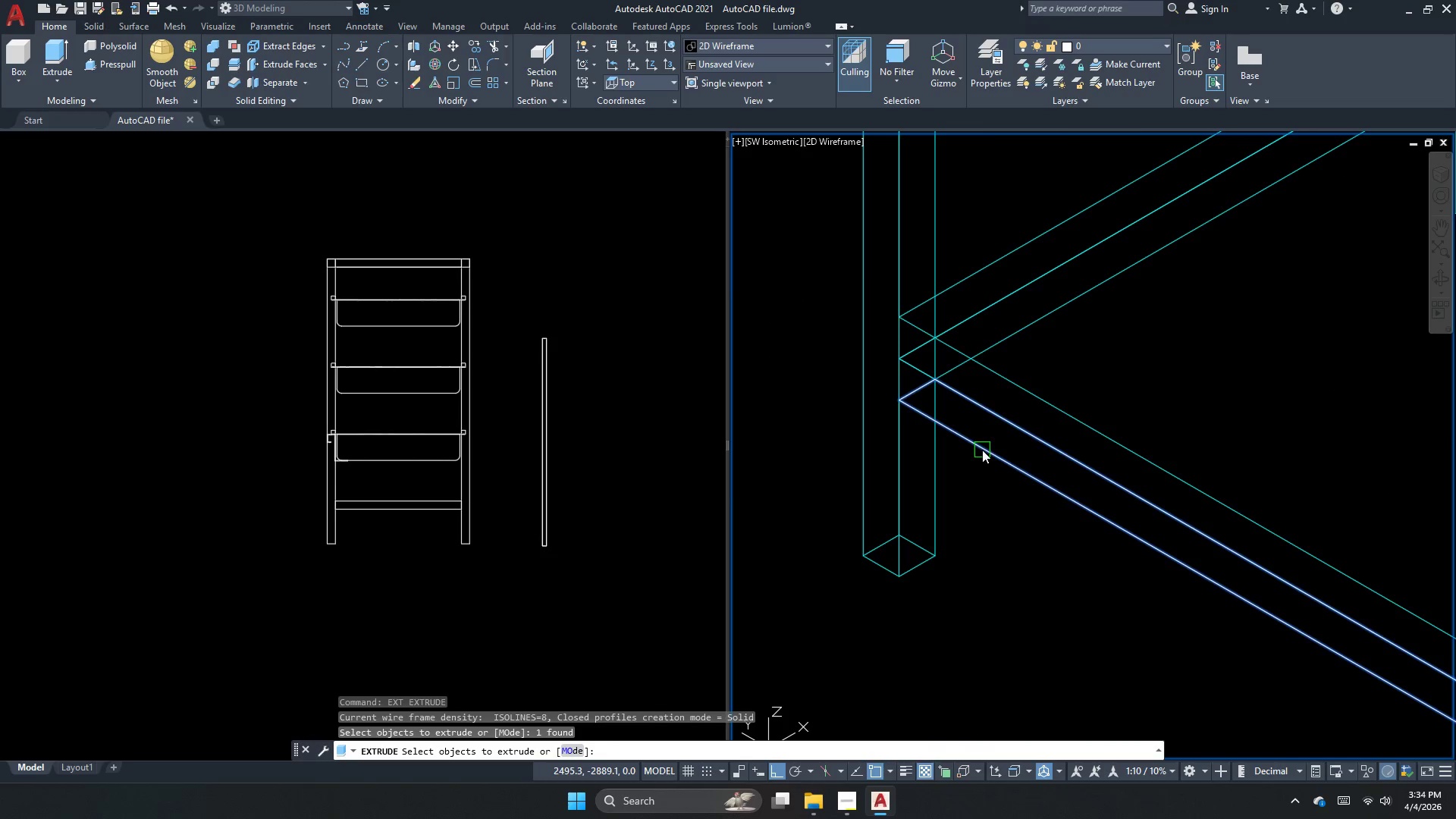 
key(Space)
 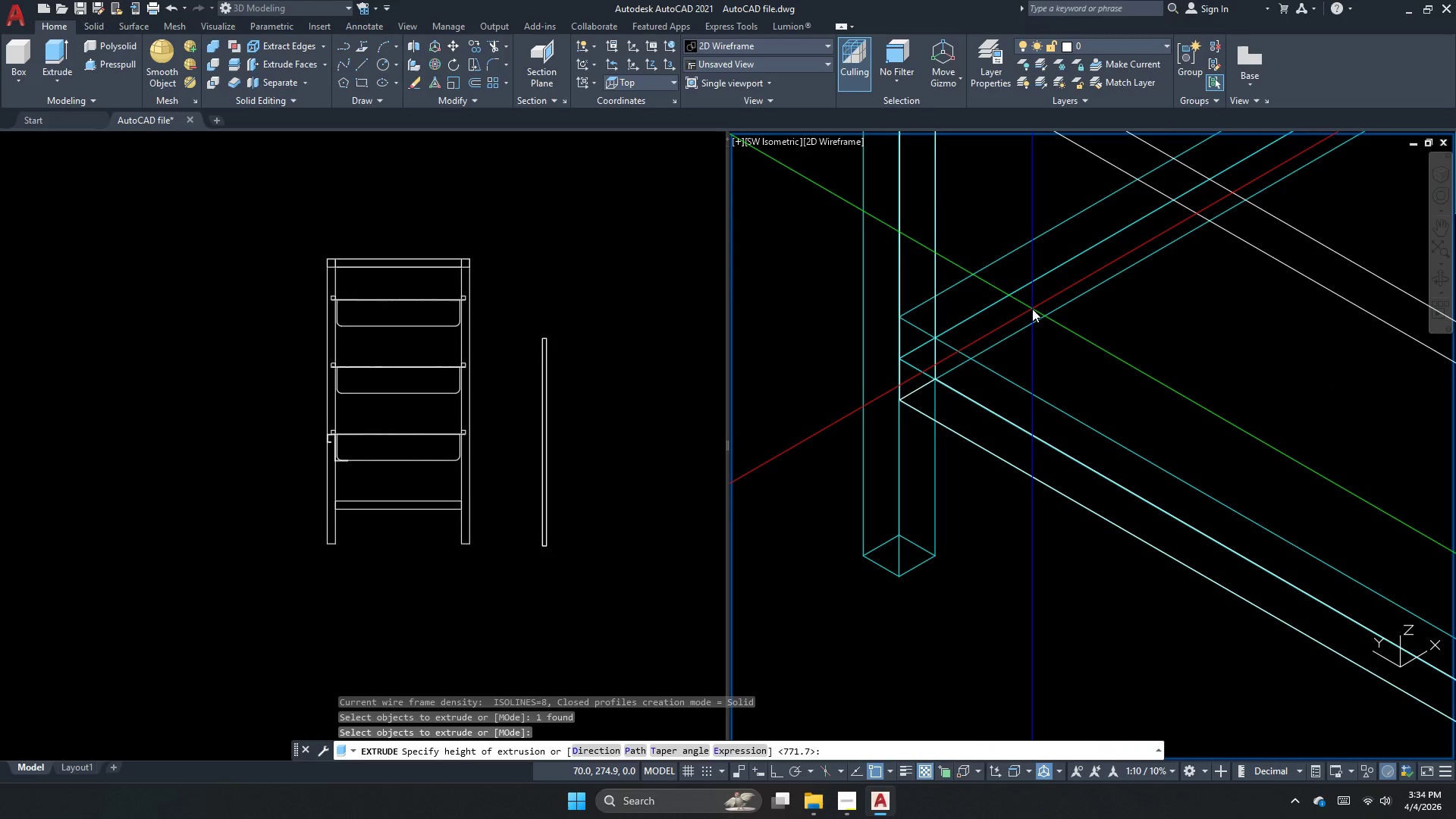 
key(Numpad2)
 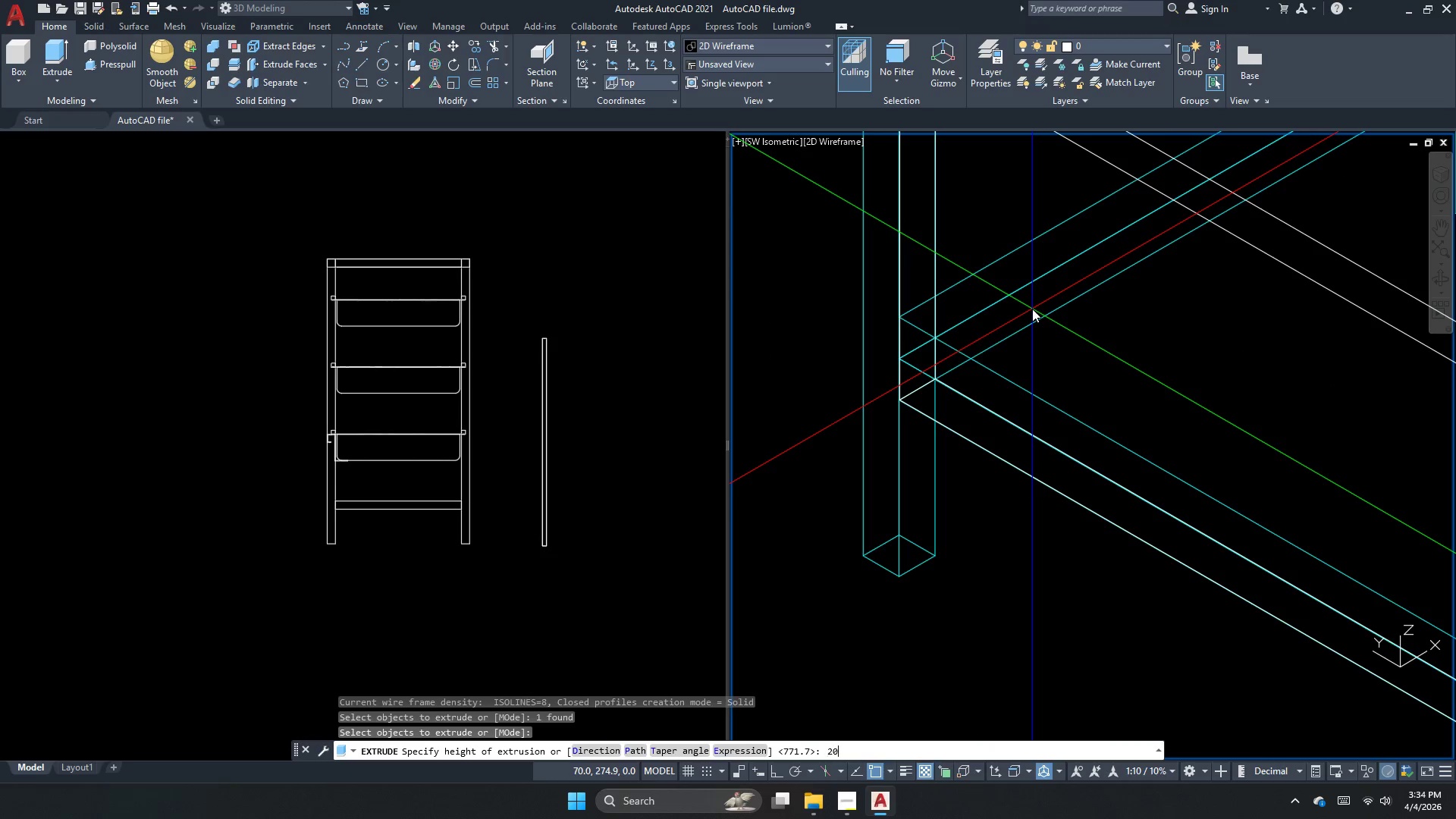 
key(Numpad0)
 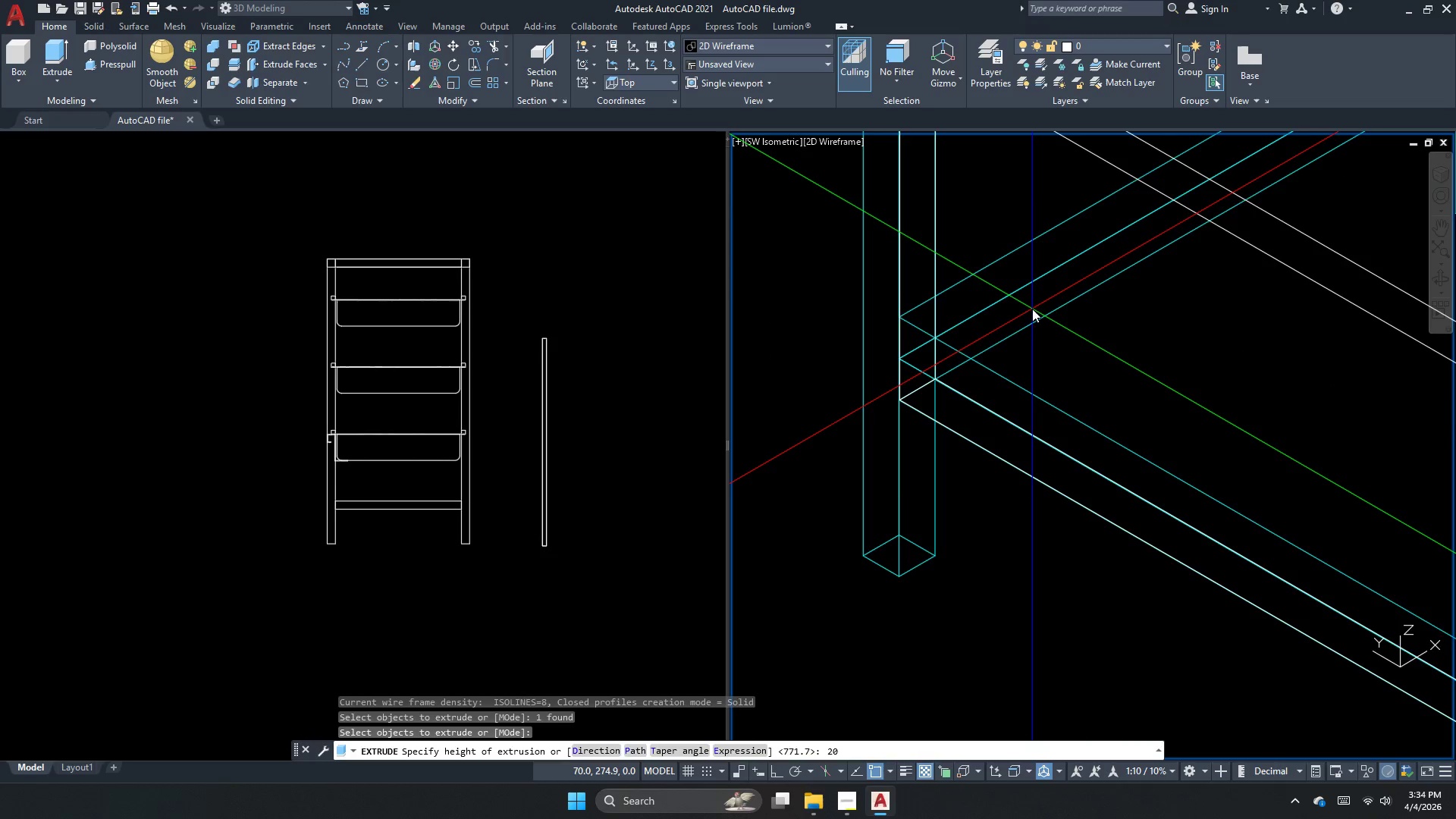 
key(NumpadEnter)
 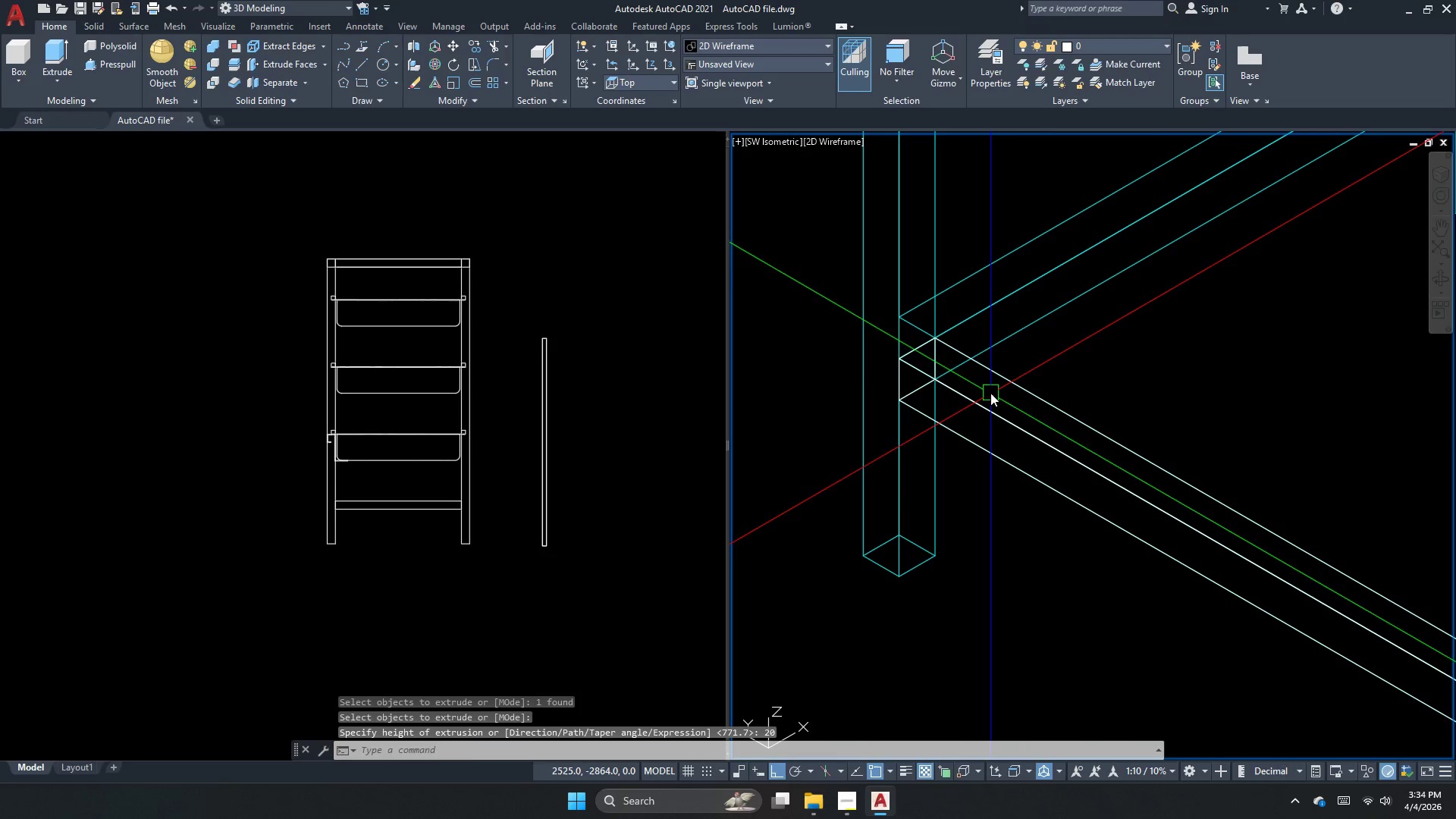 
left_click([990, 393])
 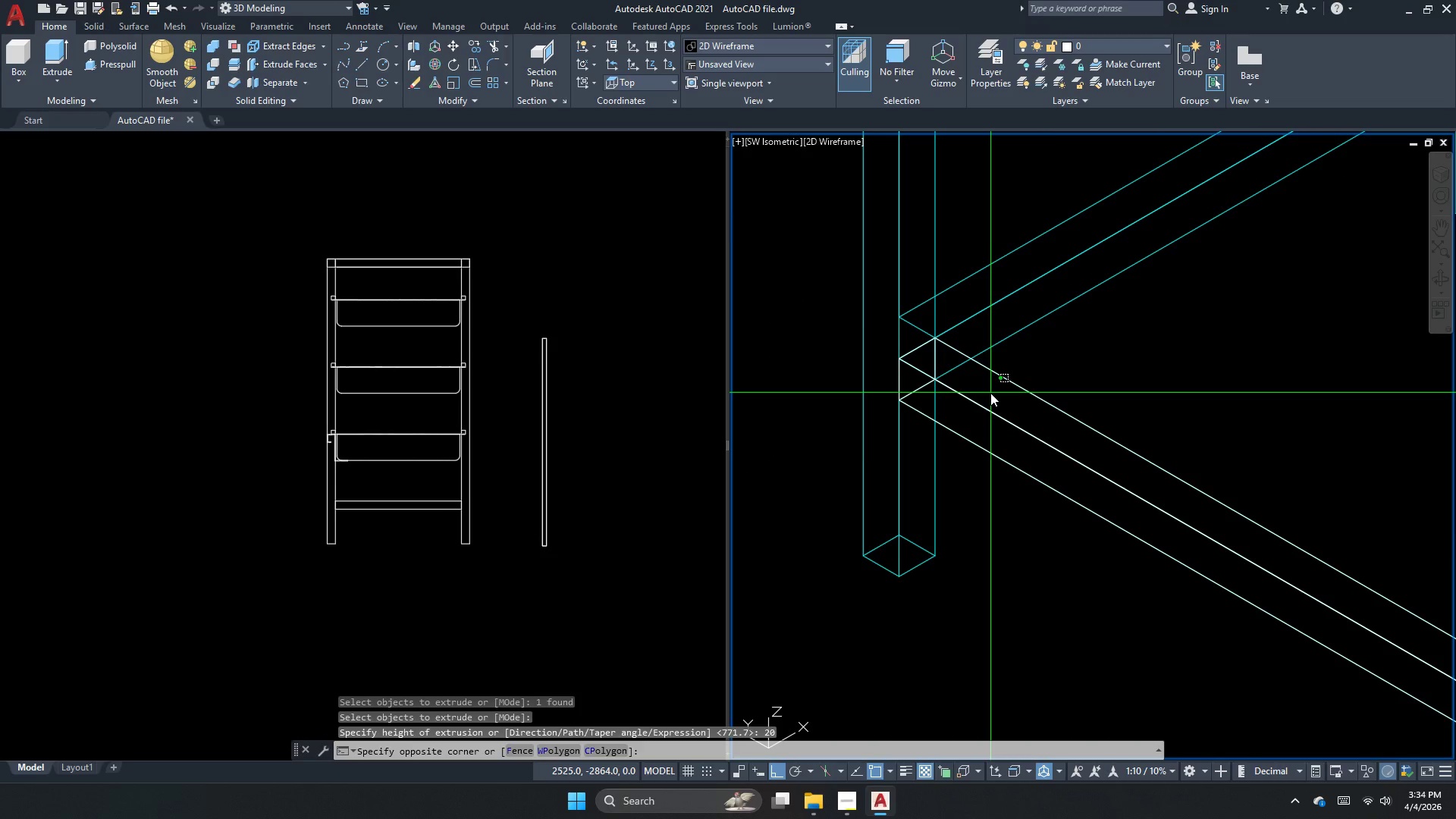 
key(Escape)
key(Escape)
type(rec)
 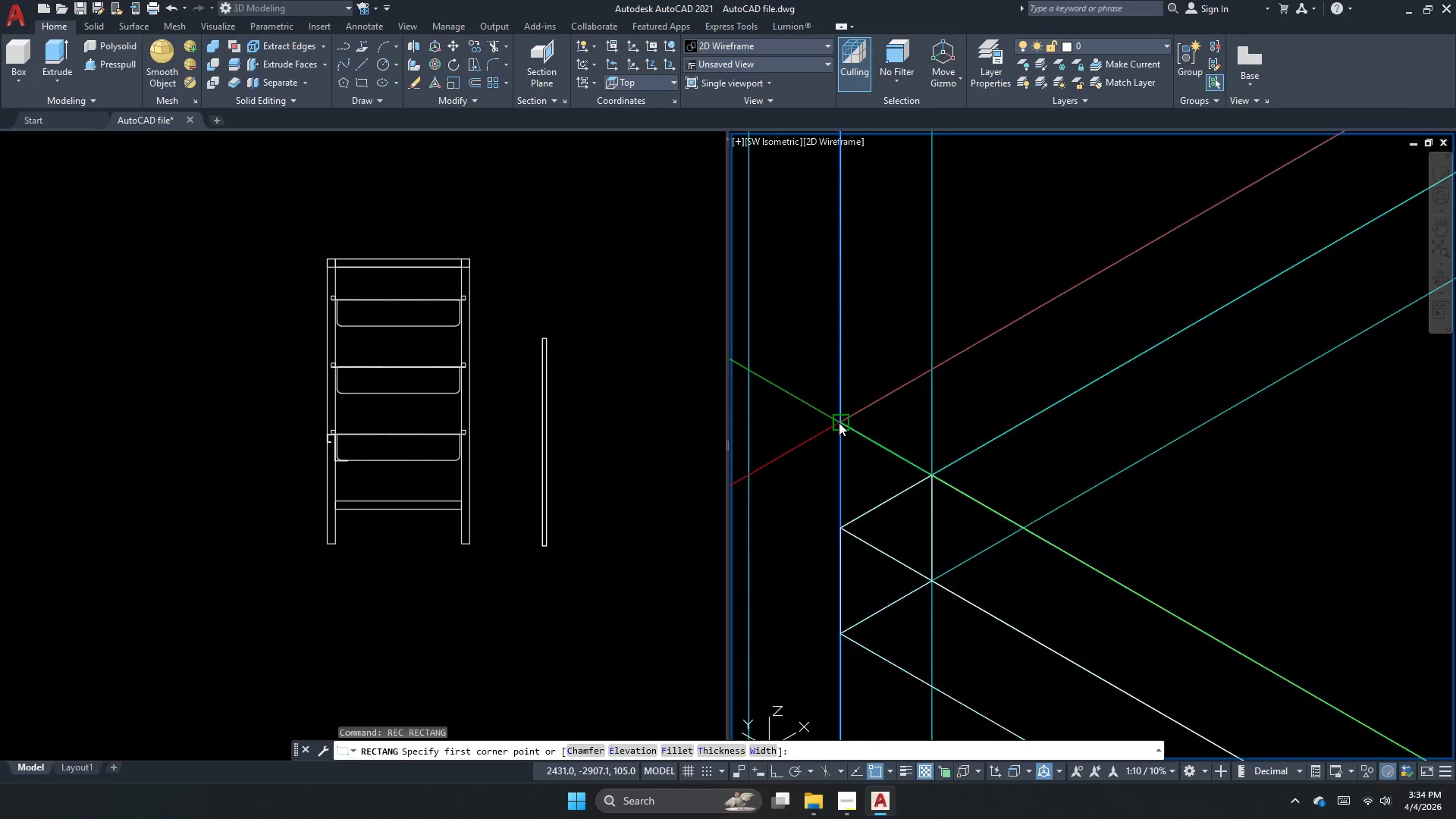 
scroll: coordinate [930, 329], scroll_direction: up, amount: 2.0
 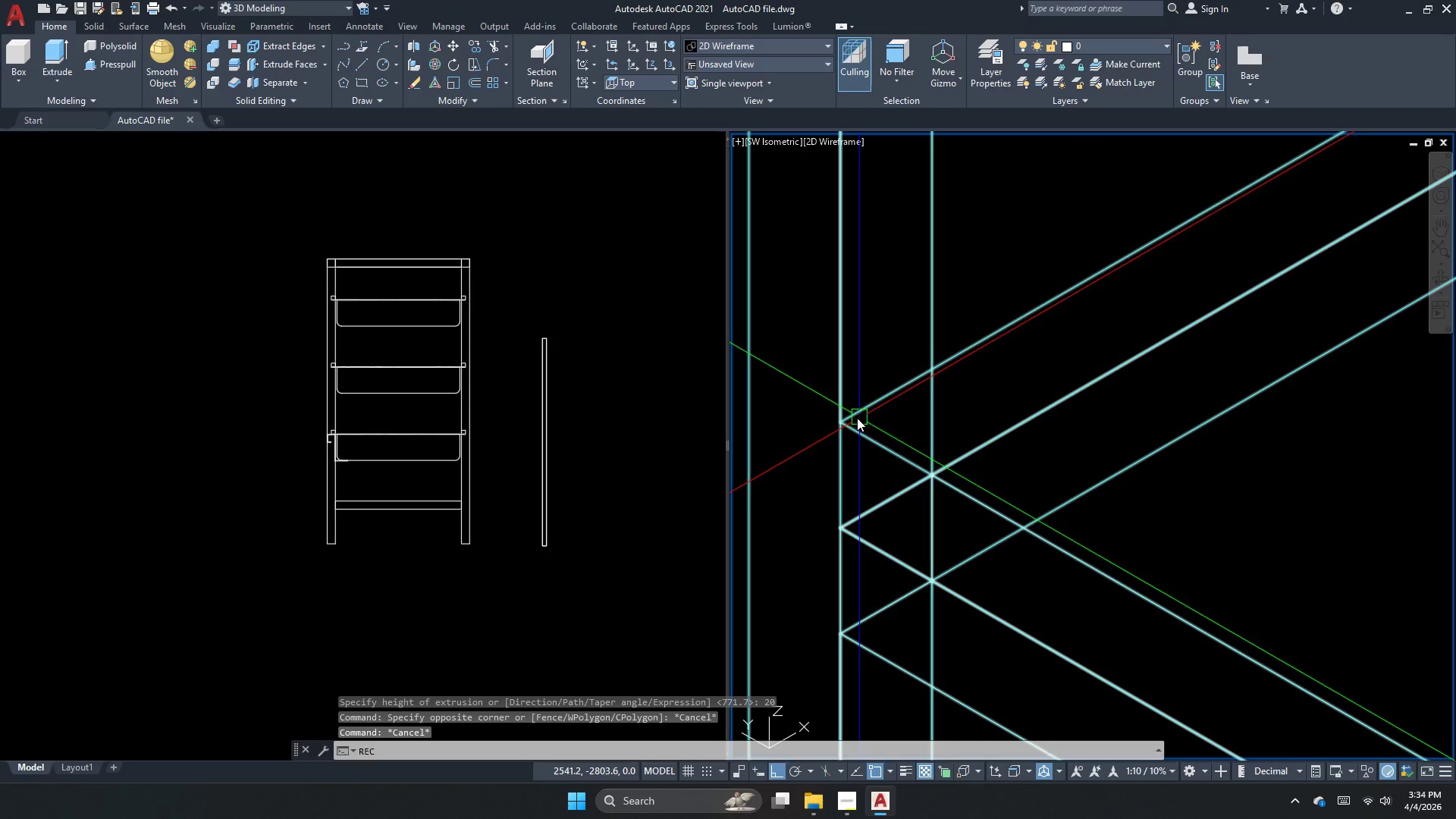 
hold_key(key=Space, duration=4.78)
 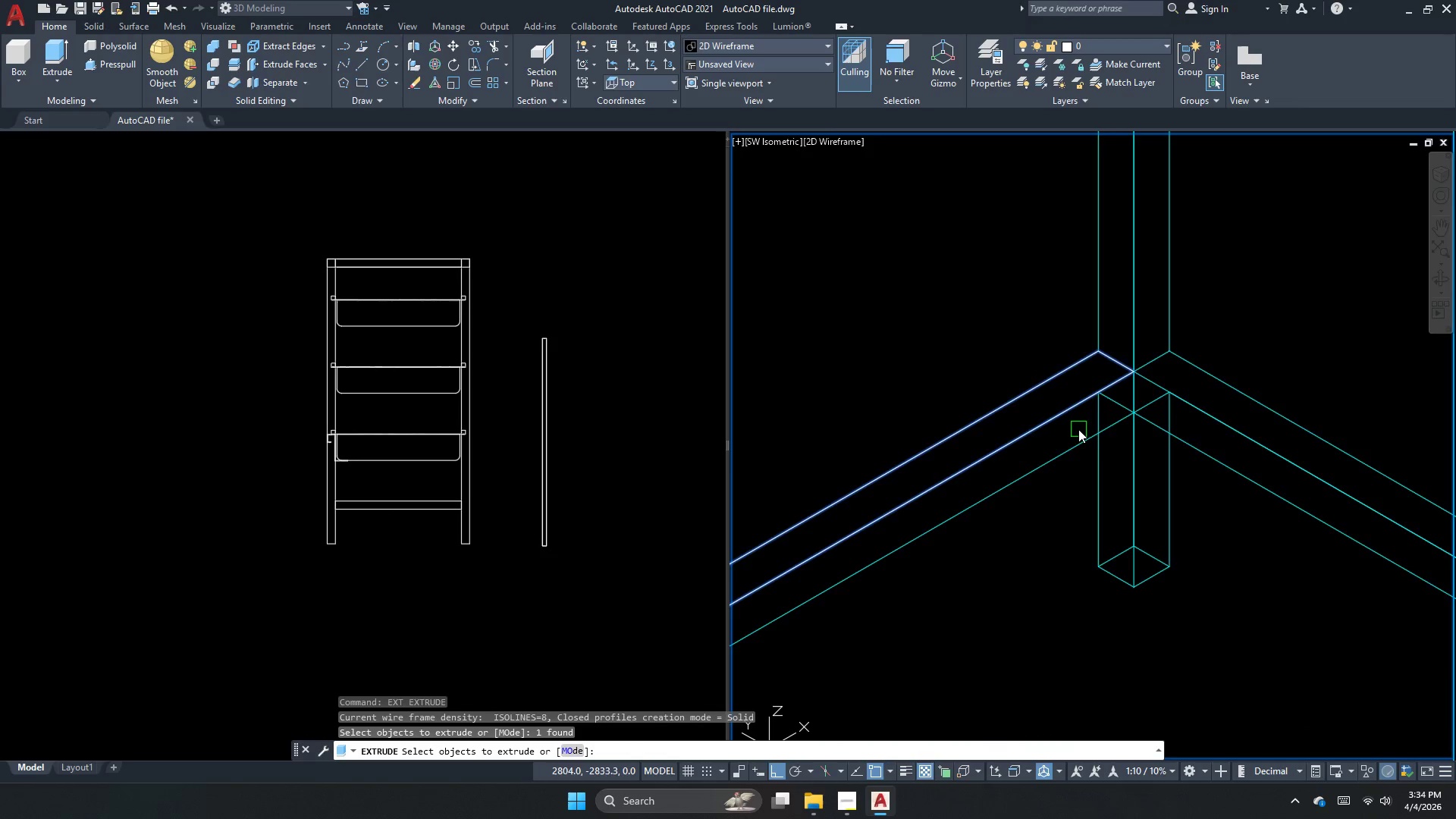 
left_click_drag(start_coordinate=[839, 422], to_coordinate=[844, 438])
 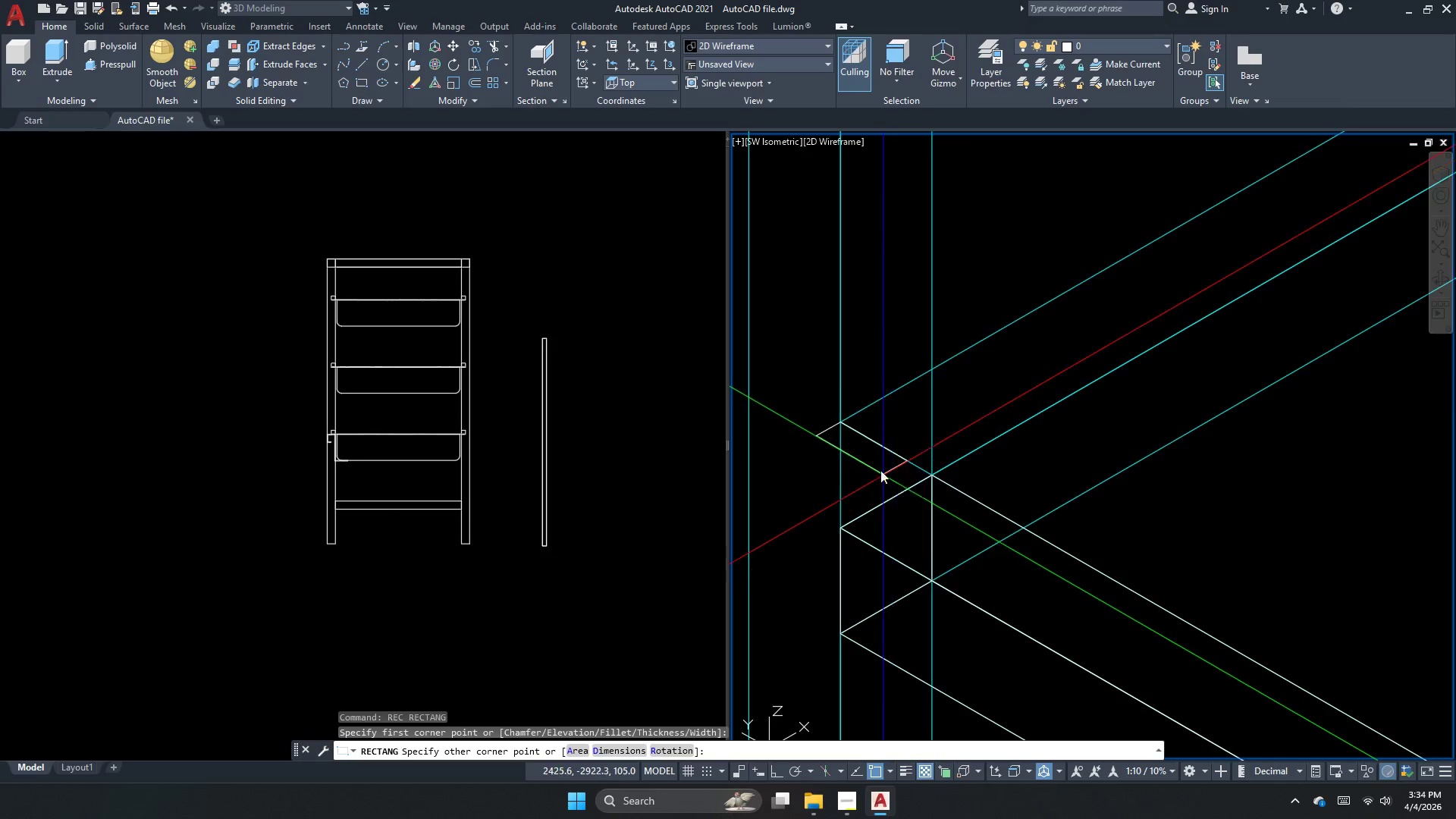 
scroll: coordinate [895, 453], scroll_direction: none, amount: 0.0
 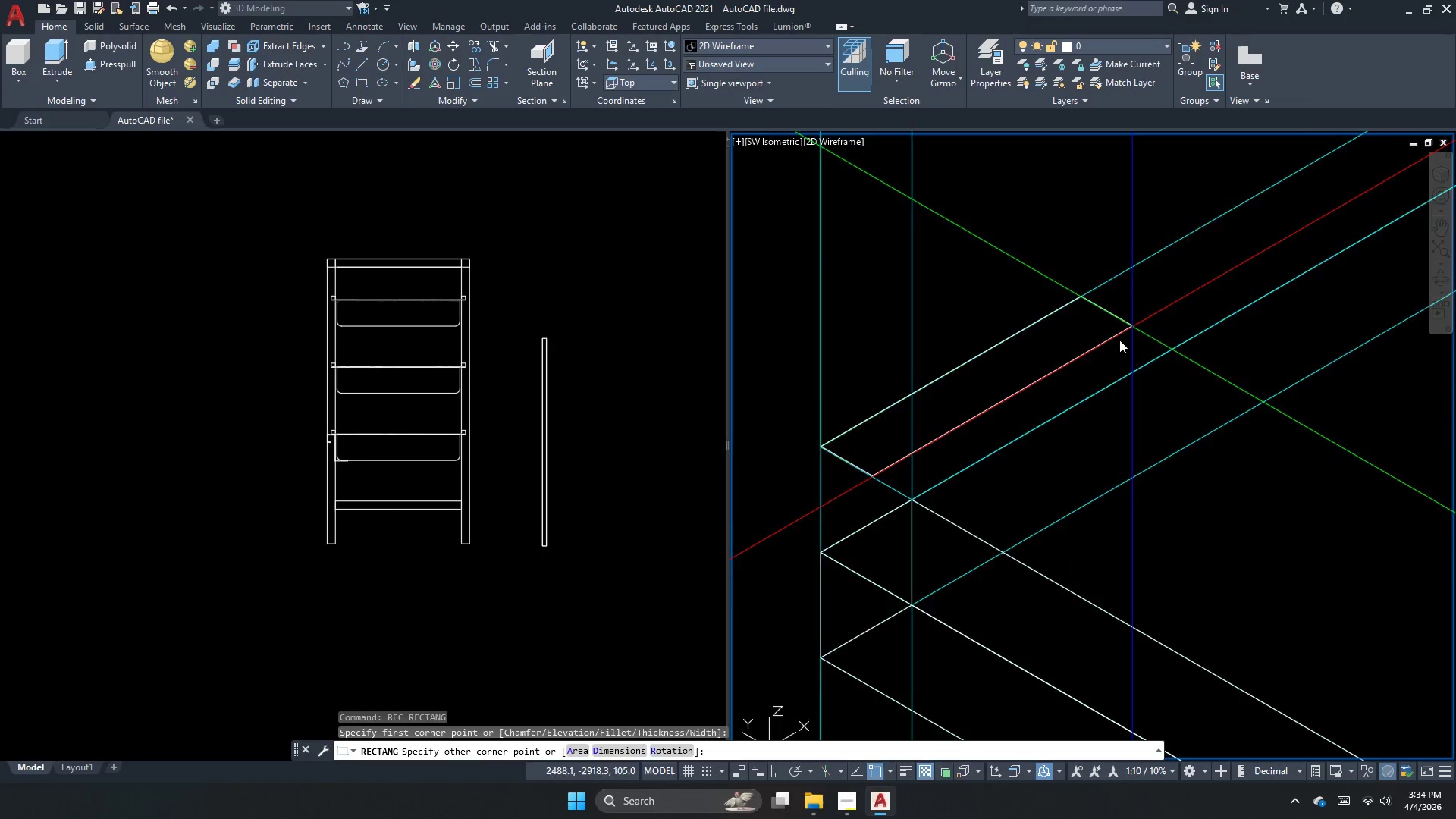 
scroll: coordinate [1087, 359], scroll_direction: down, amount: 1.0
 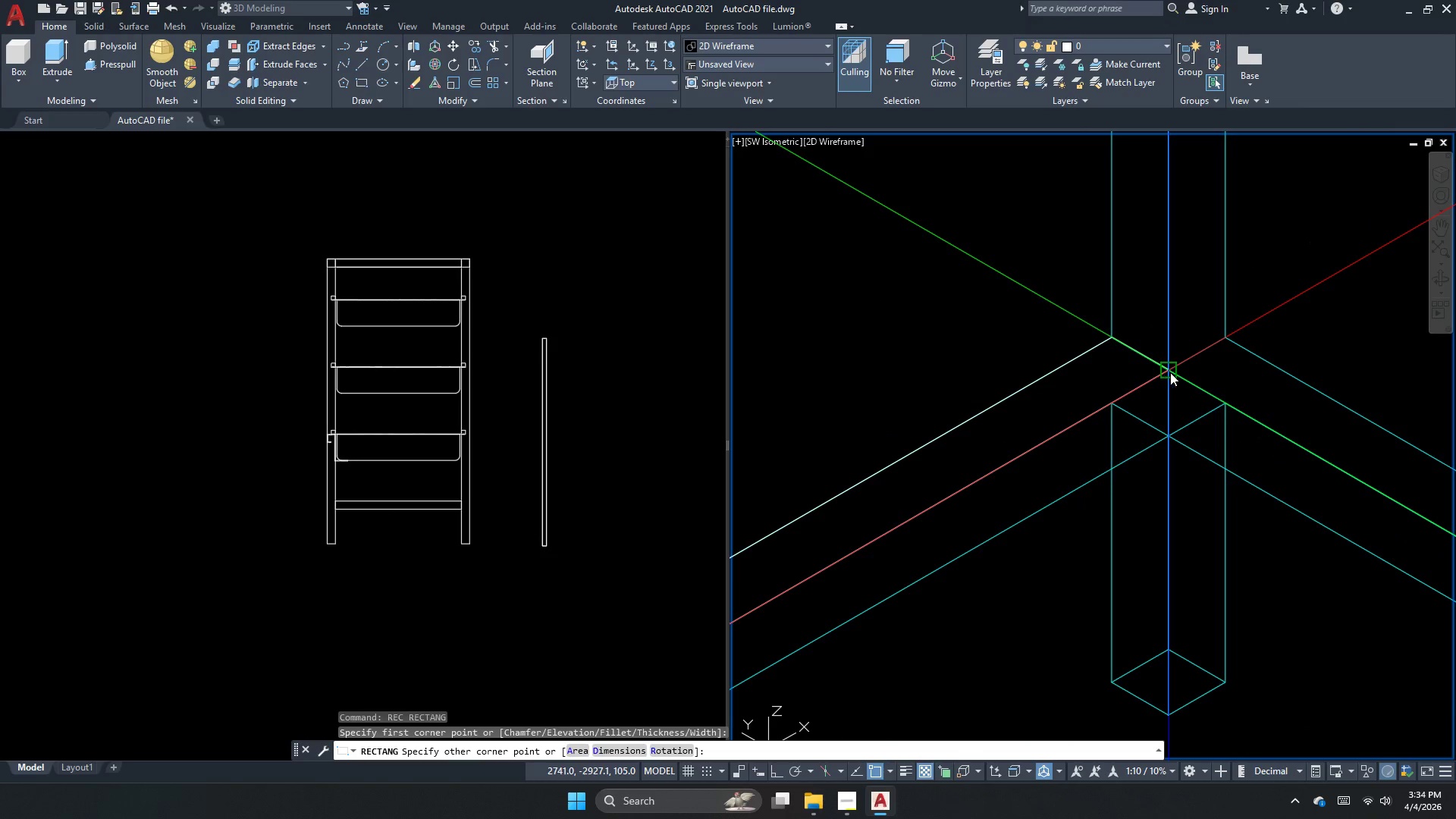 
left_click([1172, 372])
 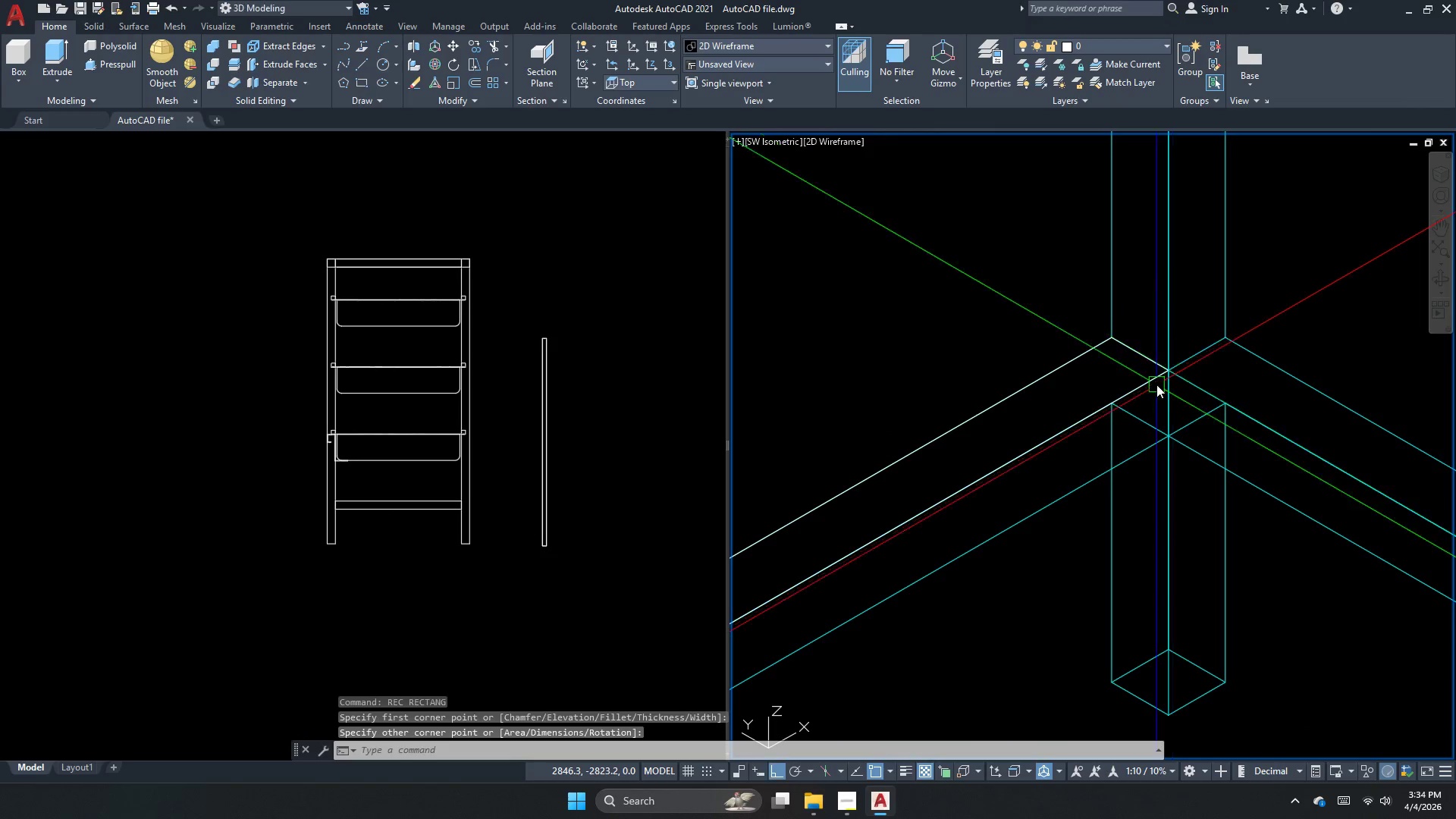 
key(Escape)
 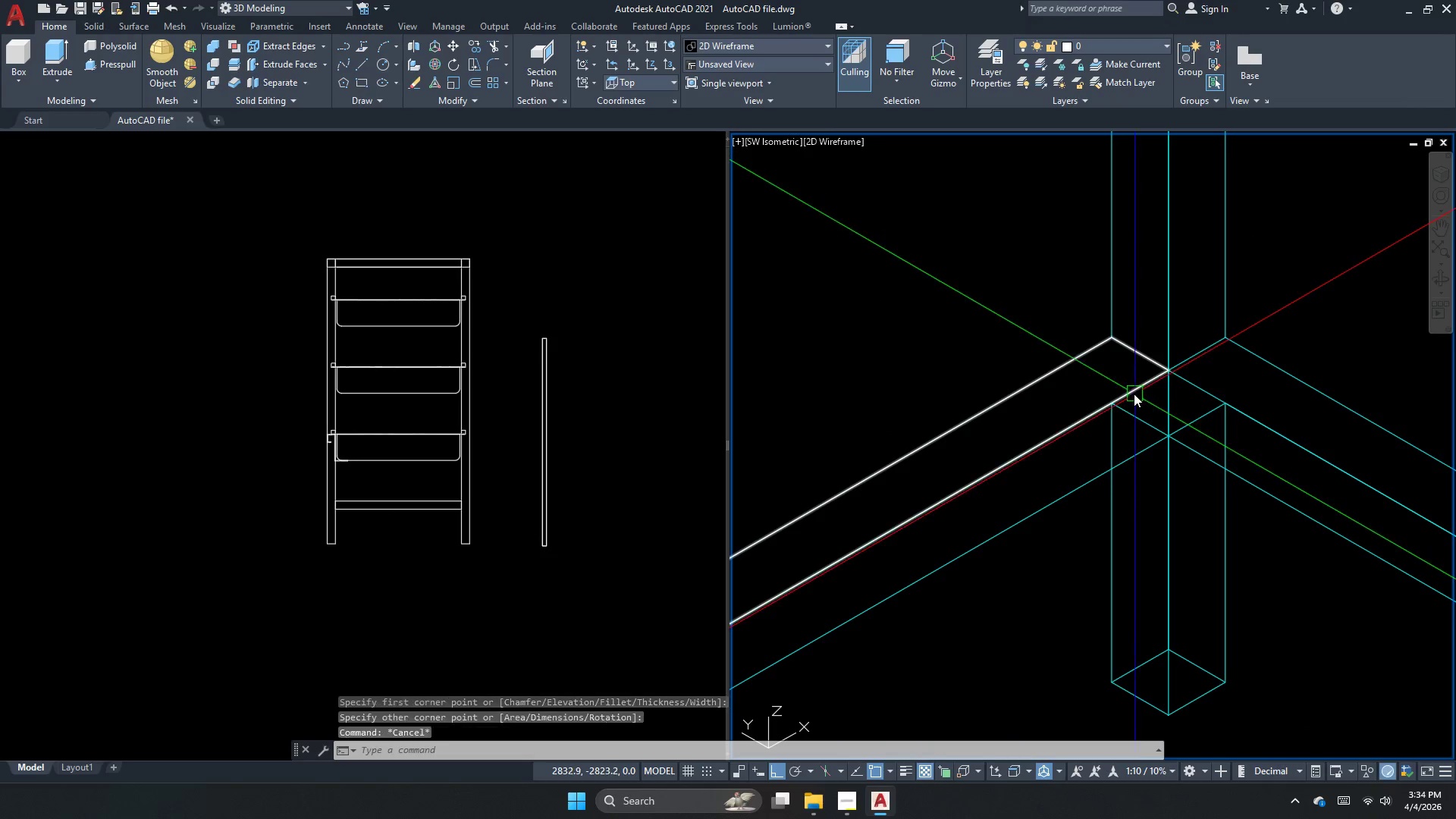 
double_click([1134, 394])
 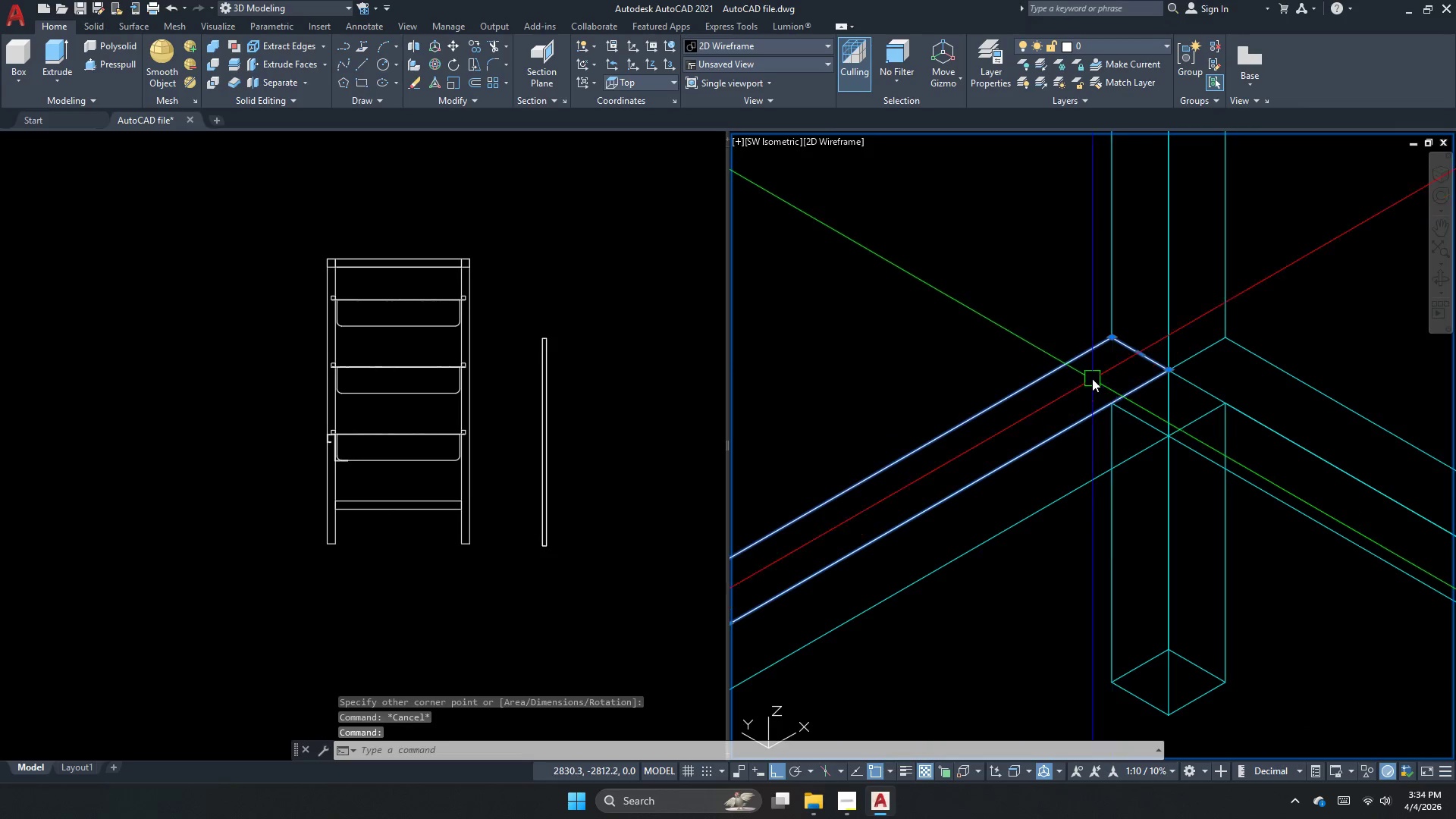 
key(Escape)
 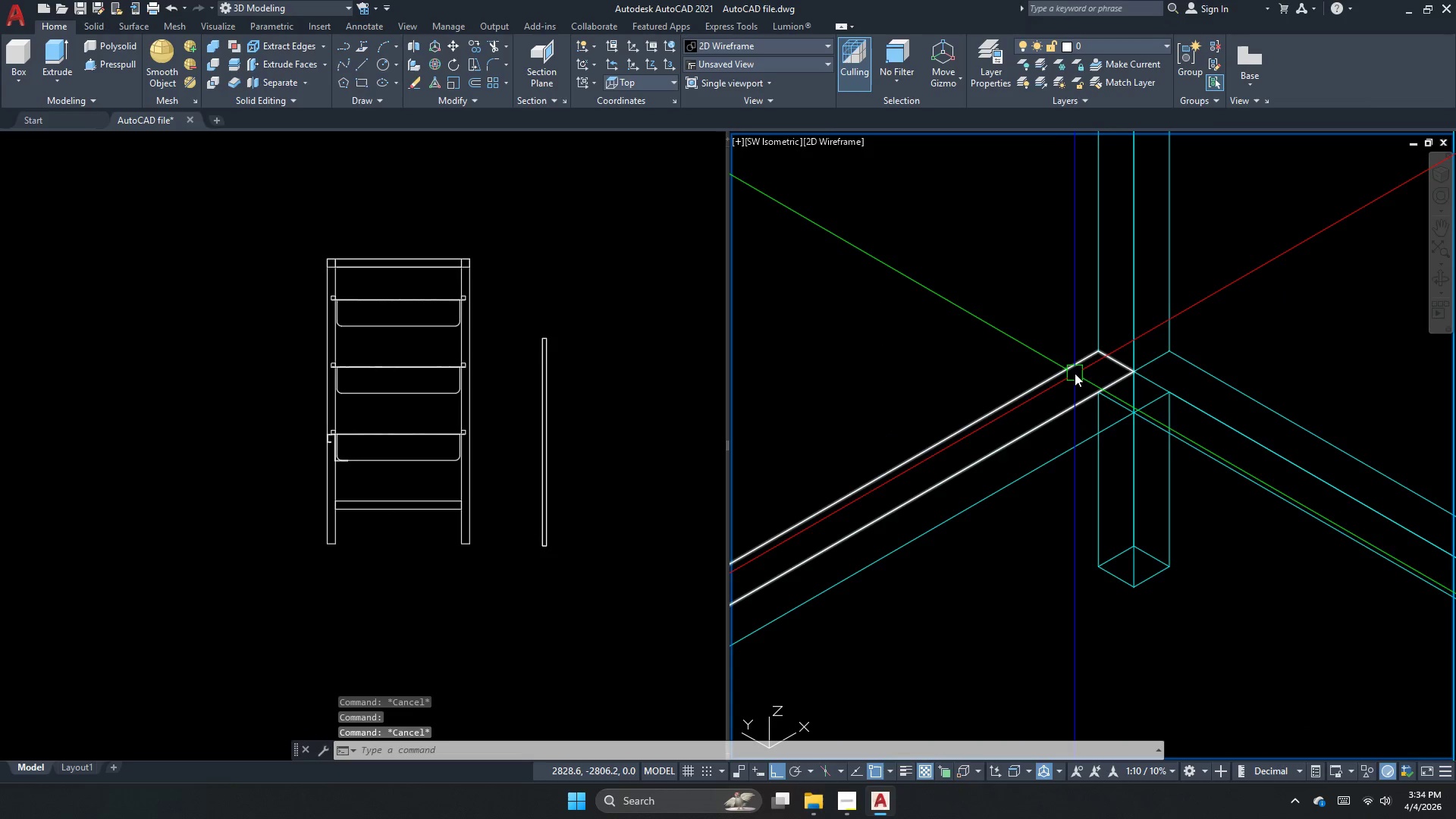 
key(Escape)
 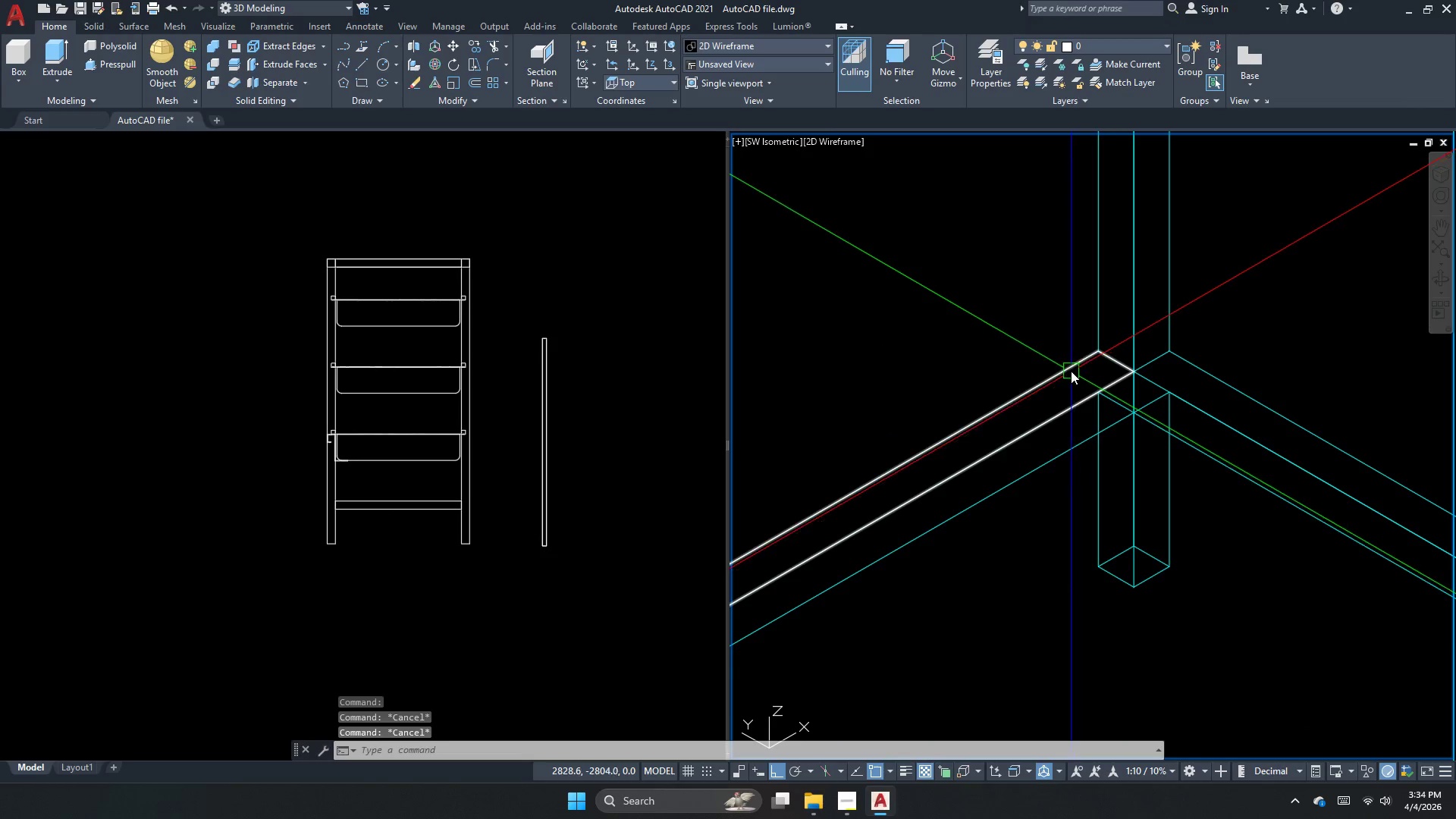 
key(E)
 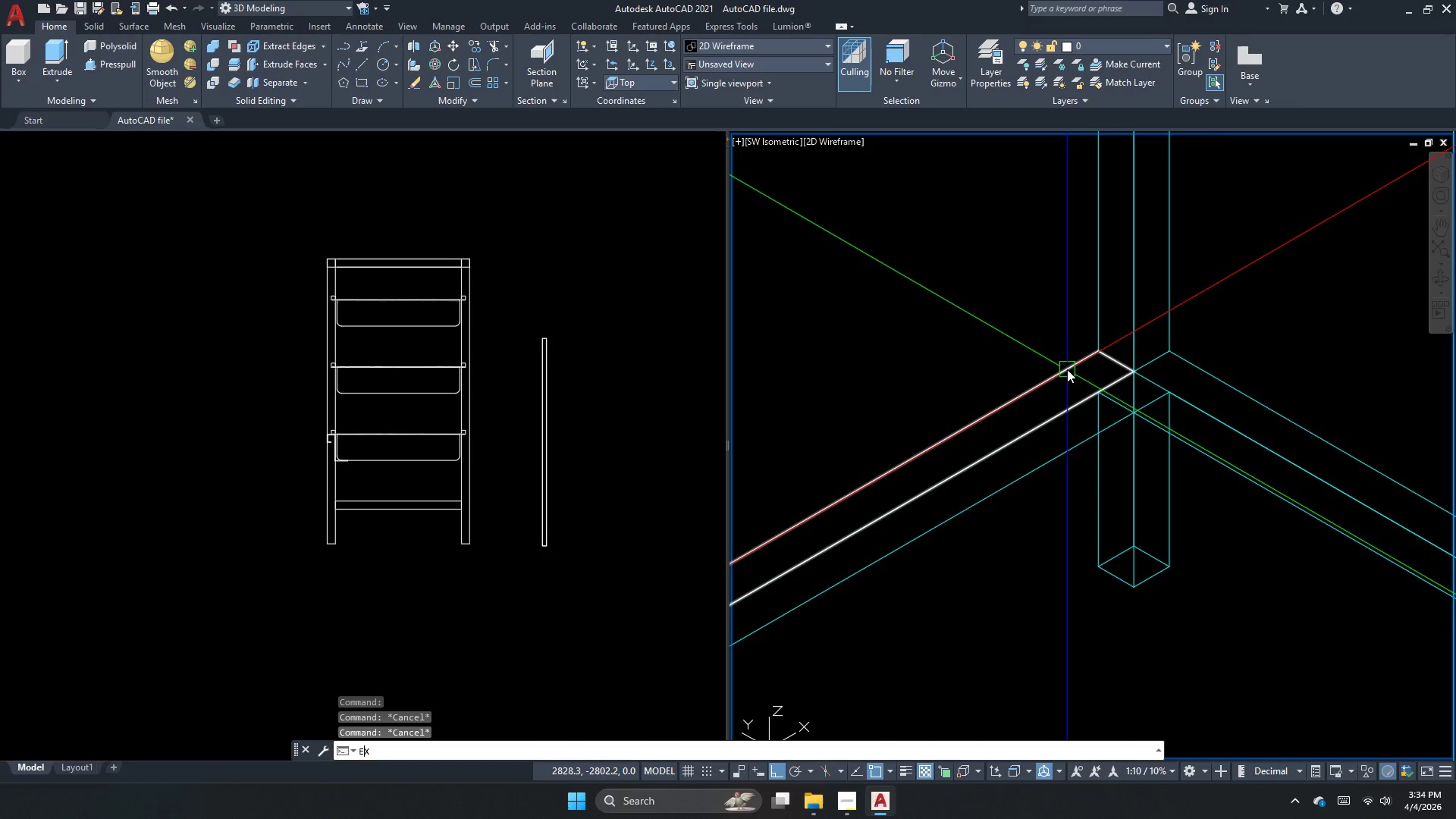 
scroll: coordinate [1075, 373], scroll_direction: down, amount: 1.0
 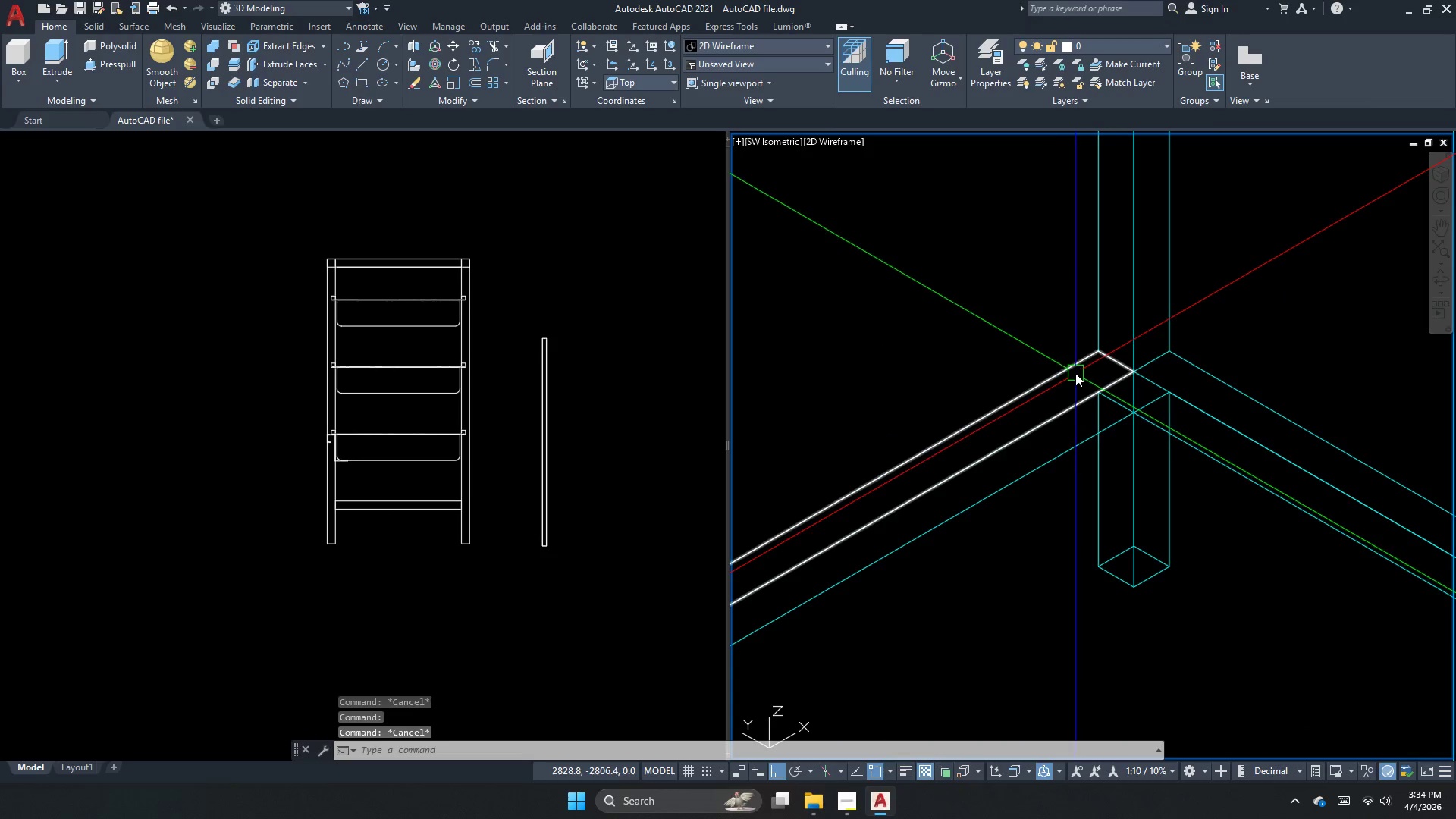 
type(xt )
 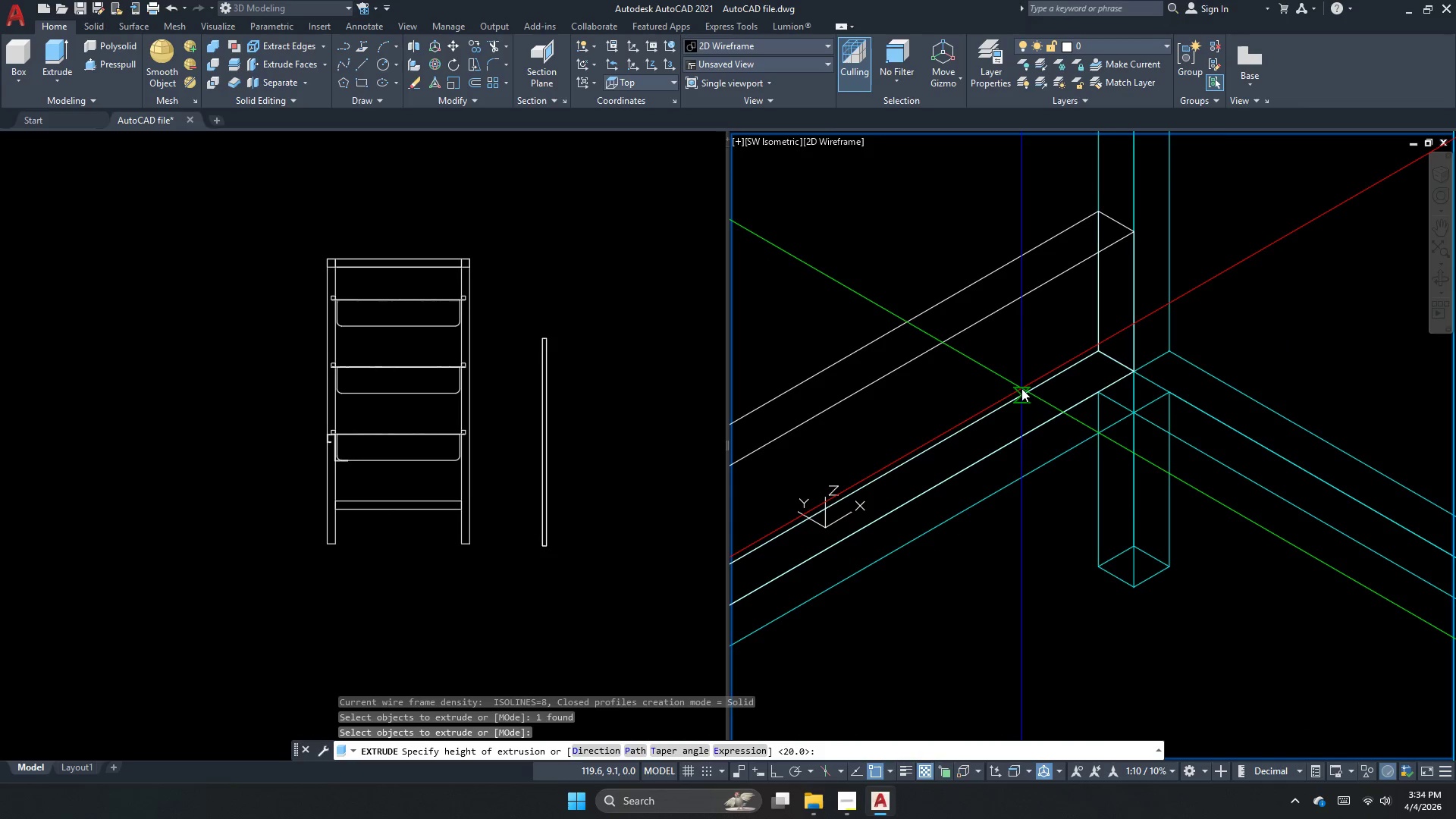 
key(Space)
 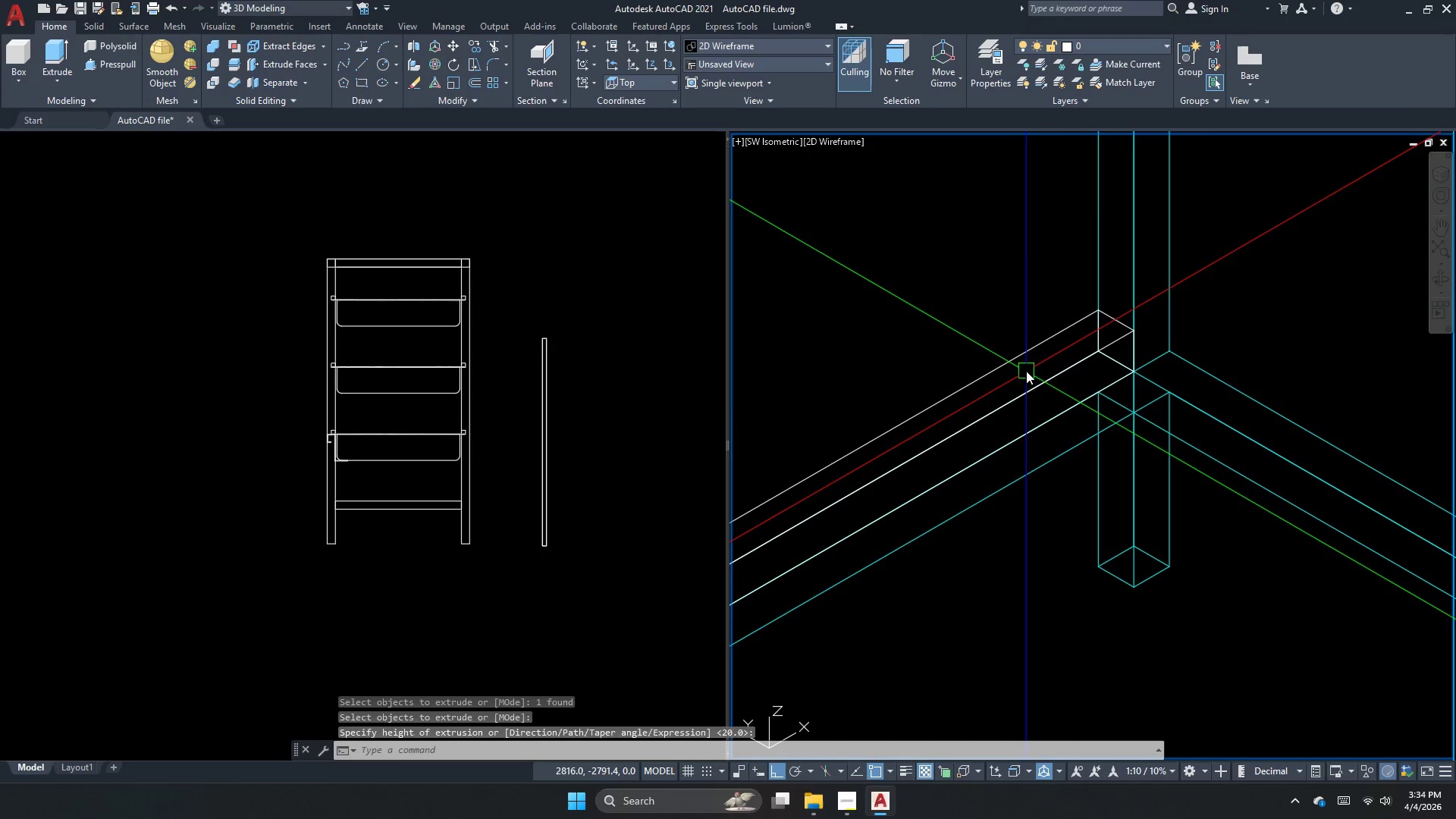 
key(Escape)
 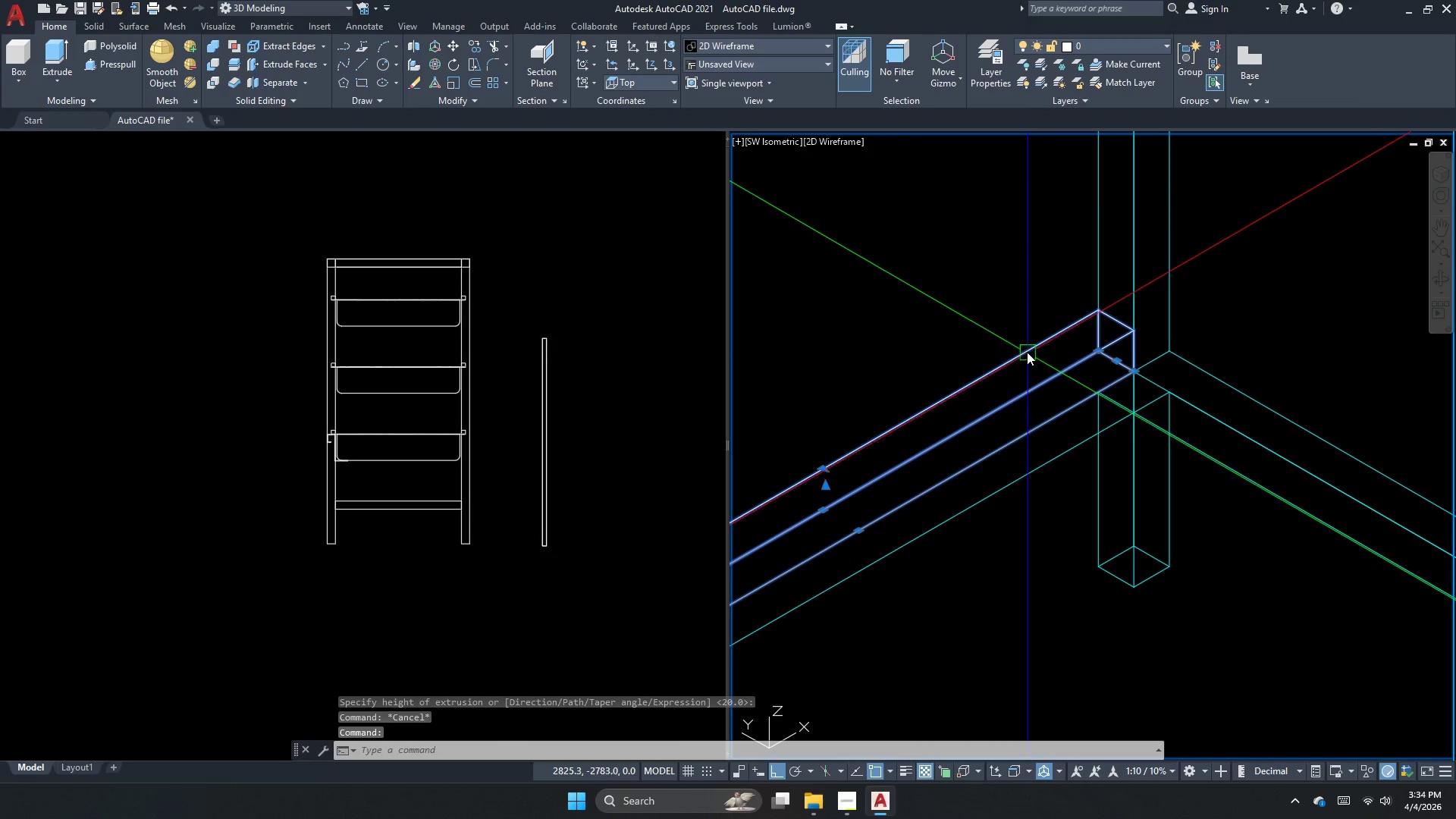 
key(M)
 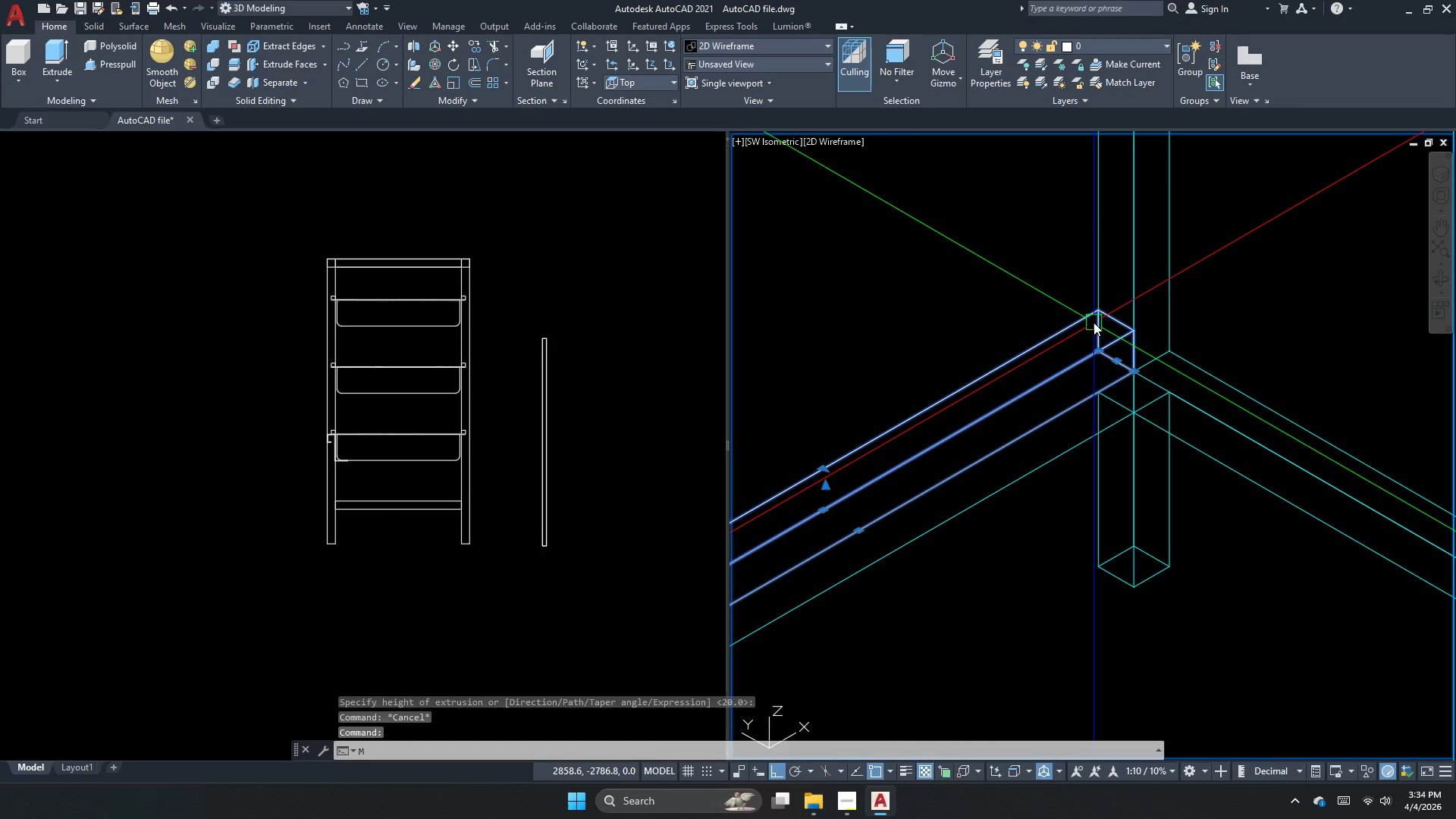 
key(Space)
 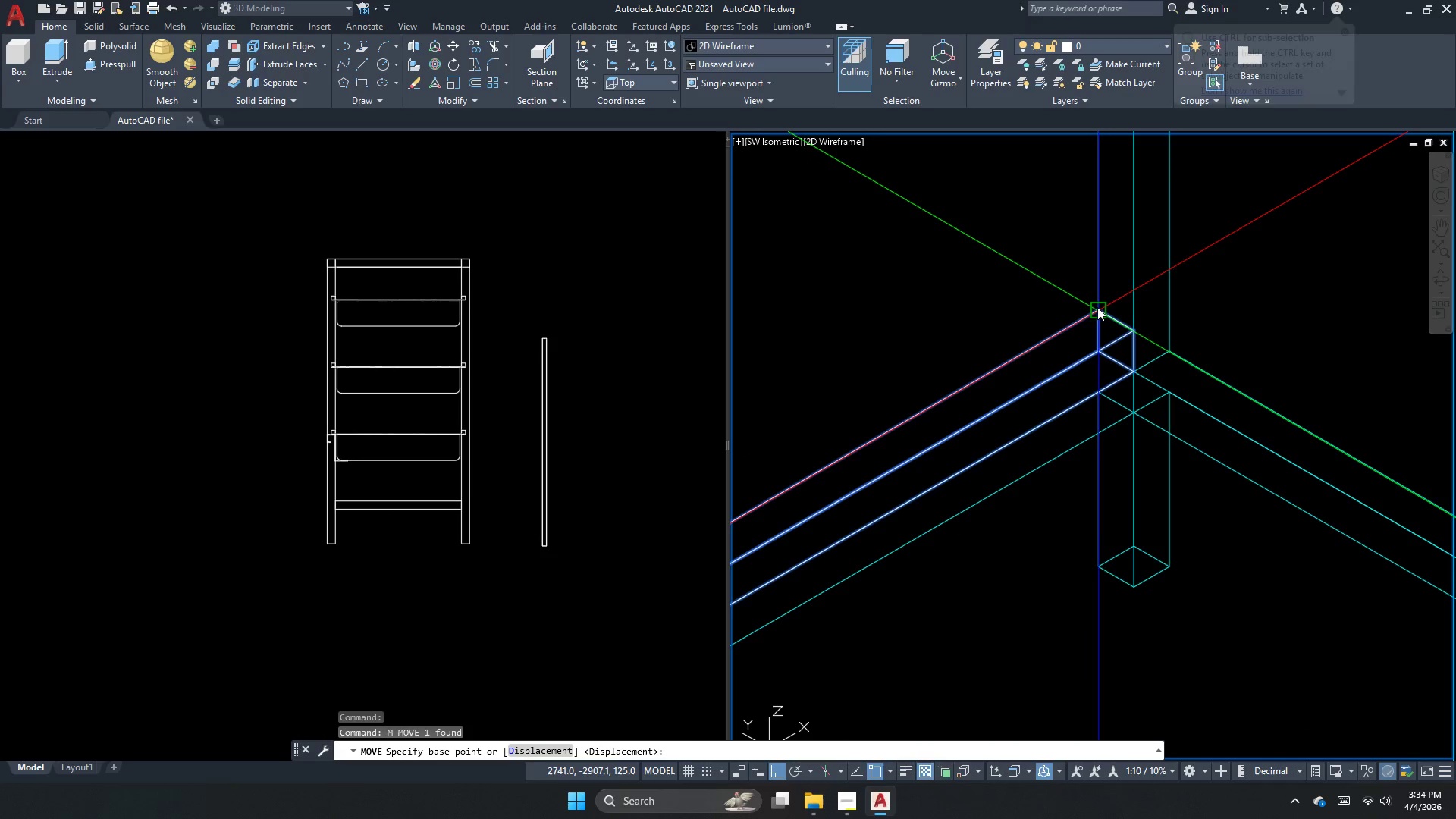 
left_click([1097, 307])
 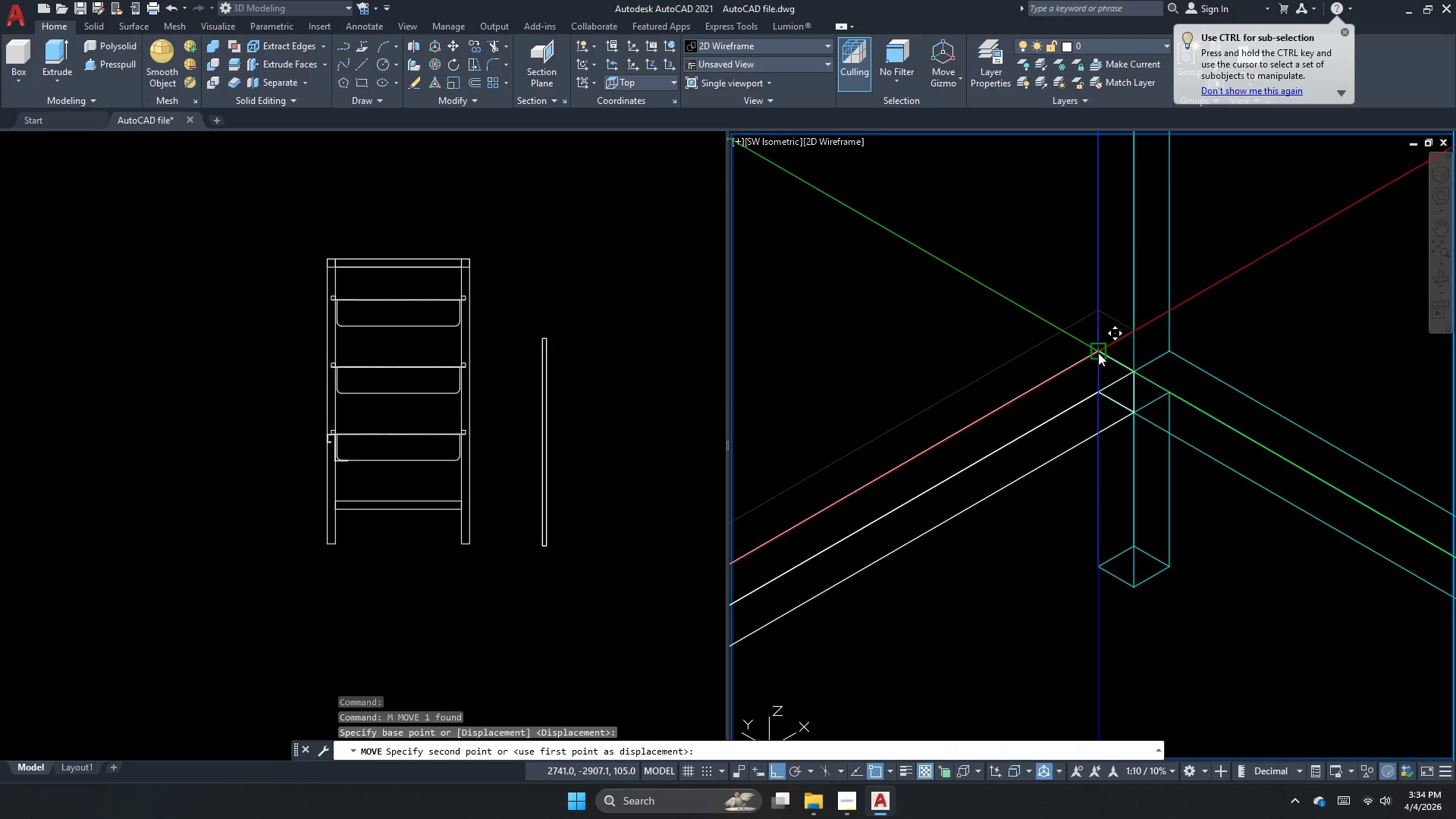 
left_click([1098, 353])
 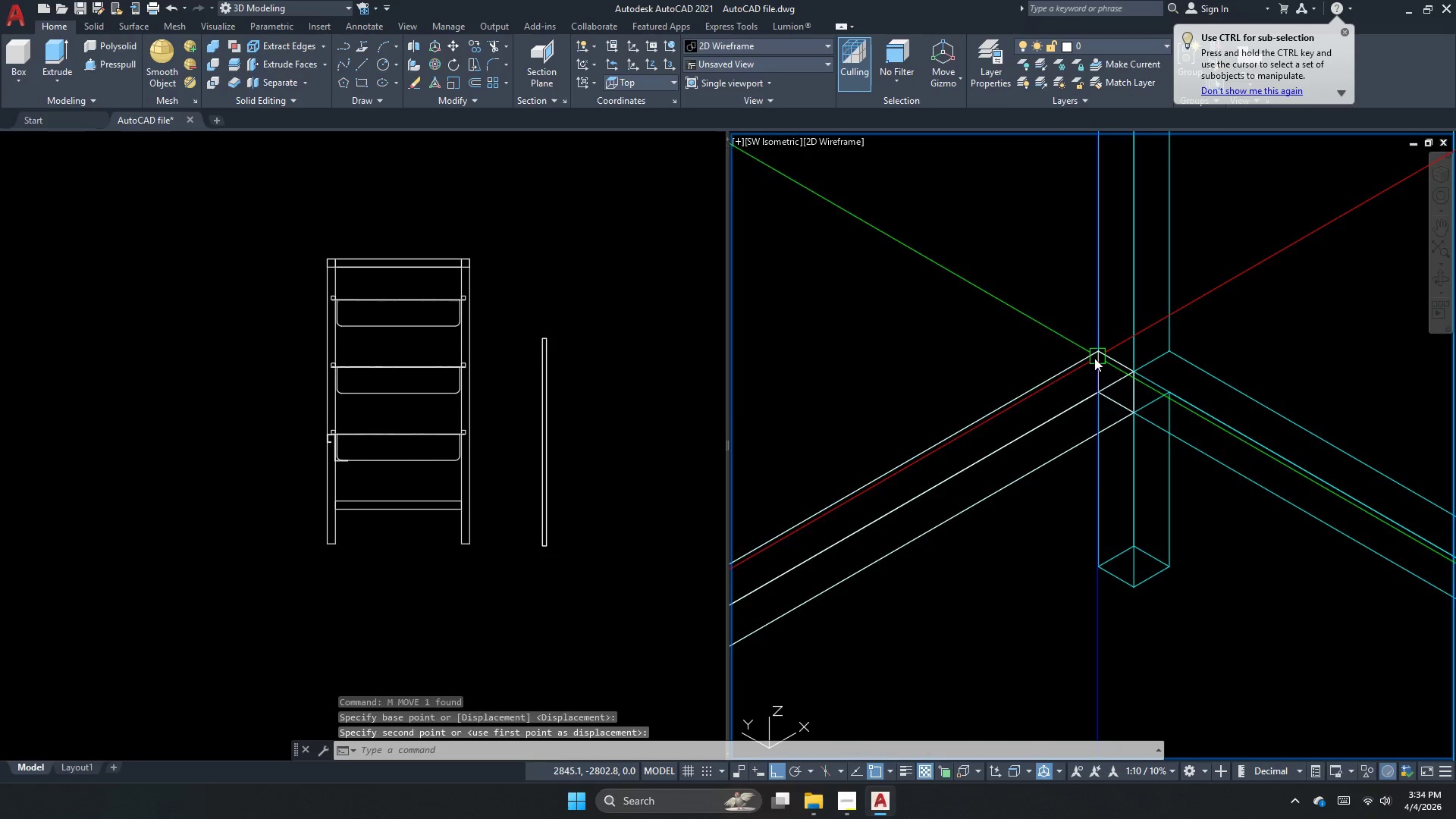 
key(Escape)
 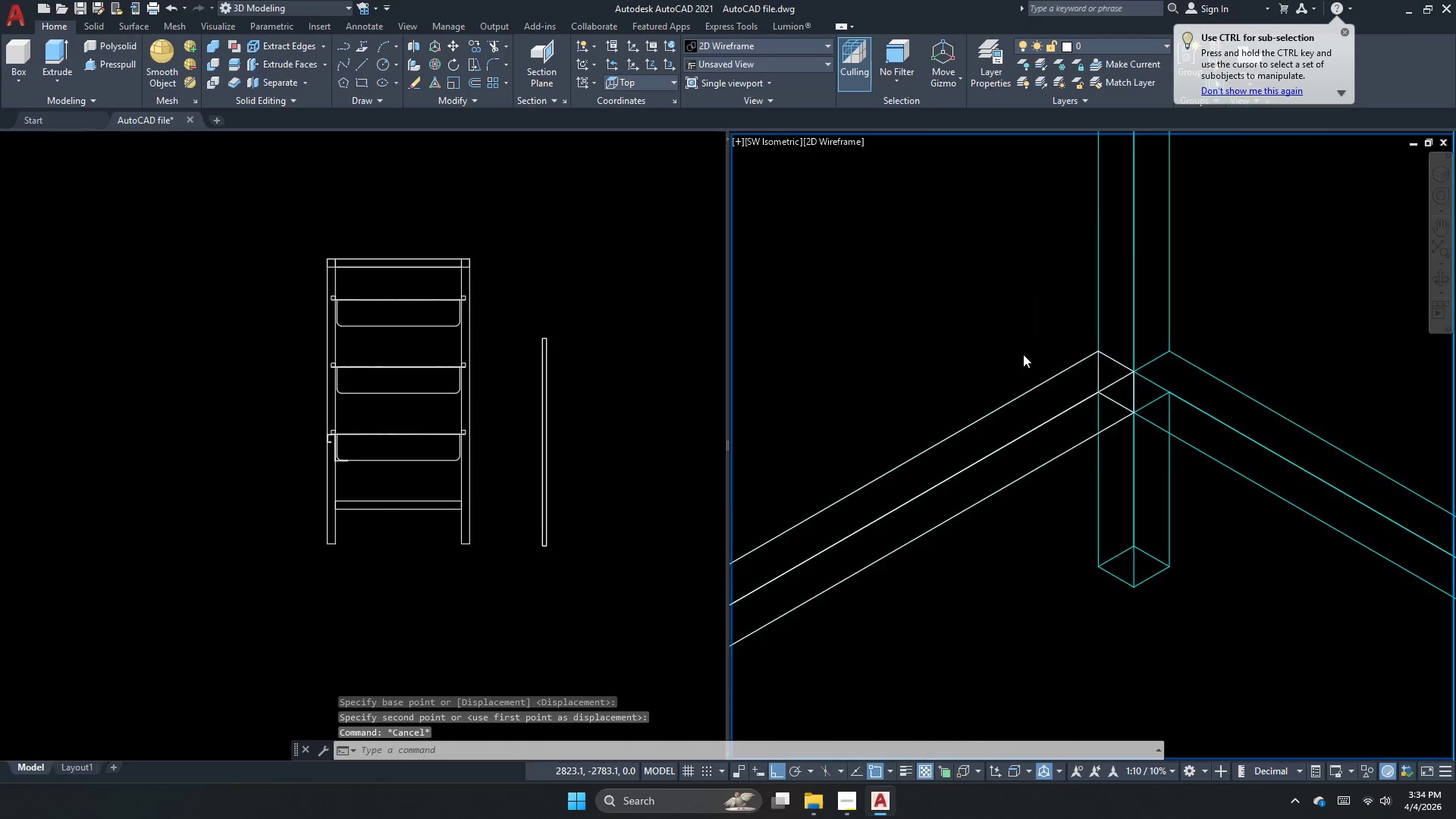 
scroll: coordinate [1012, 348], scroll_direction: down, amount: 3.0
 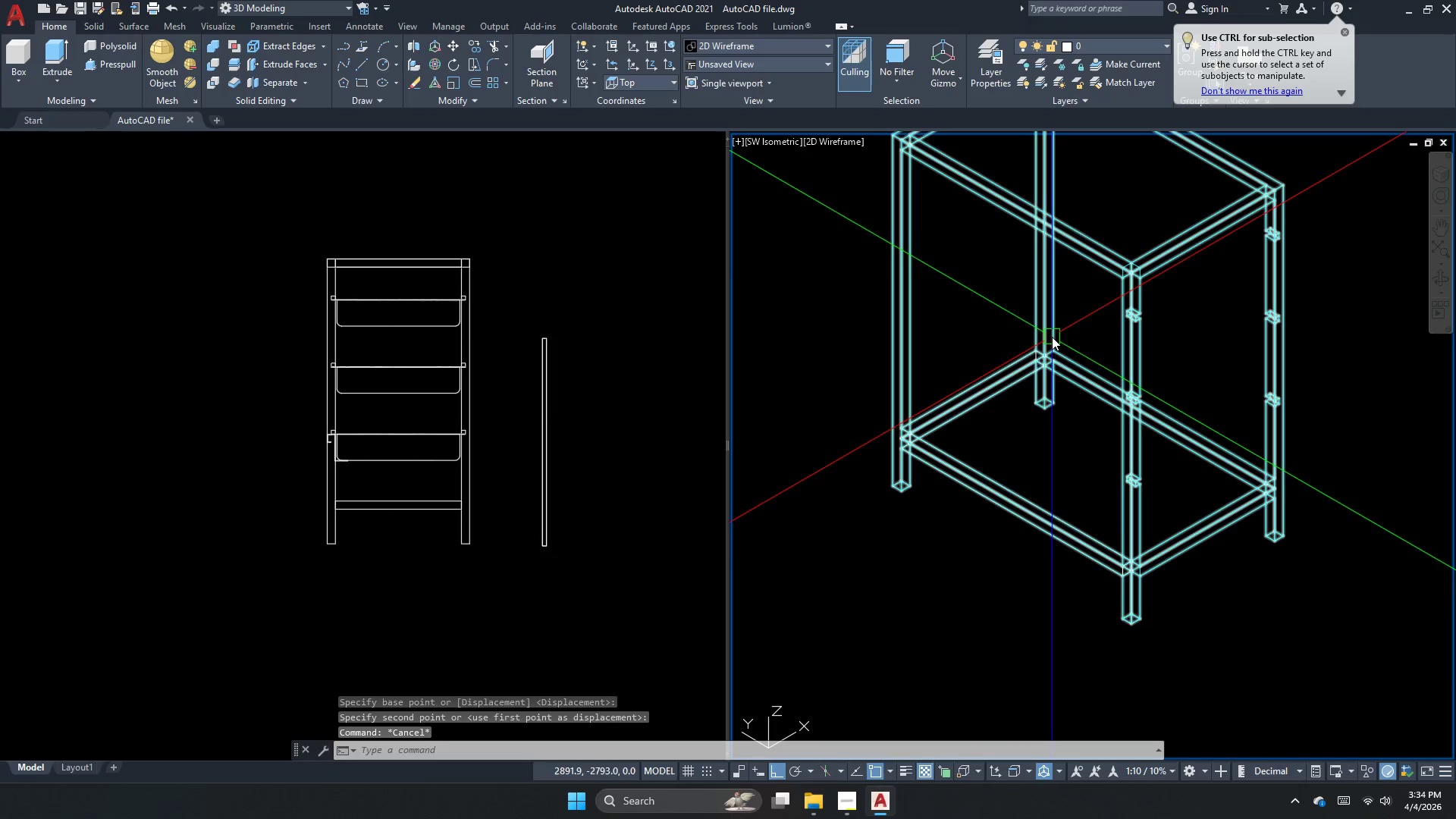 
key(Escape)
key(Escape)
type(rec )
 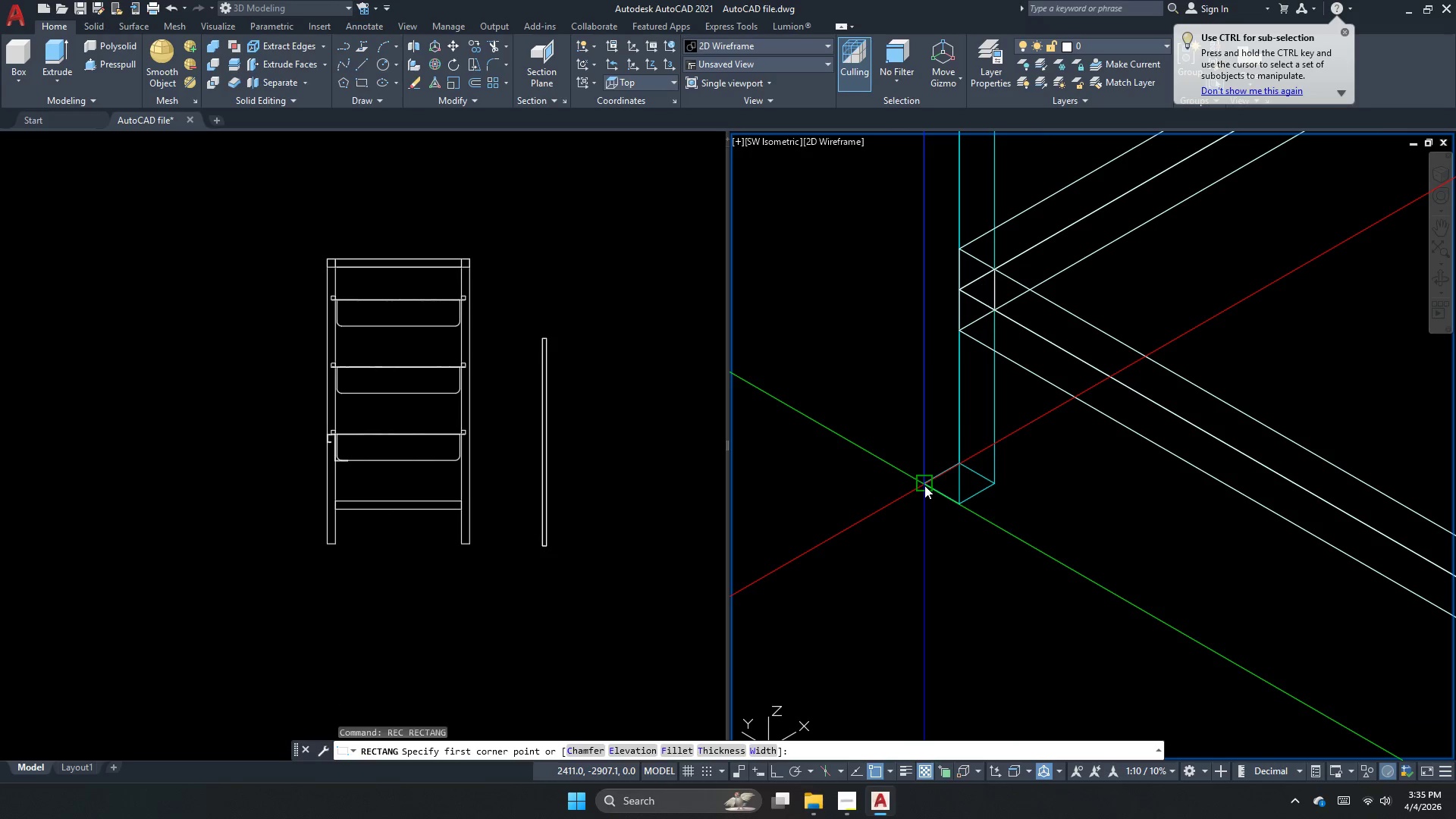 
scroll: coordinate [846, 487], scroll_direction: up, amount: 3.0
 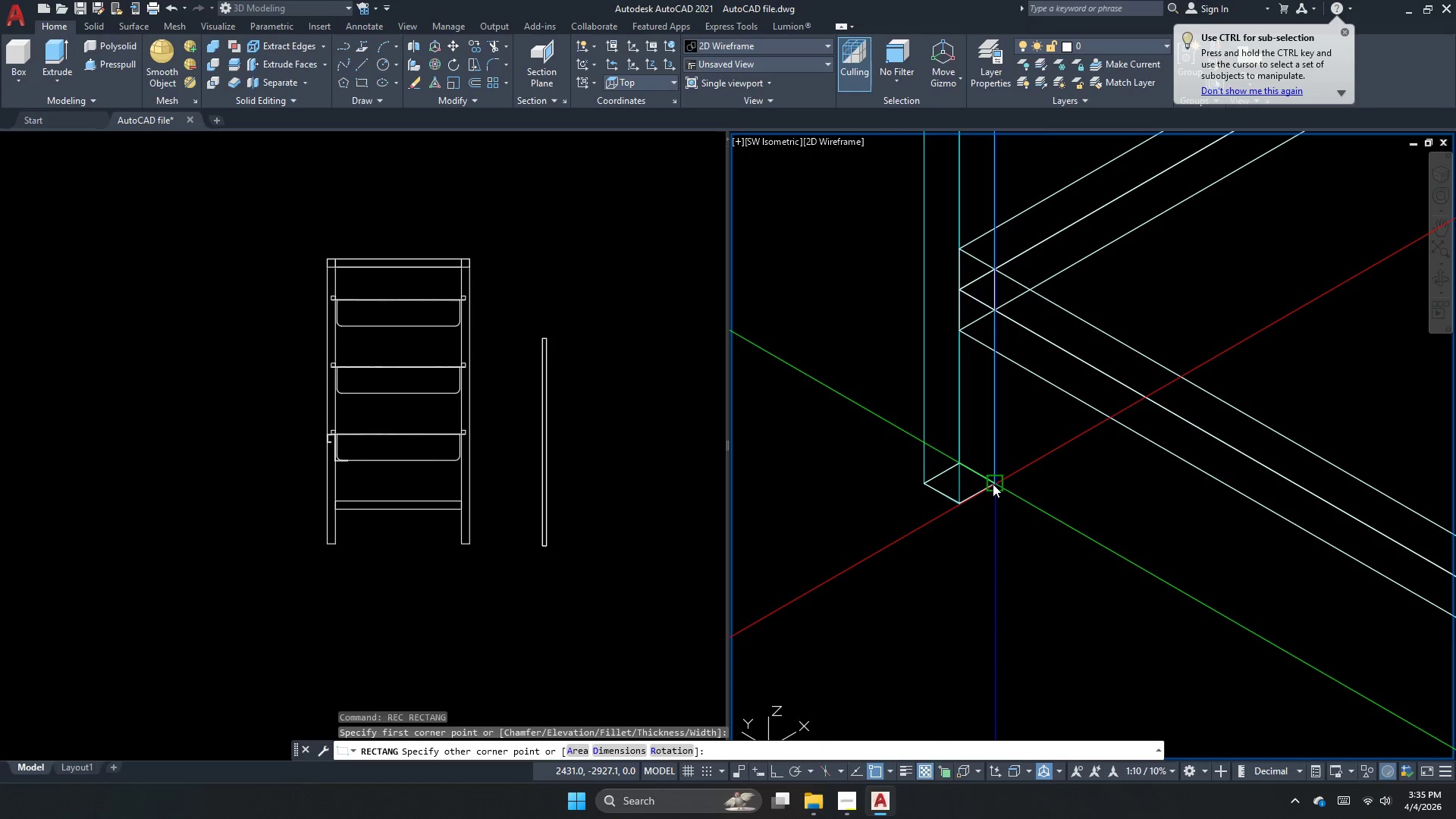 
left_click([996, 487])
 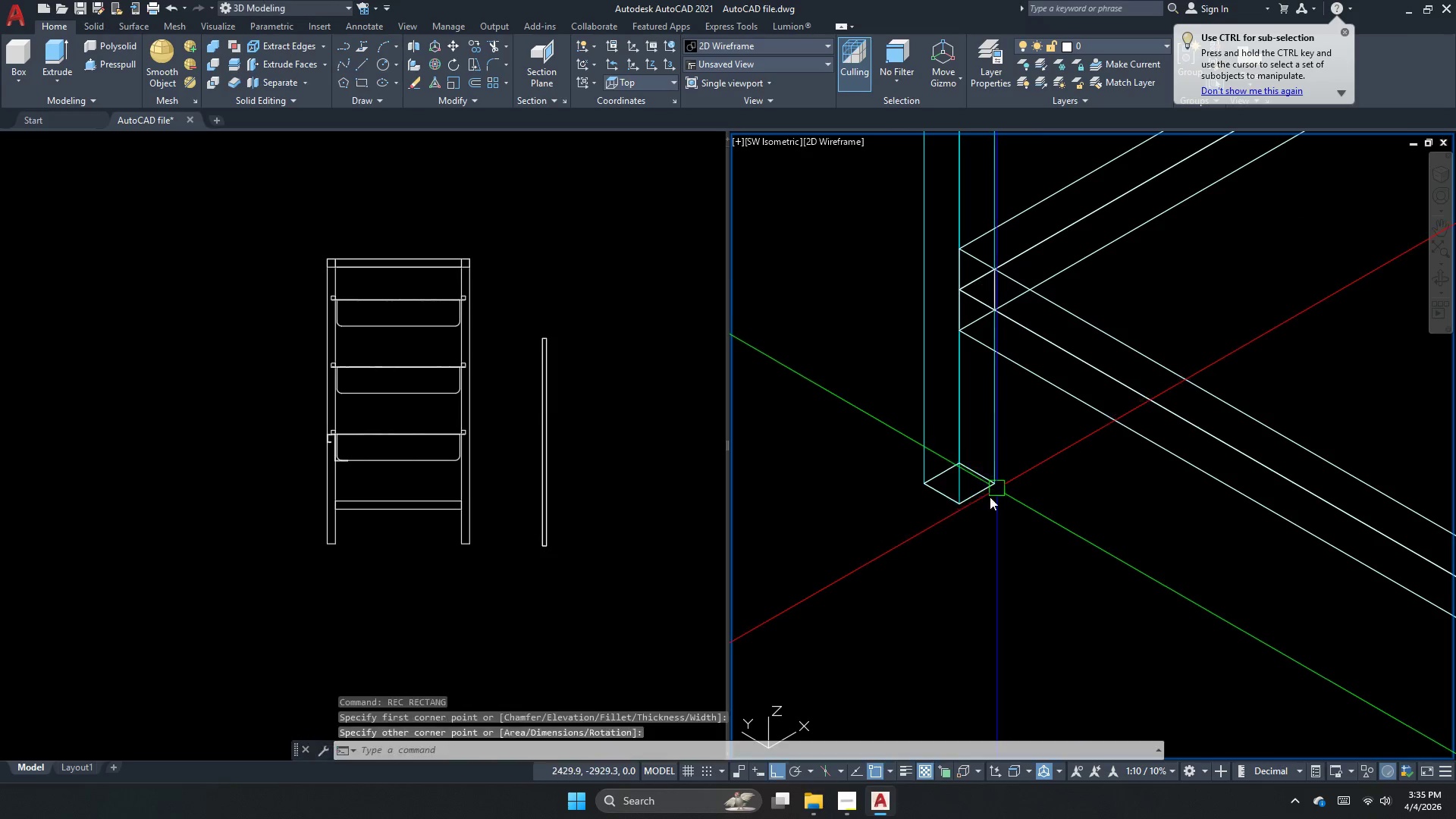 
key(Escape)
key(Escape)
key(Escape)
type(ext )
 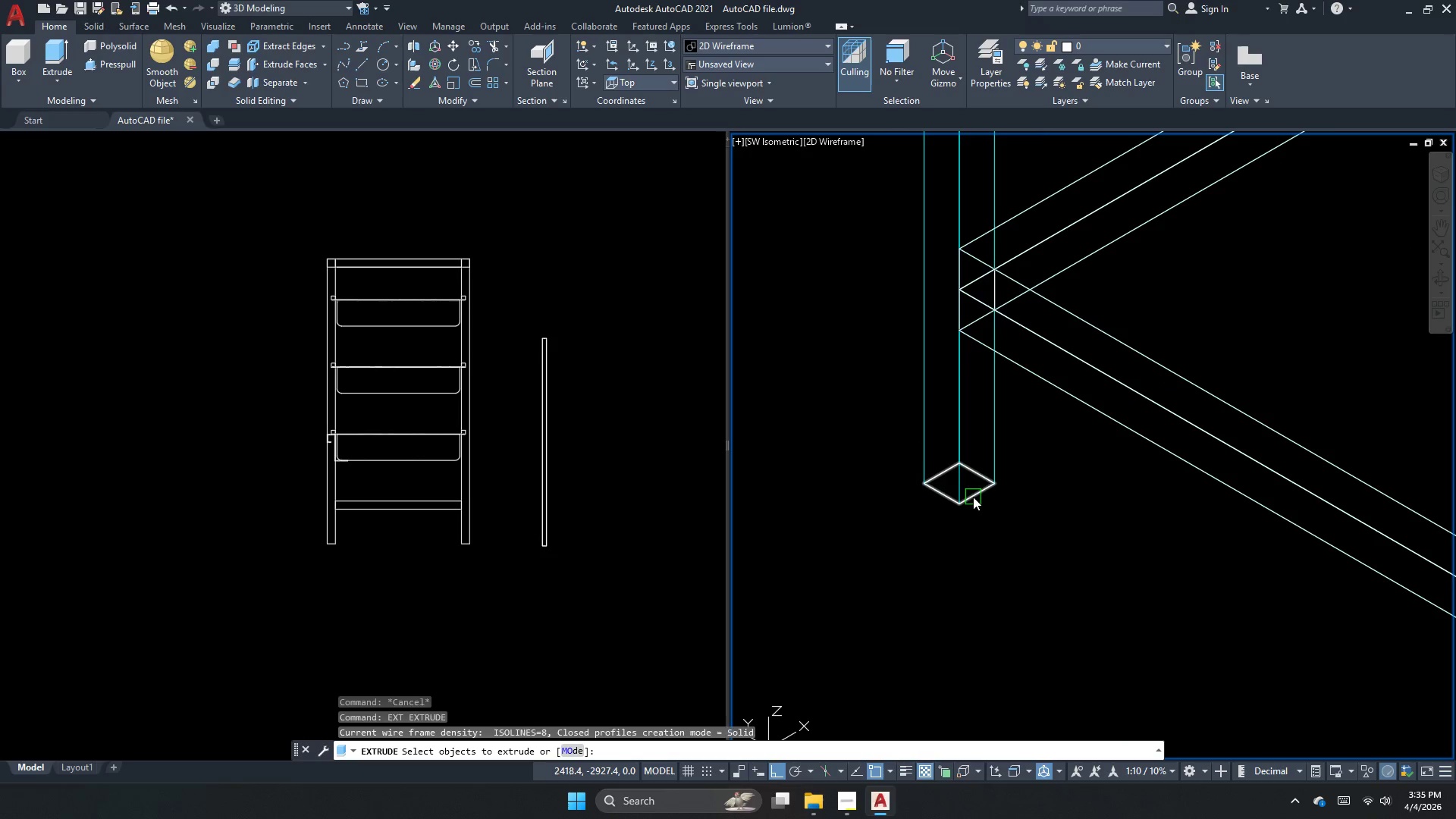 
left_click([973, 497])
 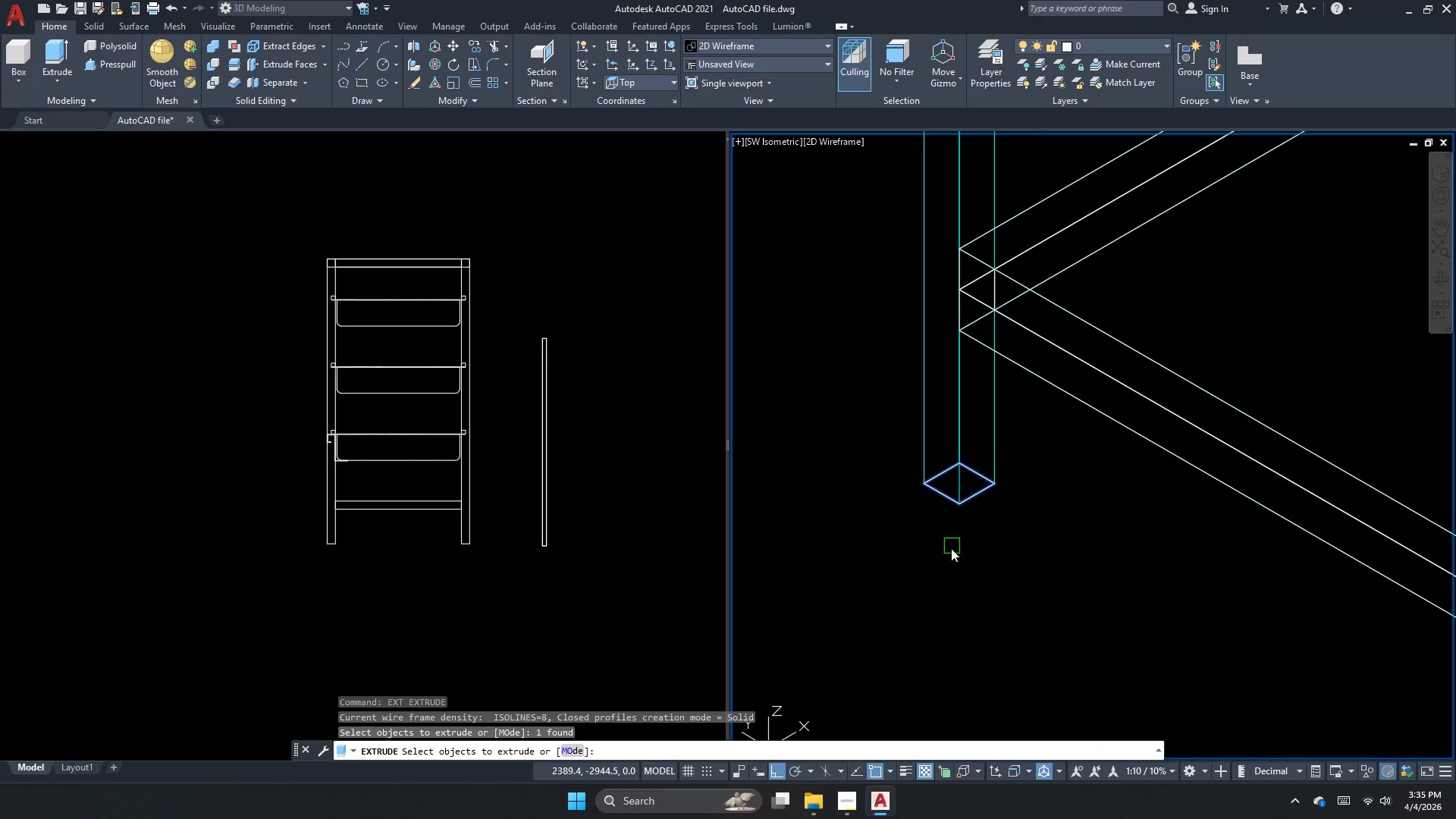 
key(Space)
 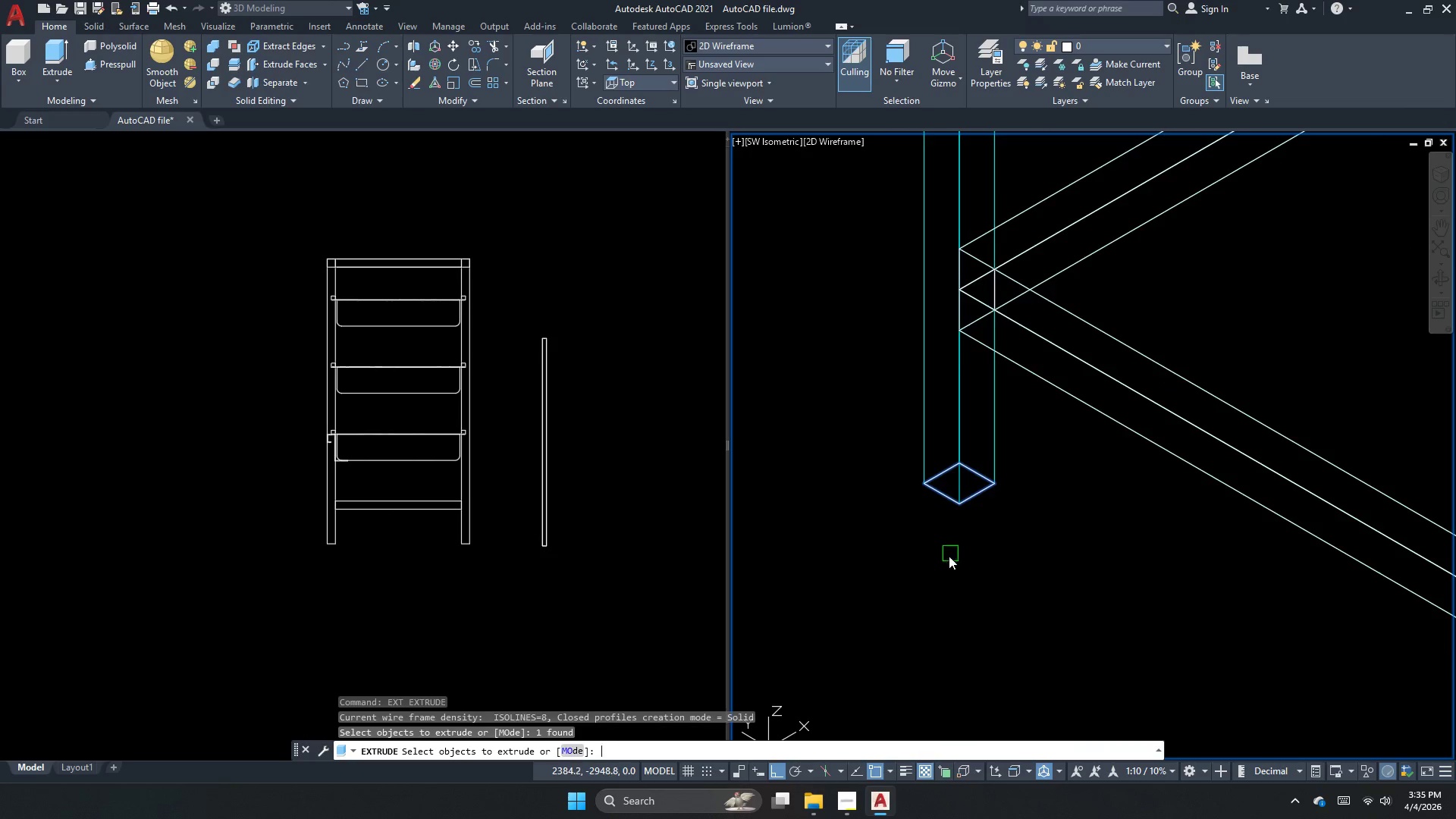 
scroll: coordinate [948, 557], scroll_direction: down, amount: 2.0
 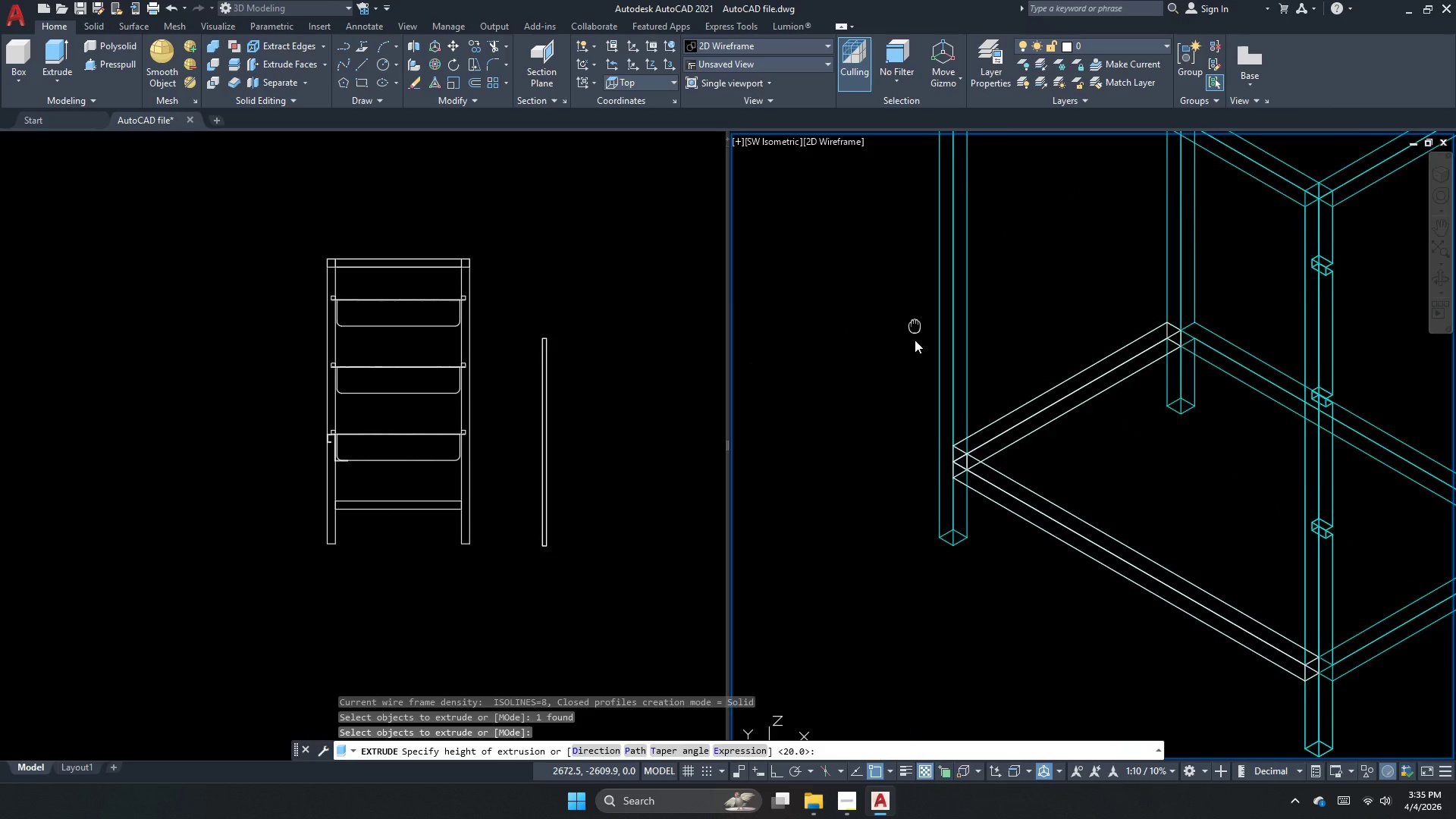 
scroll: coordinate [912, 359], scroll_direction: none, amount: 0.0
 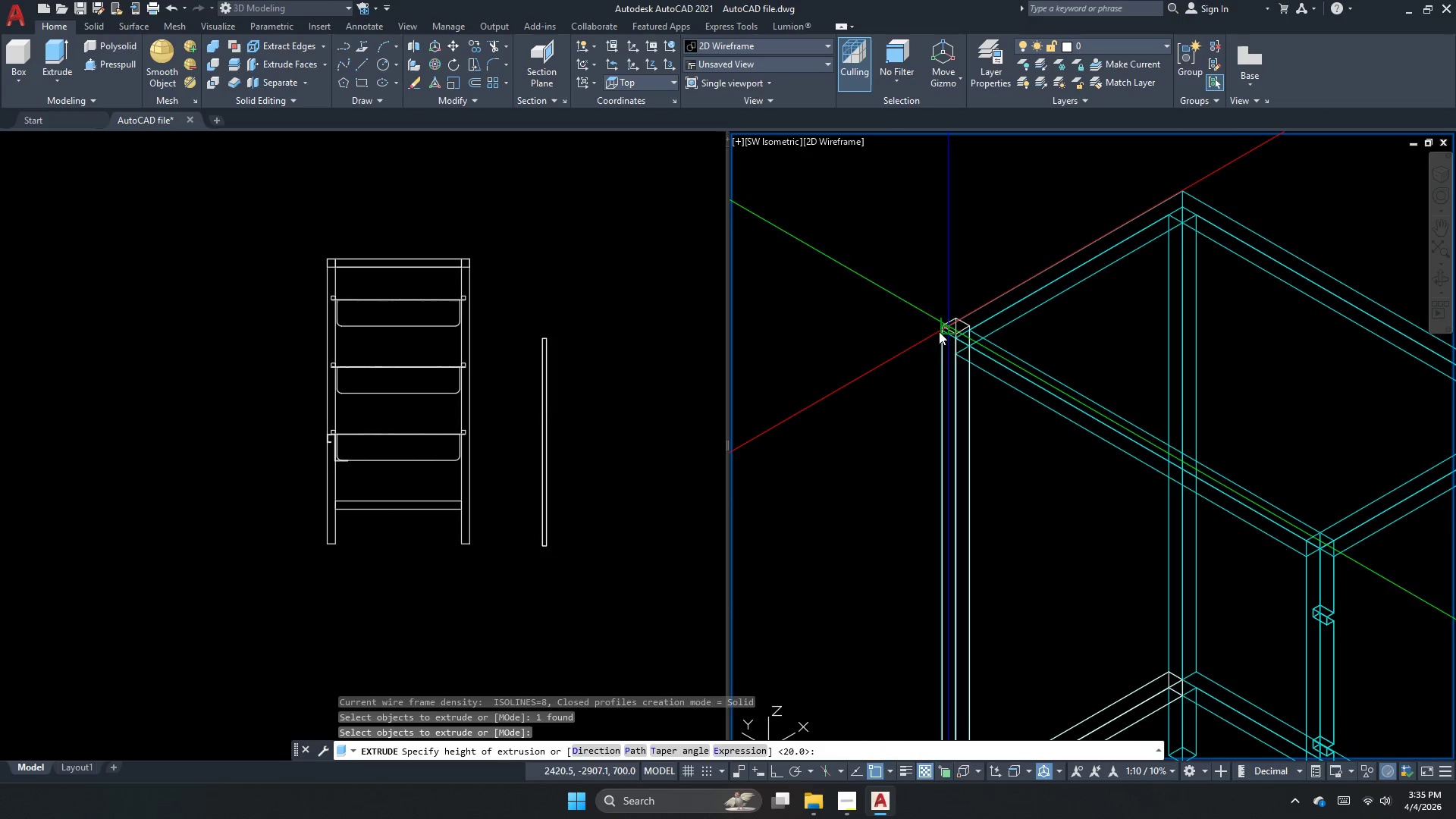 
scroll: coordinate [928, 340], scroll_direction: up, amount: 2.0
 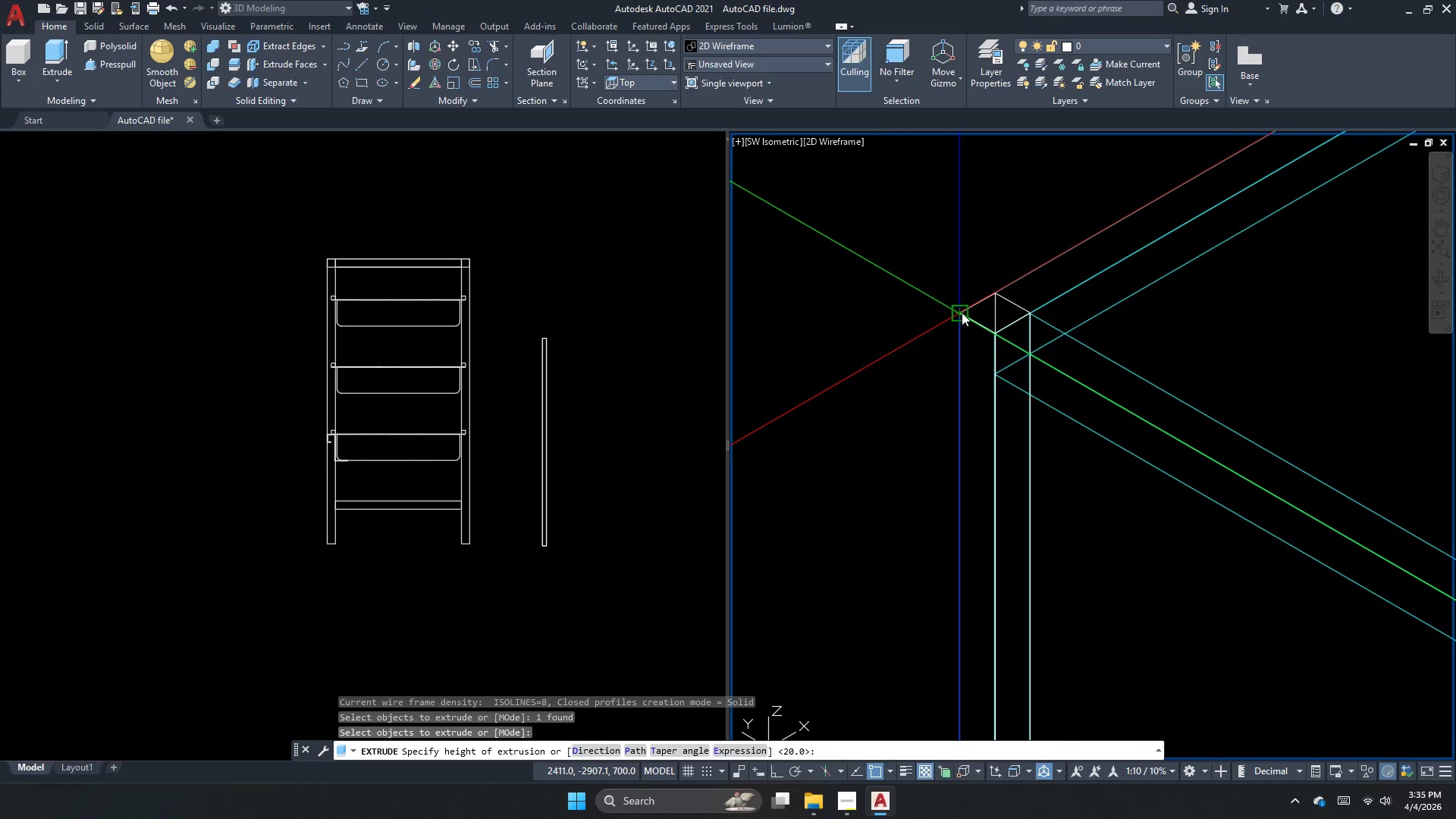 
left_click([962, 312])
 